 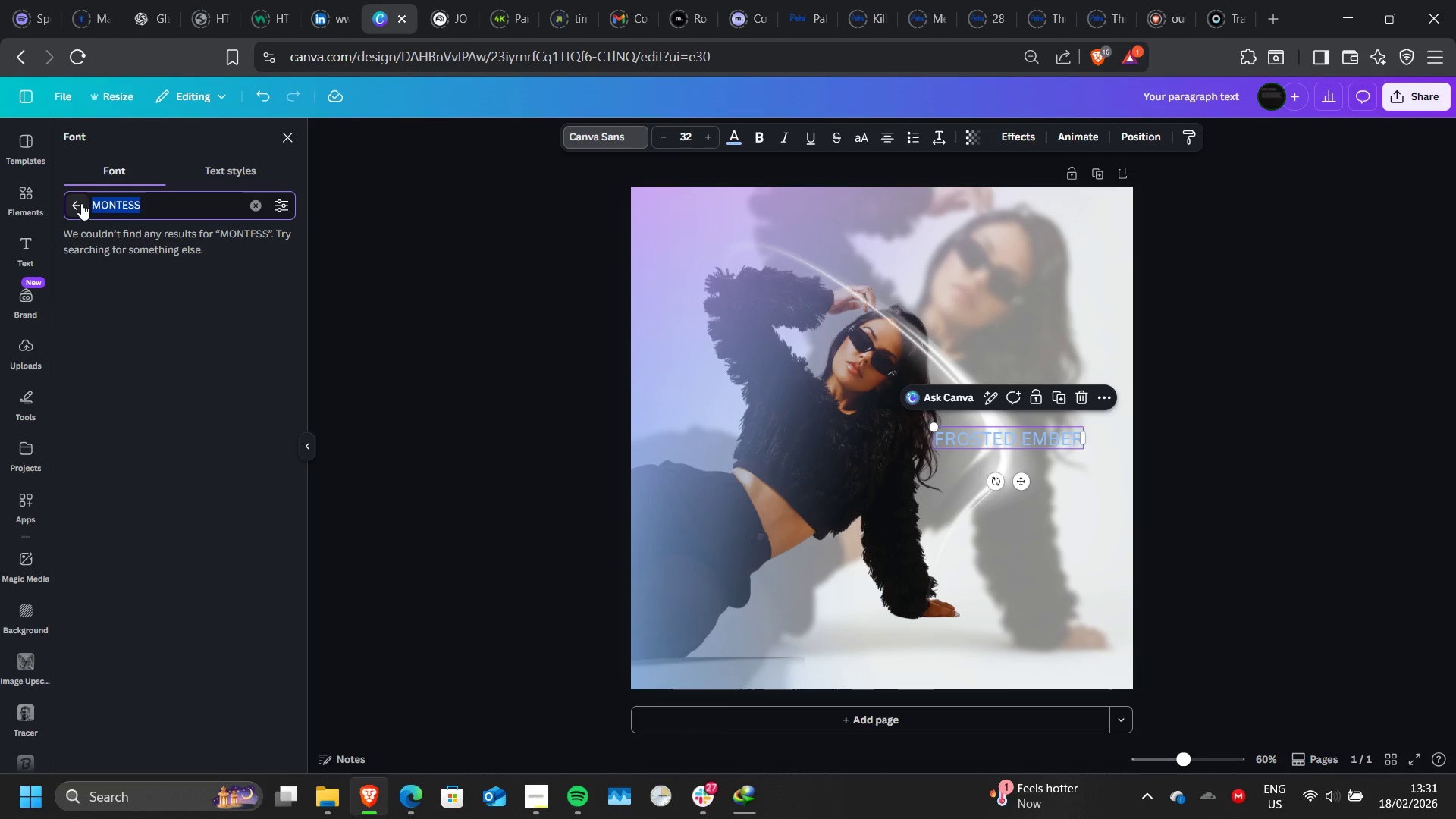 
left_click([81, 203])
 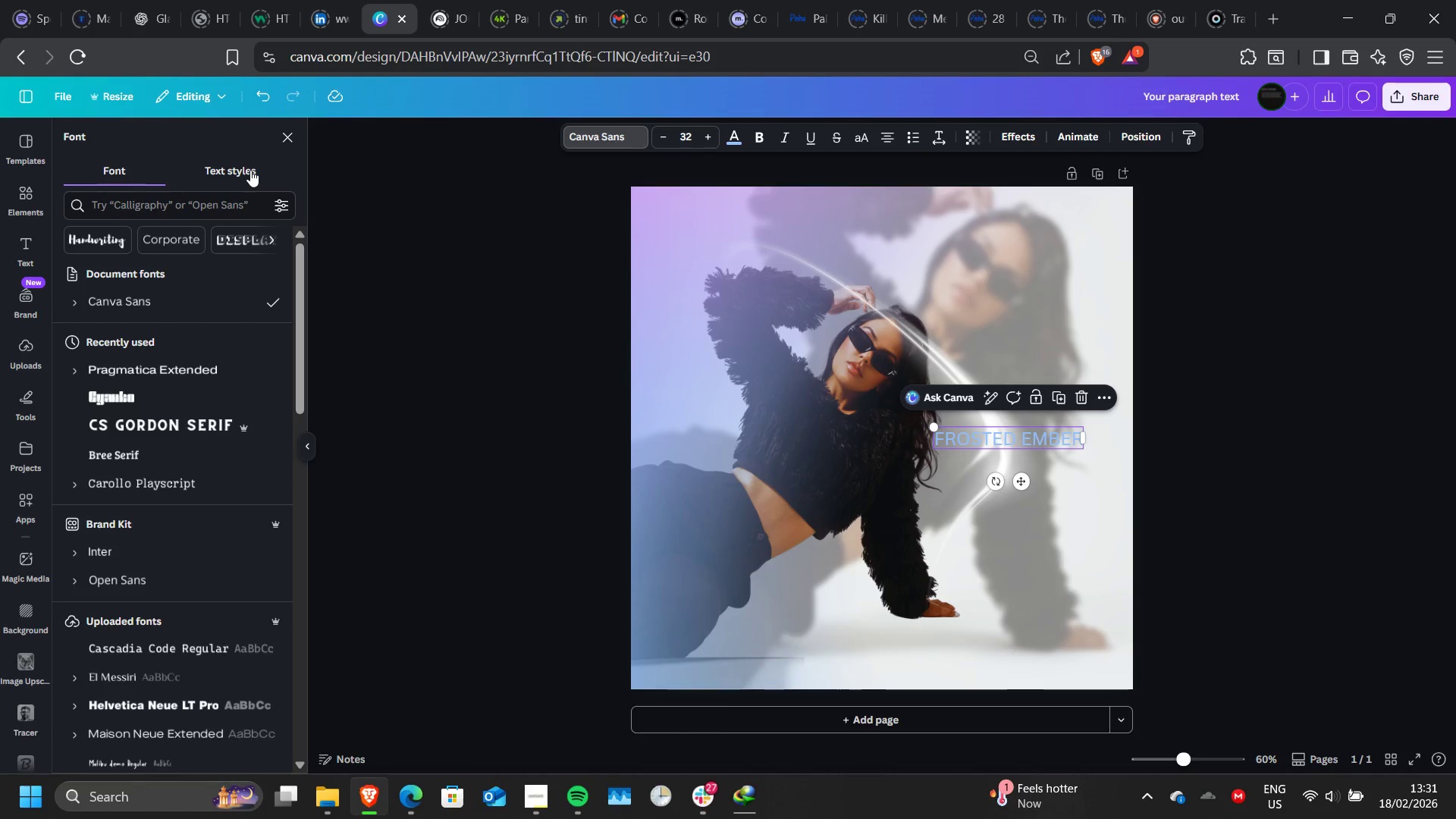 
scroll: coordinate [140, 661], scroll_direction: none, amount: 0.0
 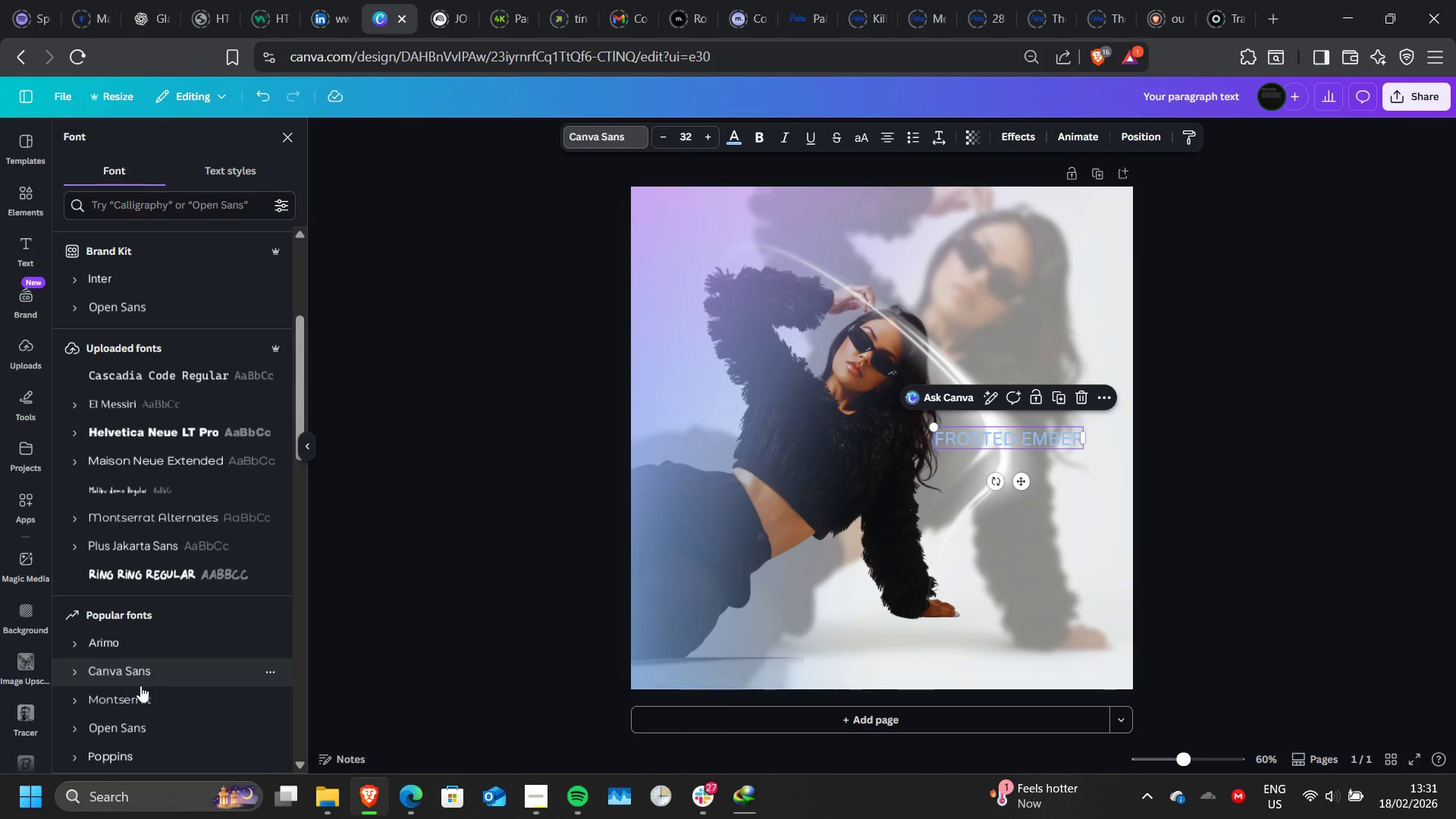 
left_click([140, 686])
 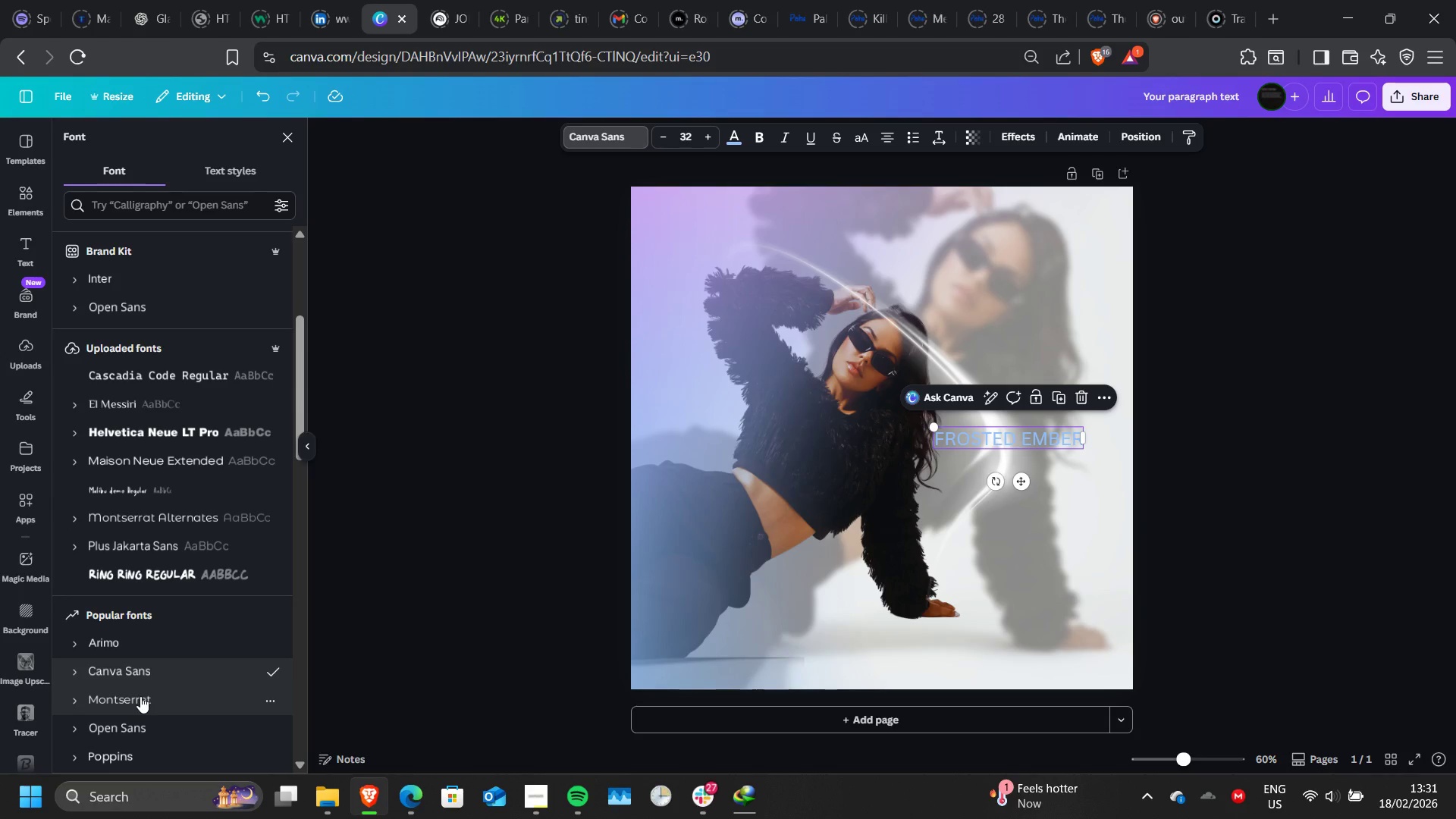 
left_click([140, 696])
 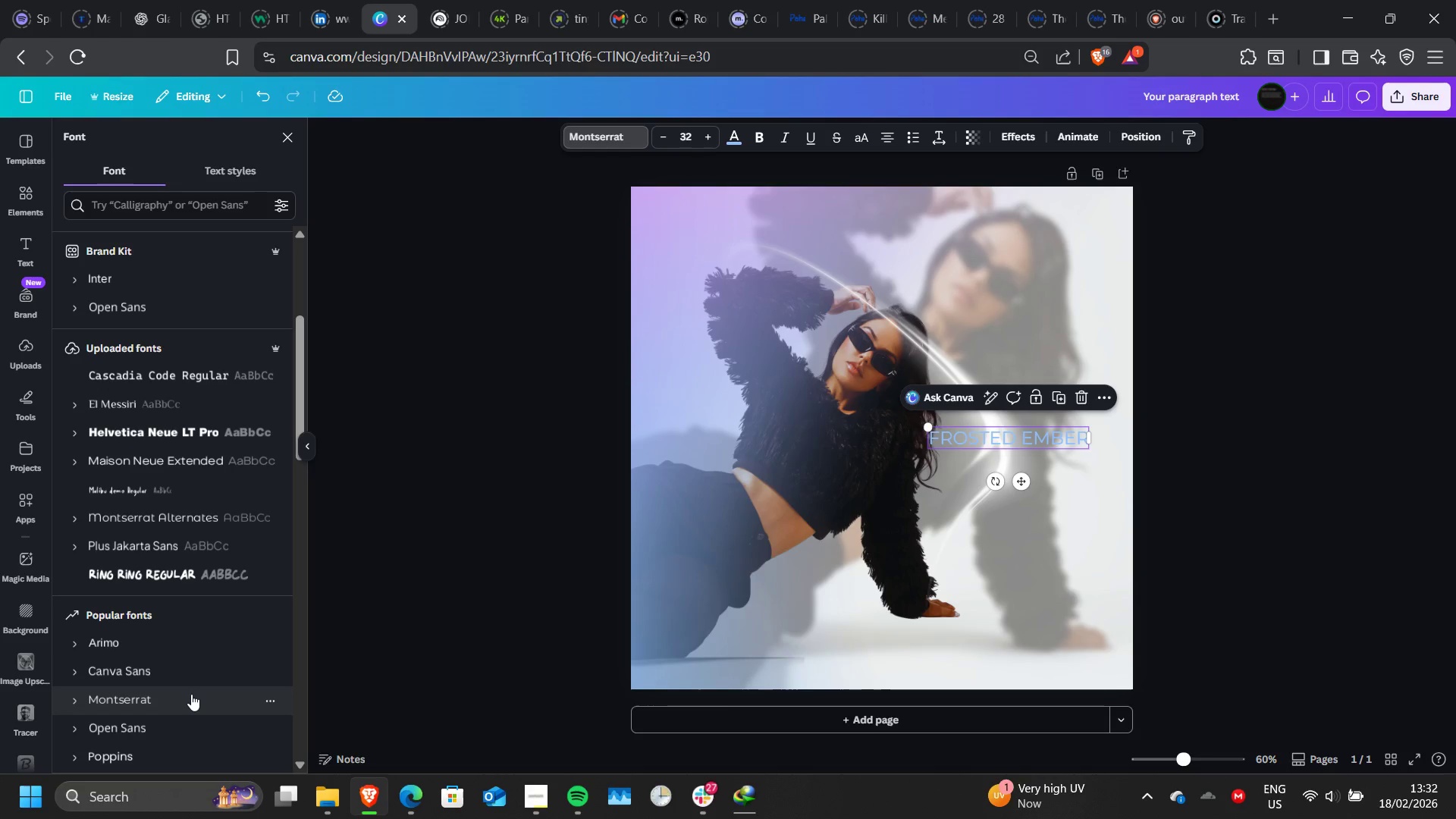 
wait(34.06)
 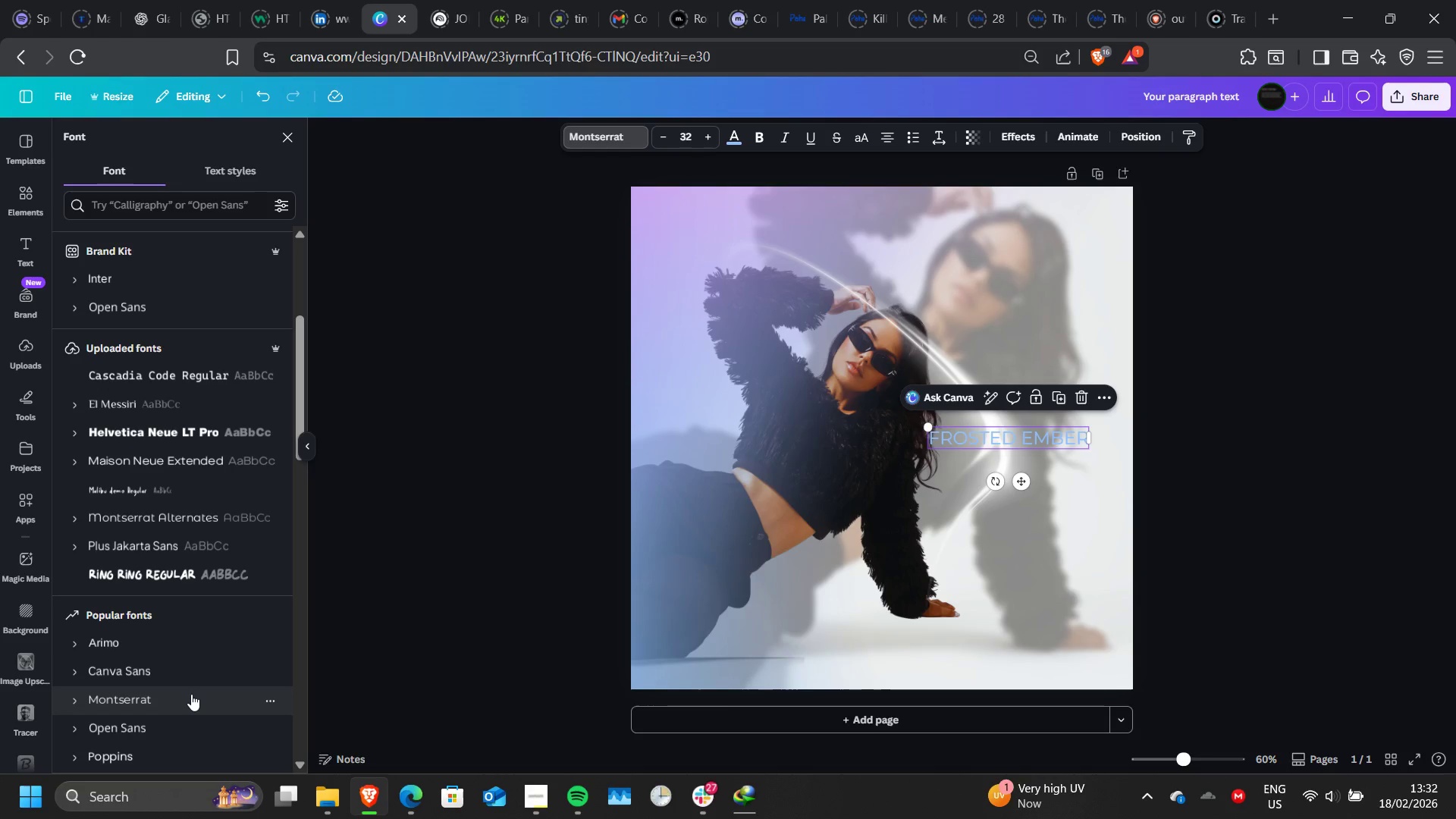 
left_click([1062, 399])
 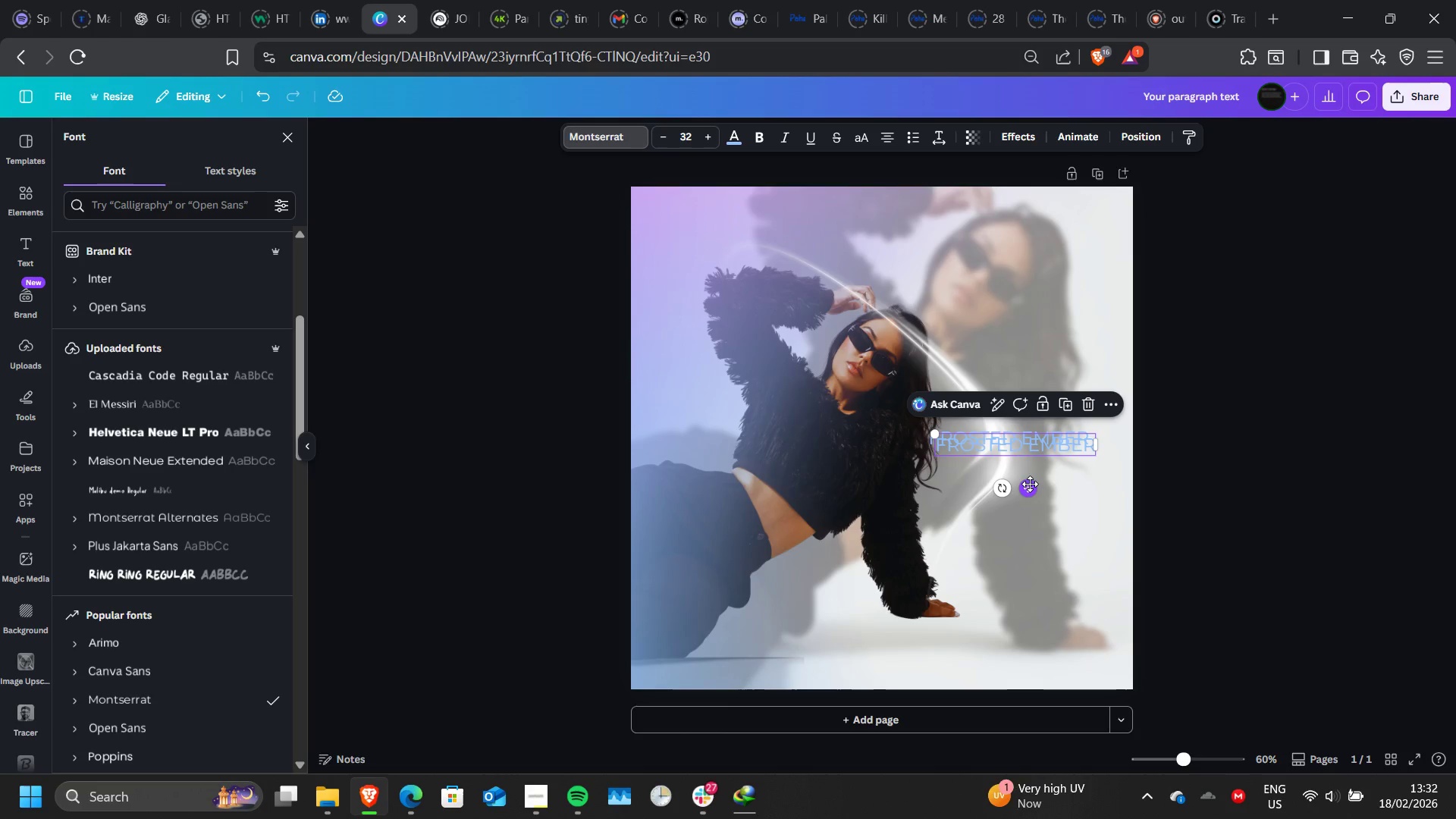 
left_click_drag(start_coordinate=[1030, 485], to_coordinate=[1021, 666])
 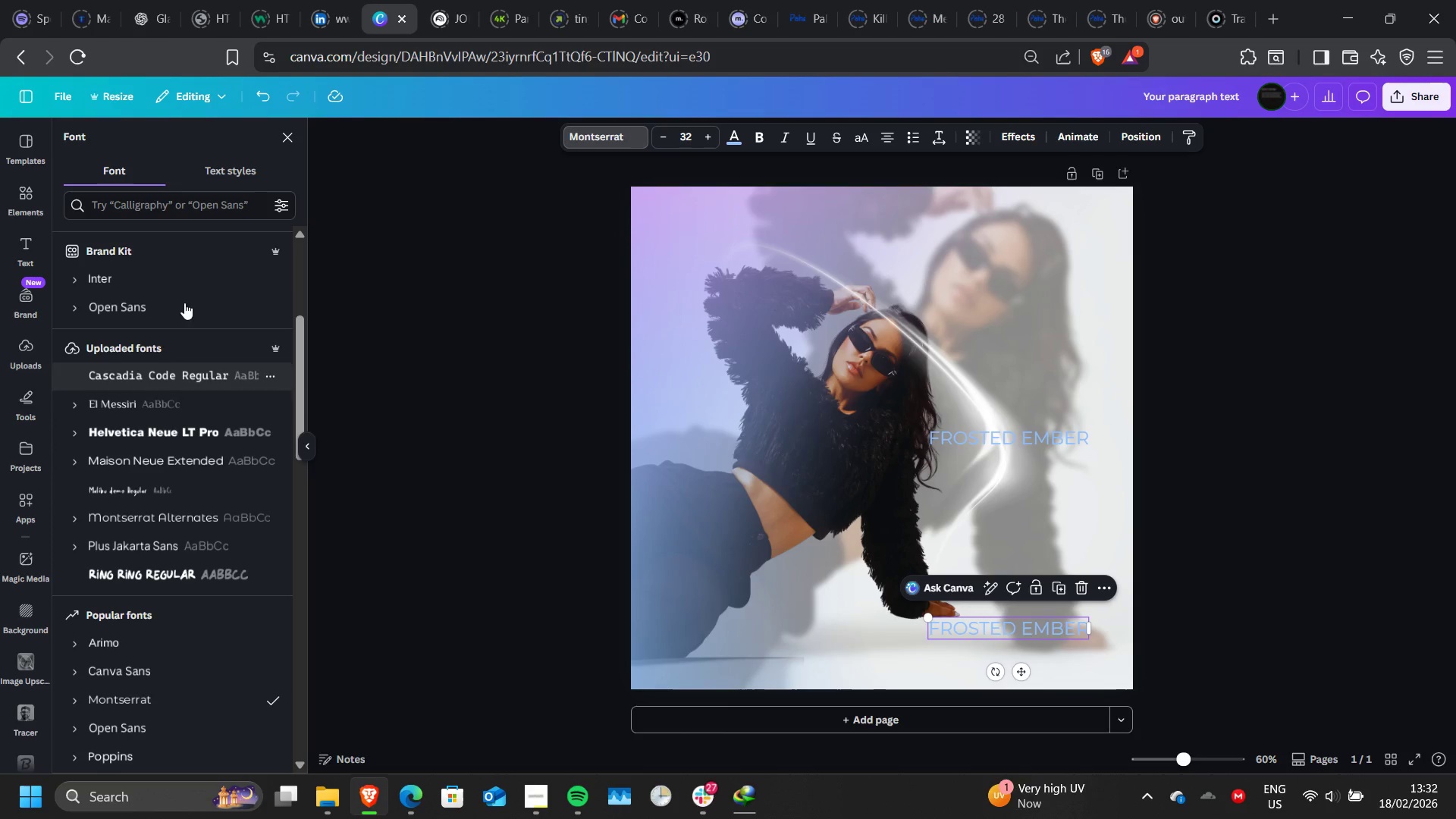 
scroll: coordinate [184, 303], scroll_direction: down, amount: 2.0
 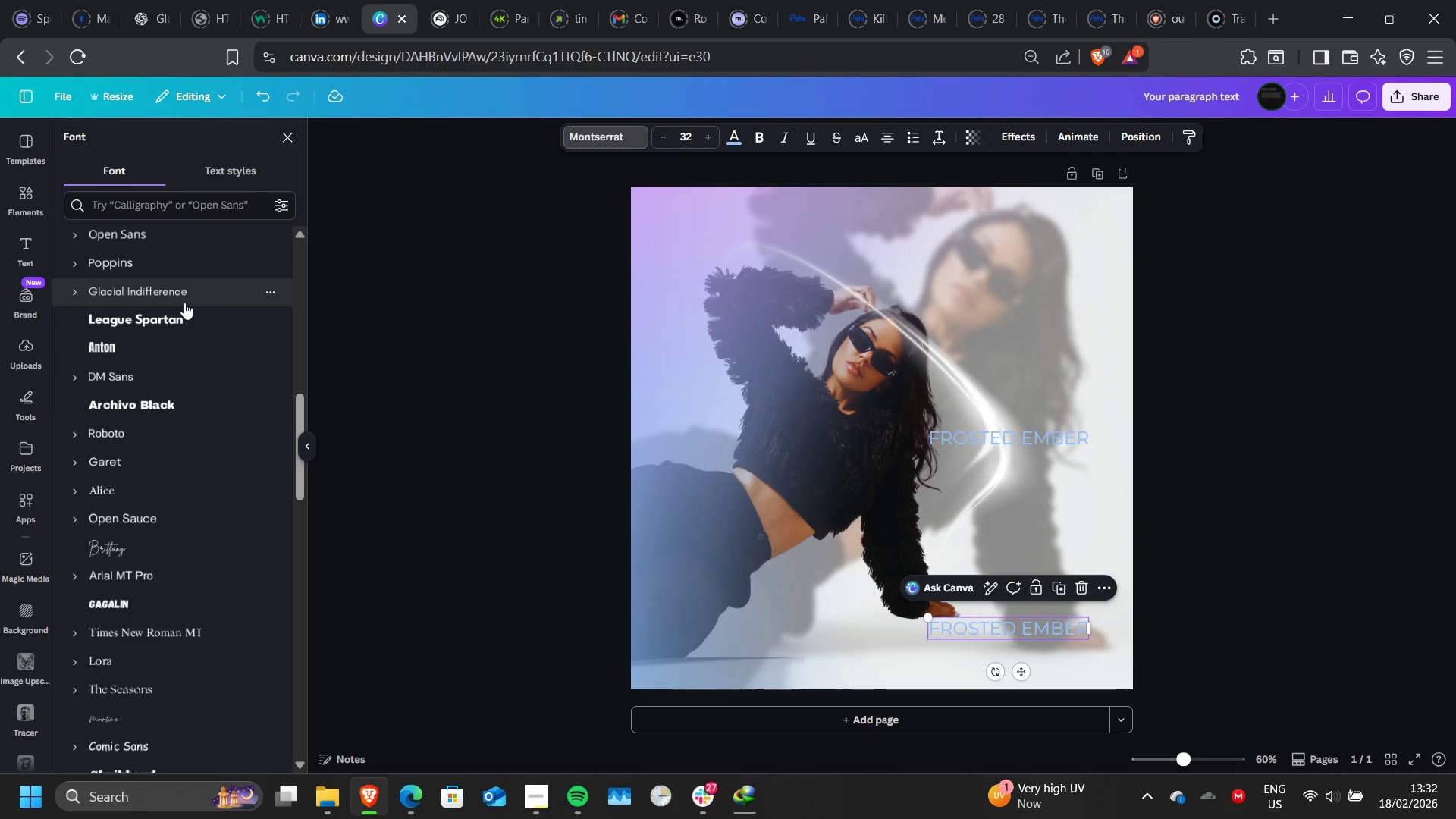 
scroll: coordinate [184, 303], scroll_direction: up, amount: 6.0
 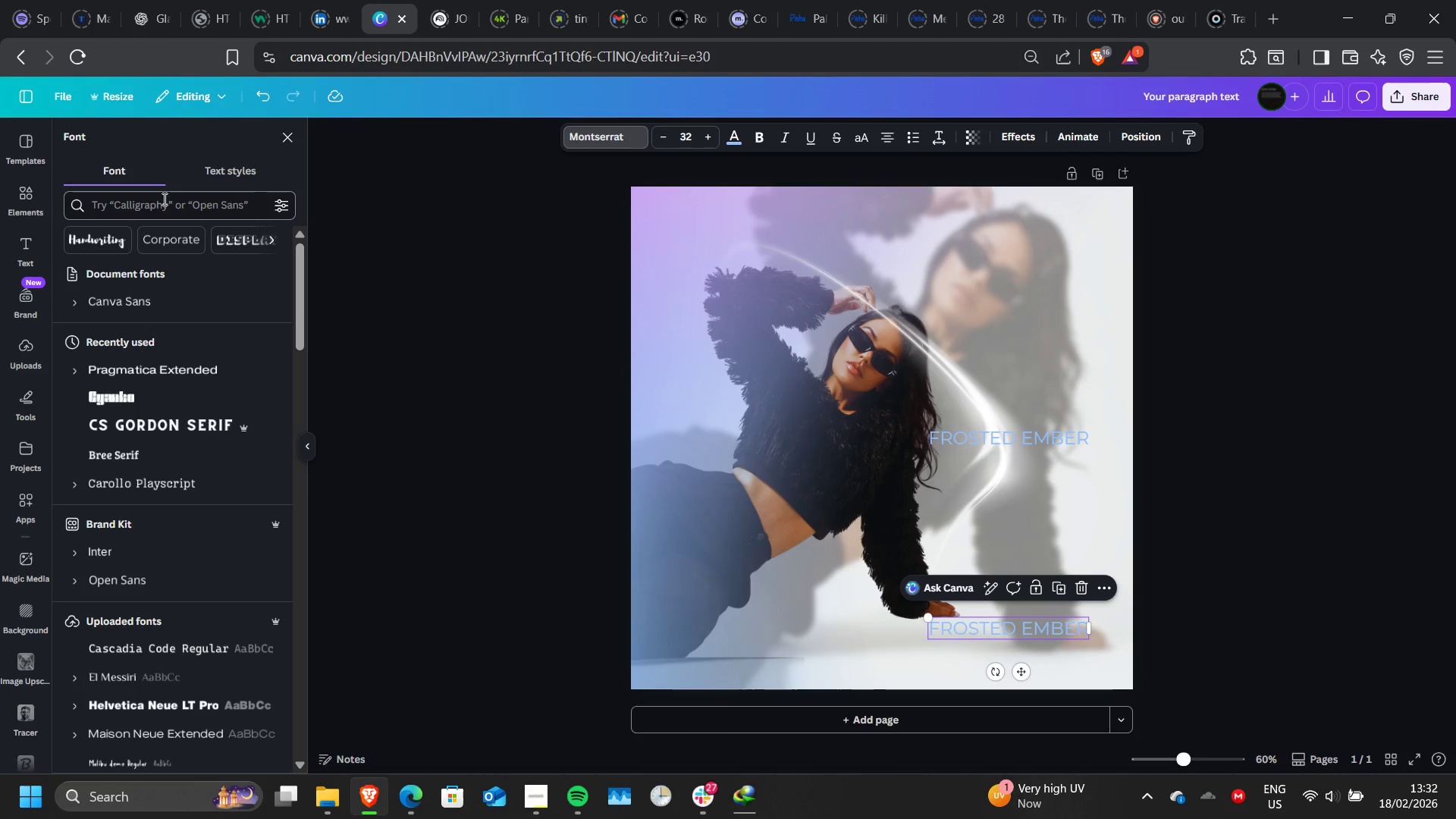 
left_click([162, 207])
 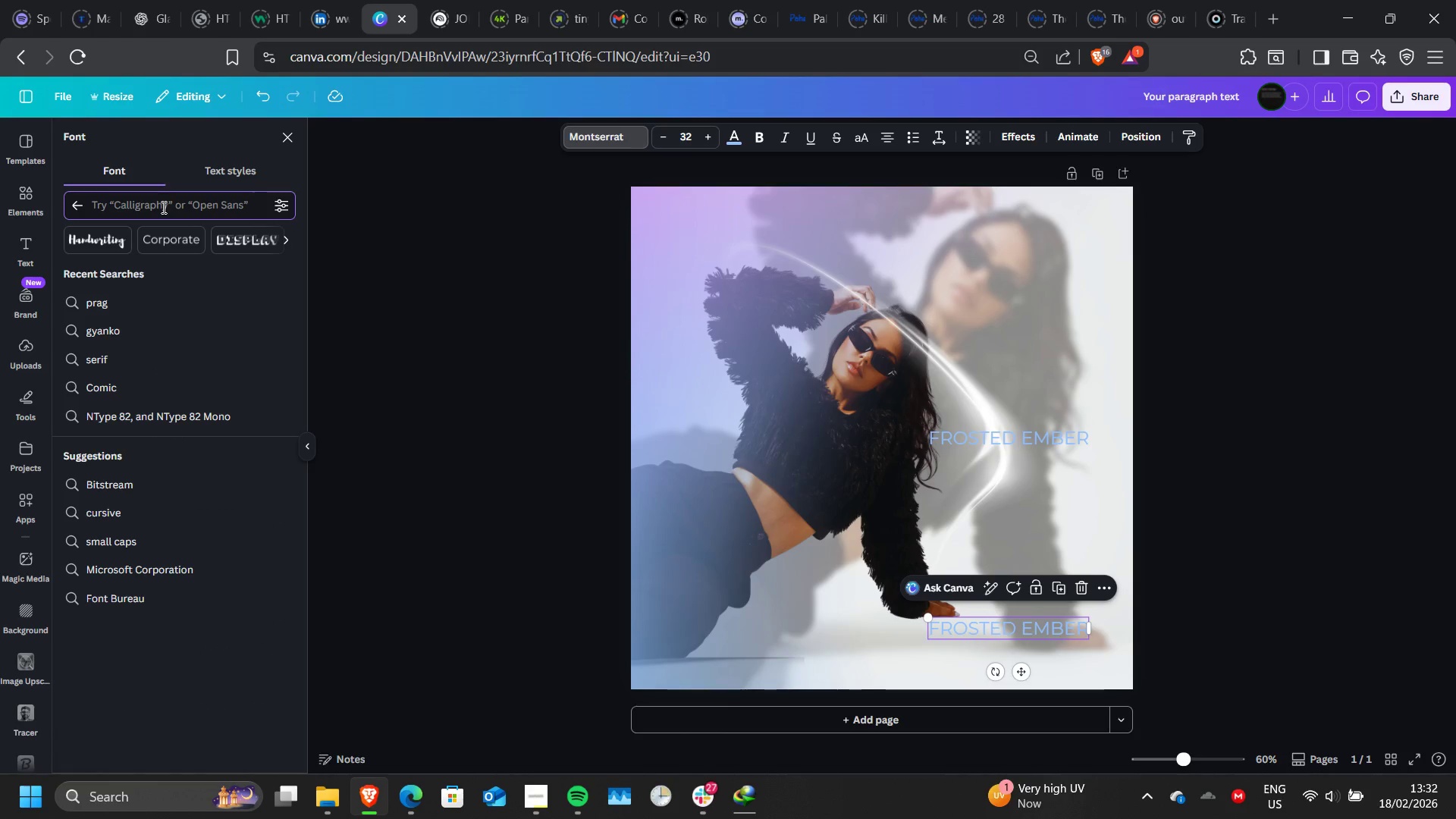 
wait(6.59)
 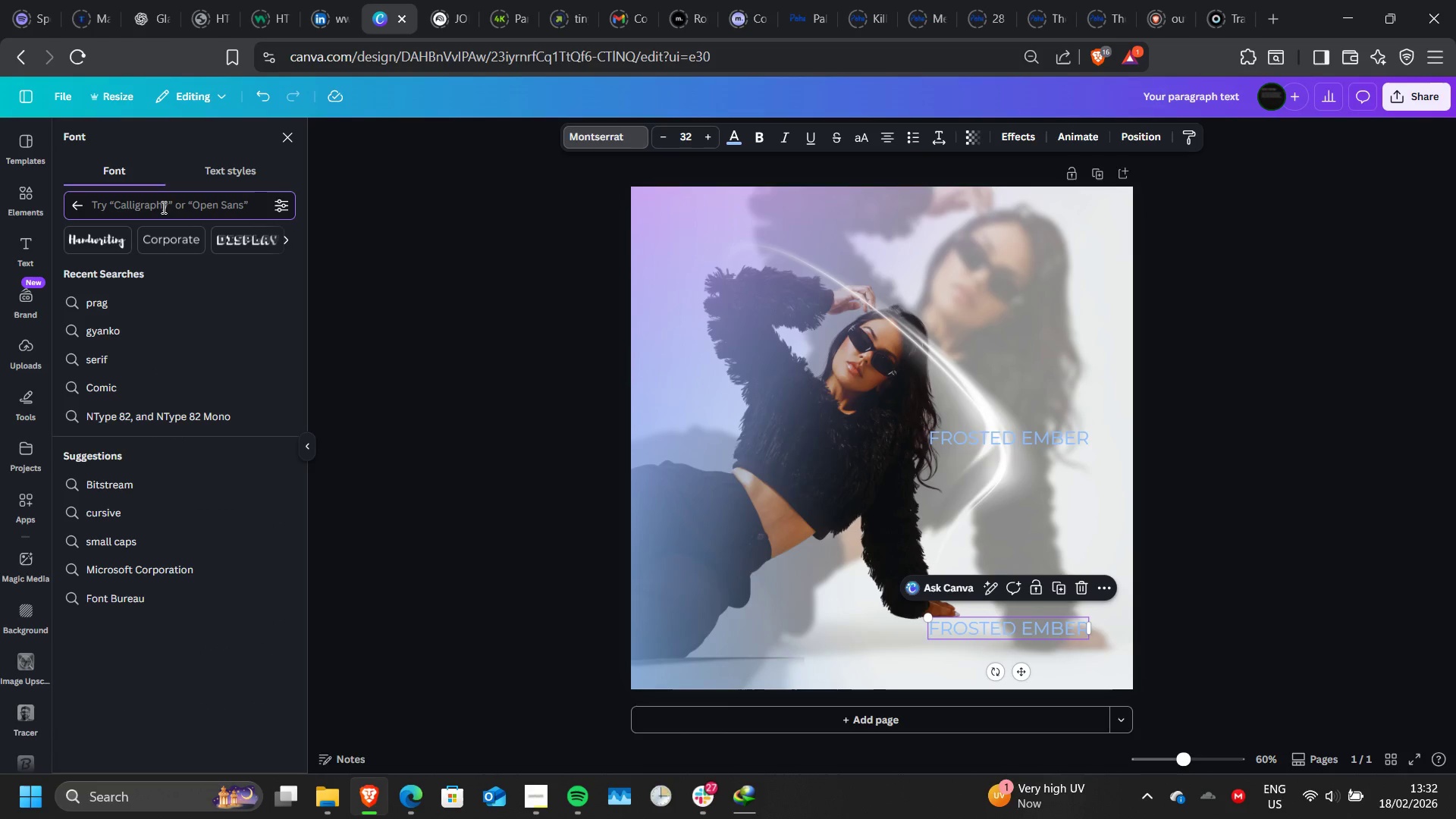 
type(TN)
 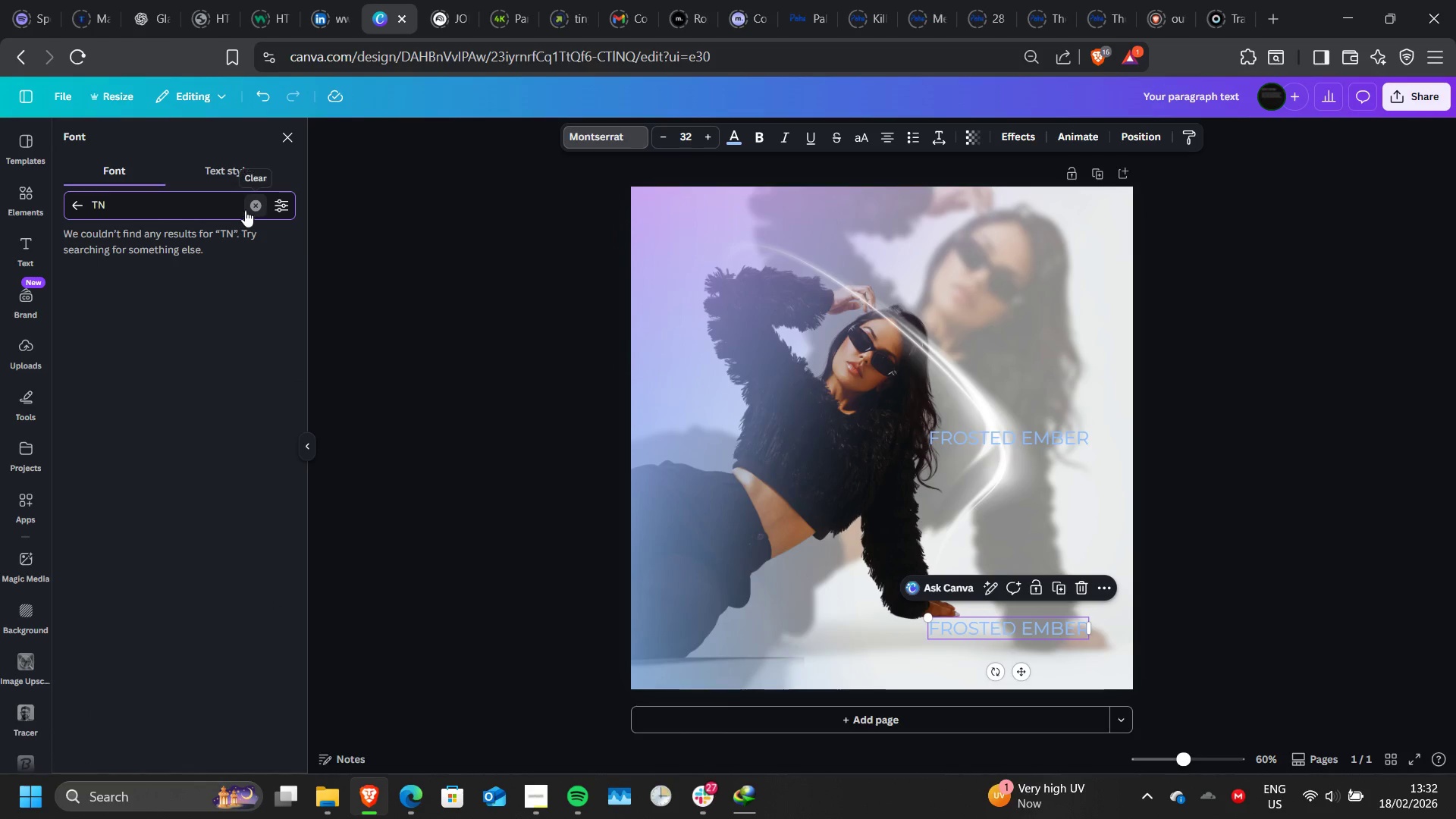 
left_click([284, 143])
 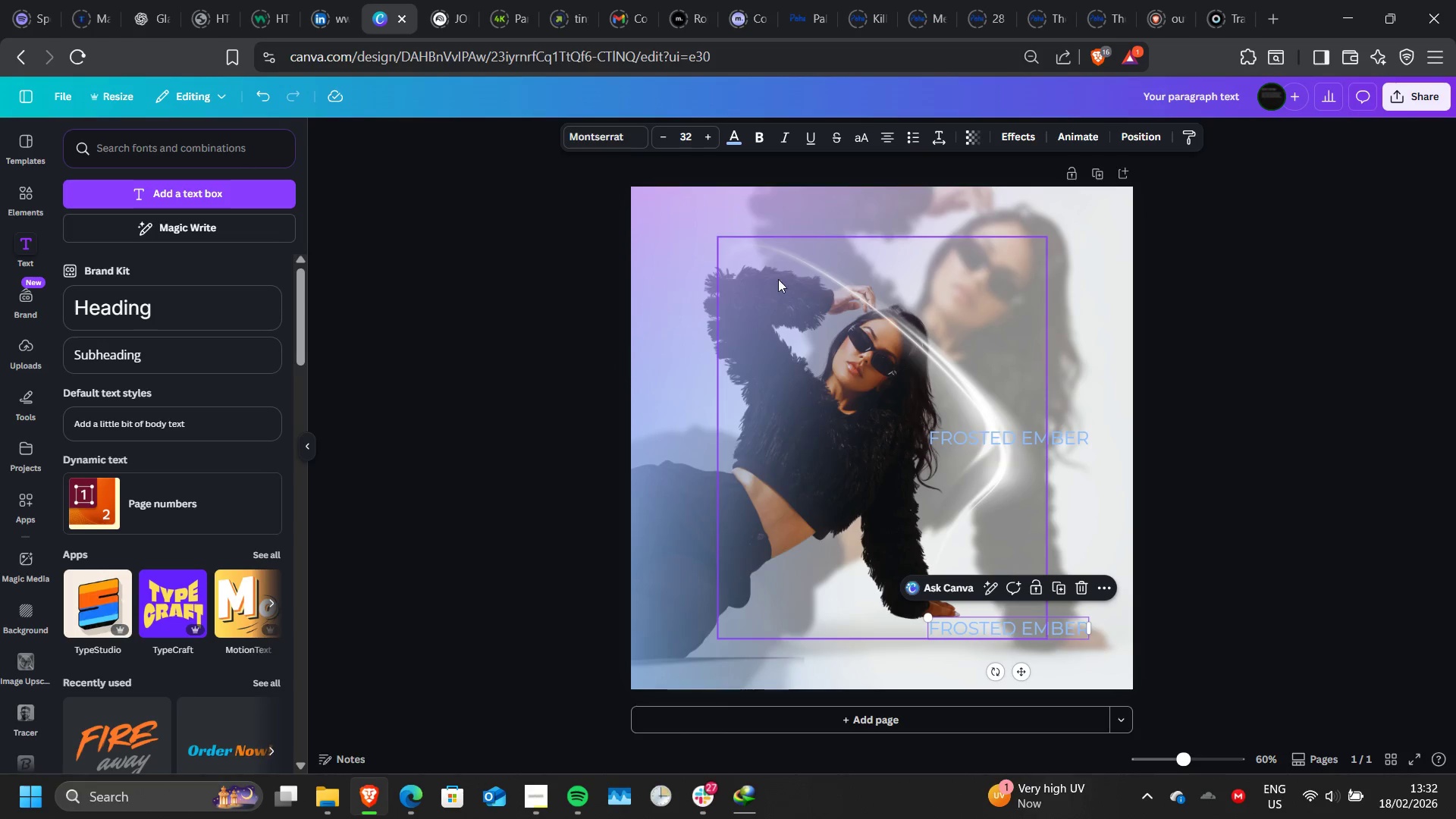 
left_click([612, 135])
 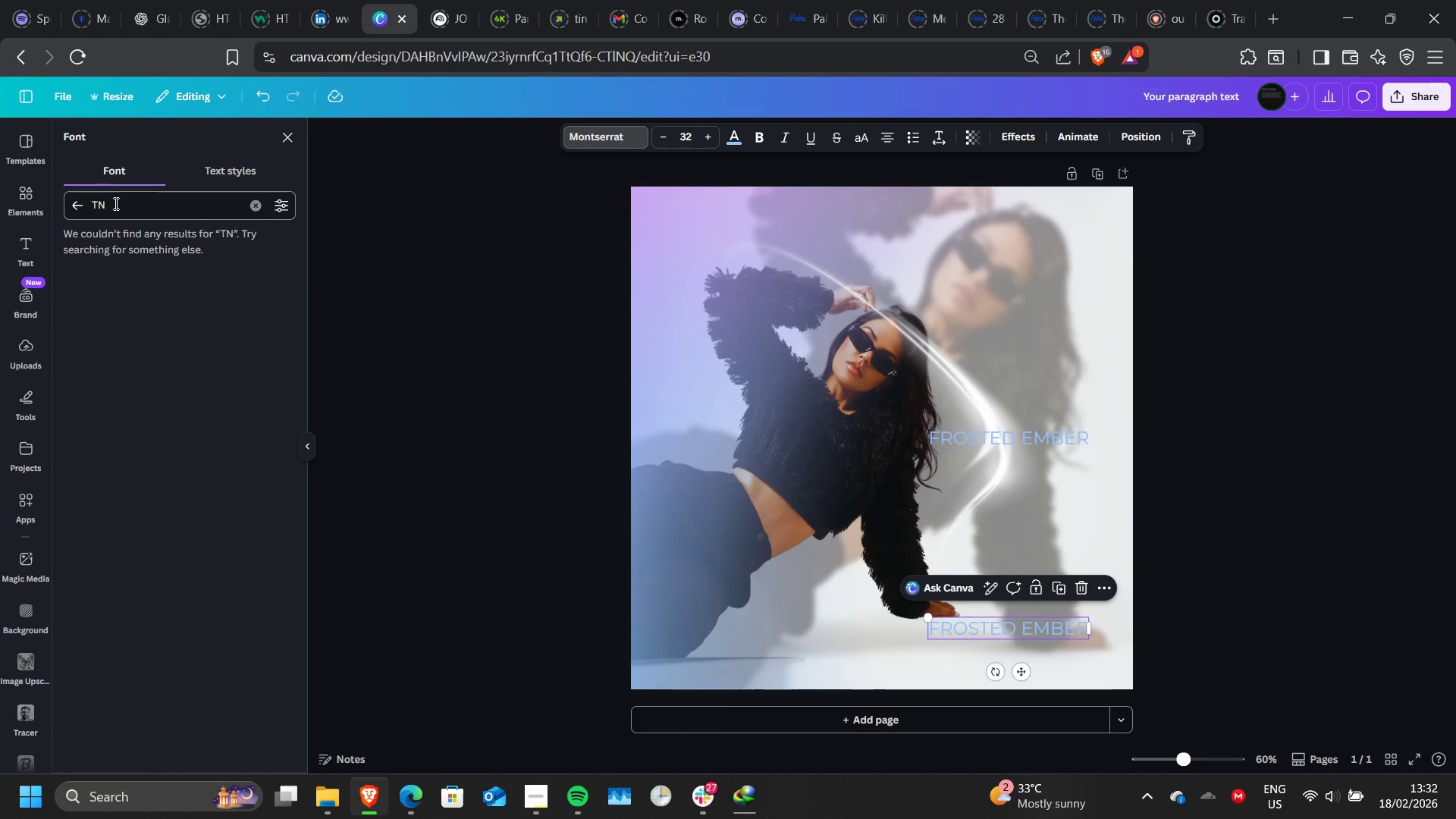 
left_click([116, 206])
 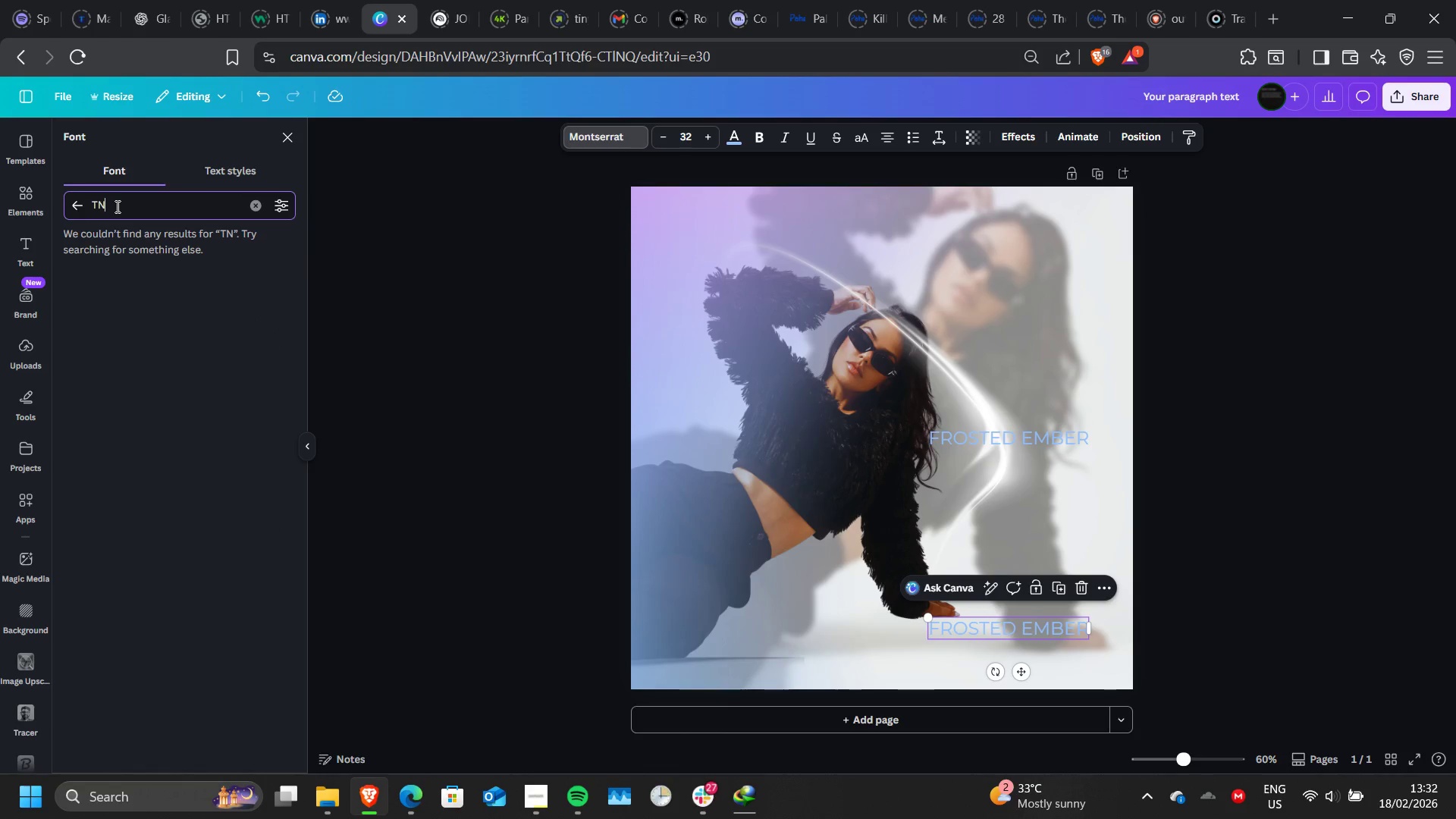 
type( )
key(Backspace)
key(Backspace)
key(Backspace)
key(Backspace)
key(Backspace)
type(ST)
 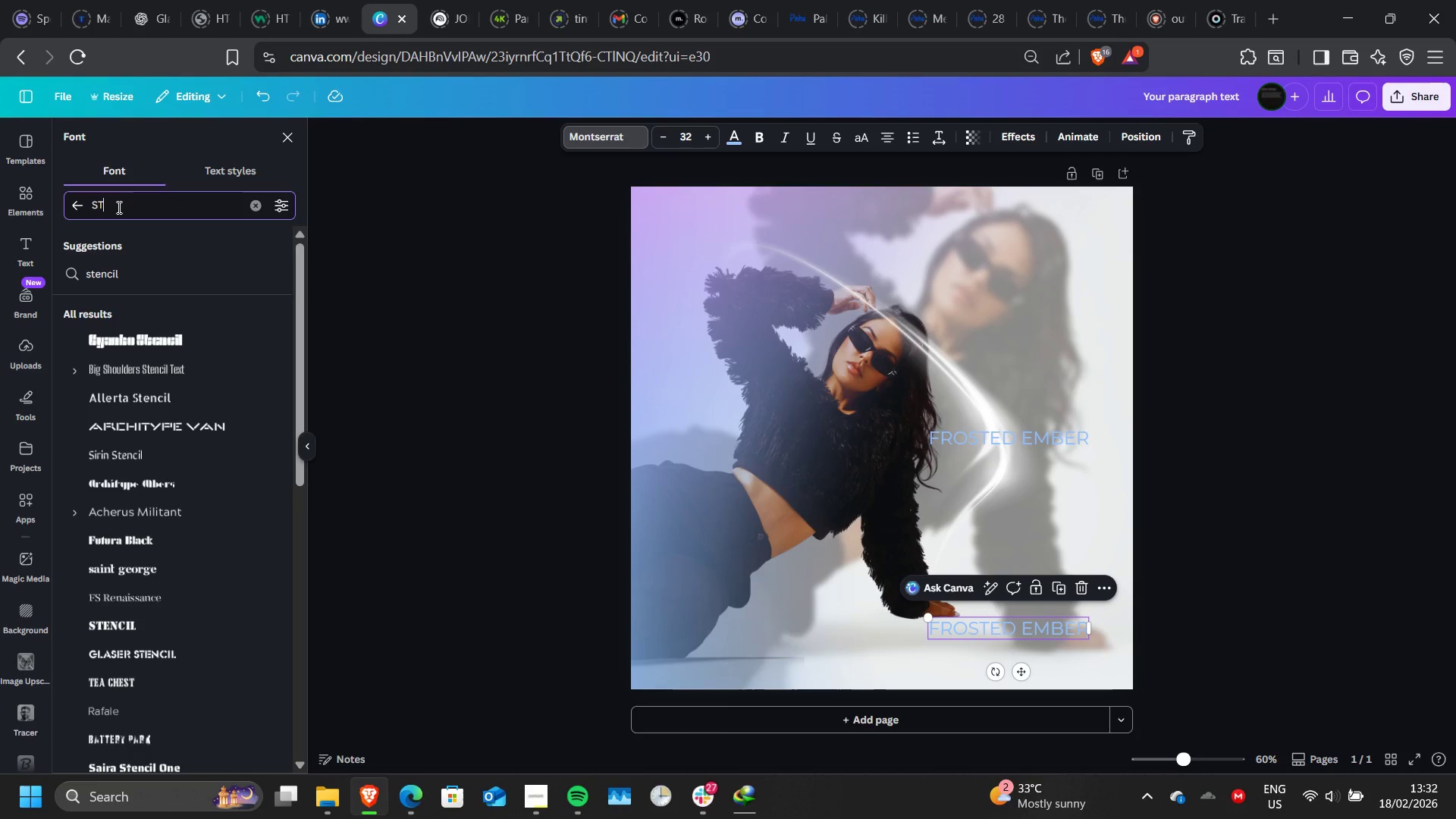 
type(.CANARD)
 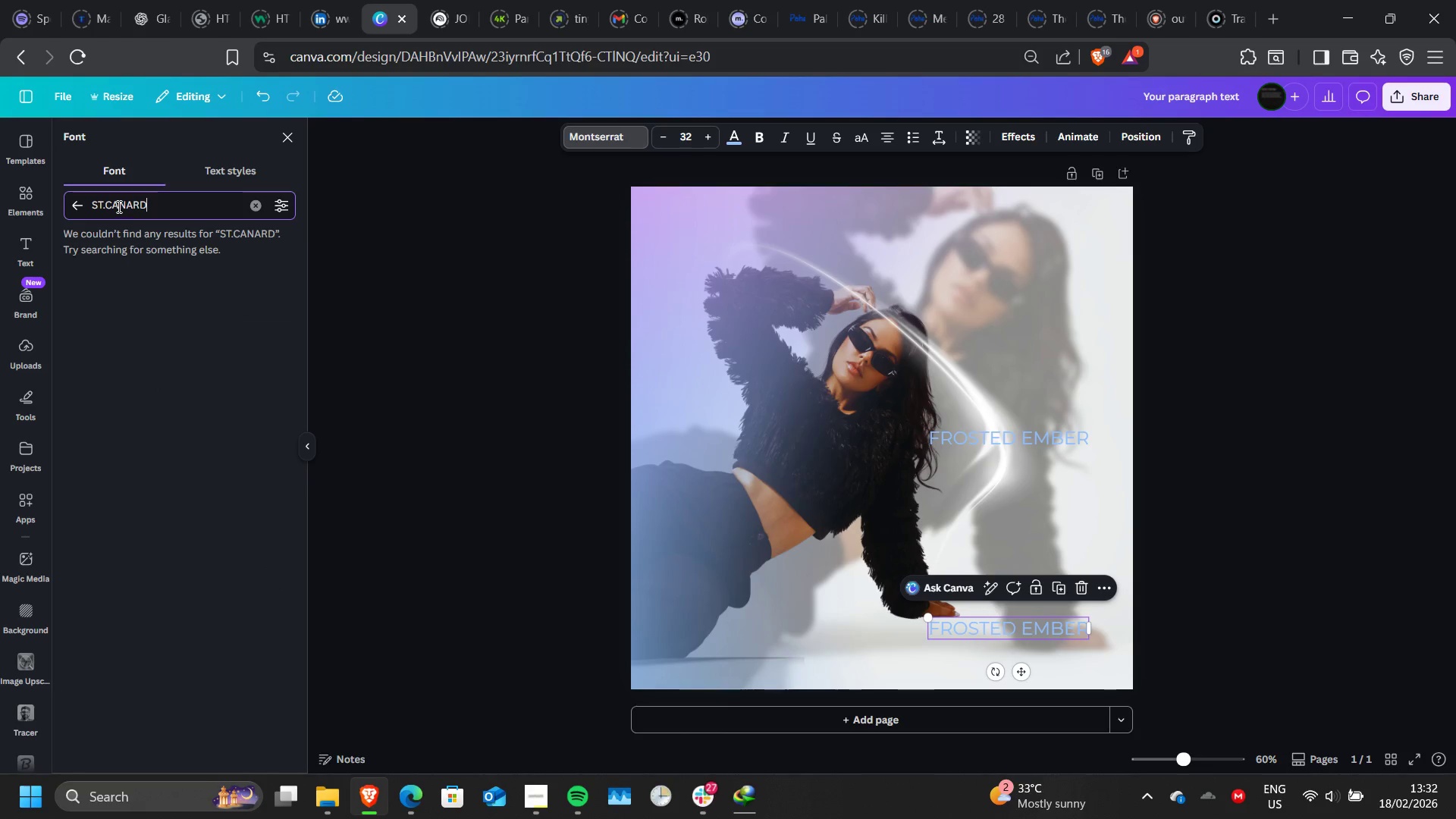 
key(ArrowLeft)
 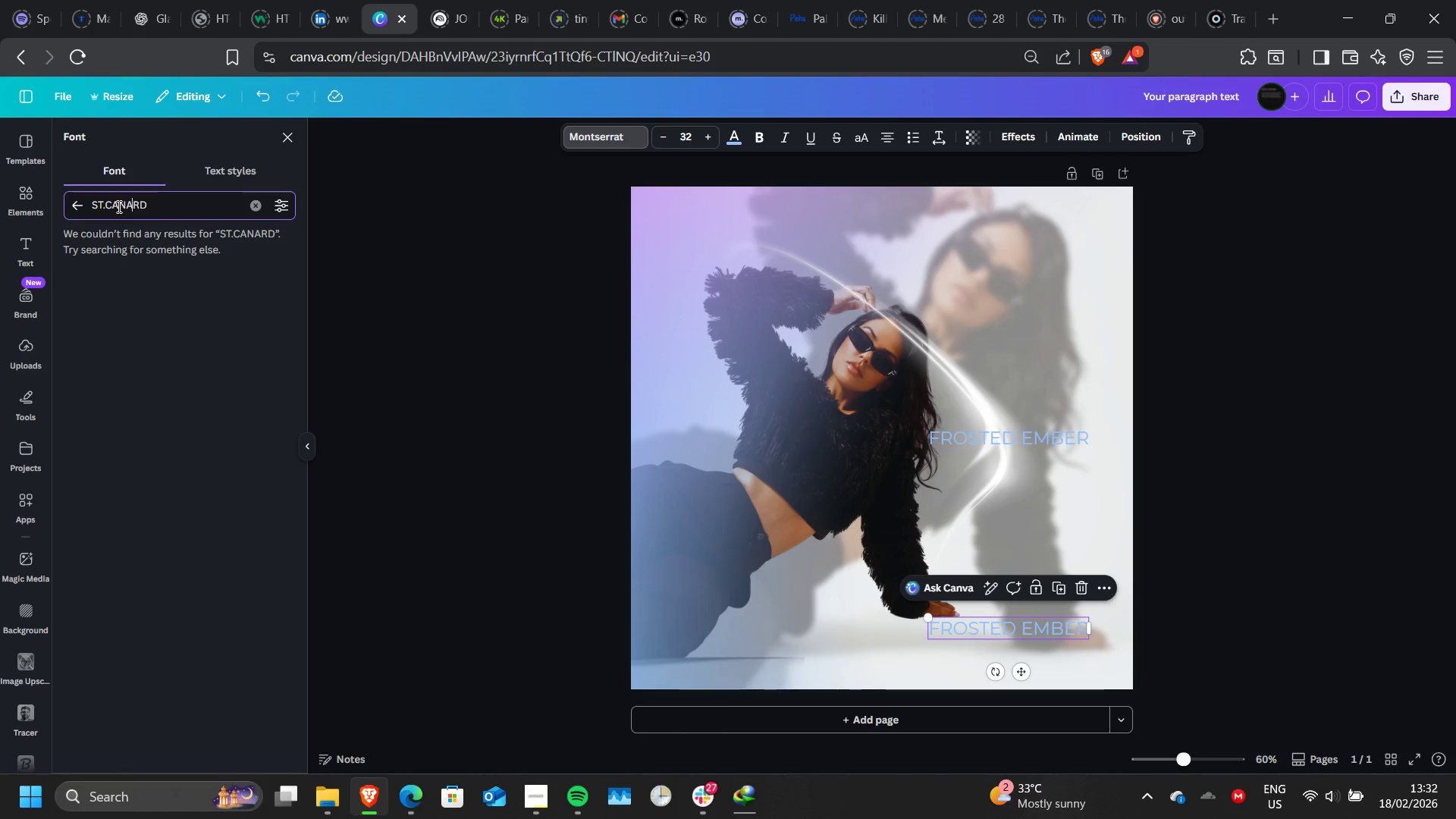 
key(ArrowLeft)
 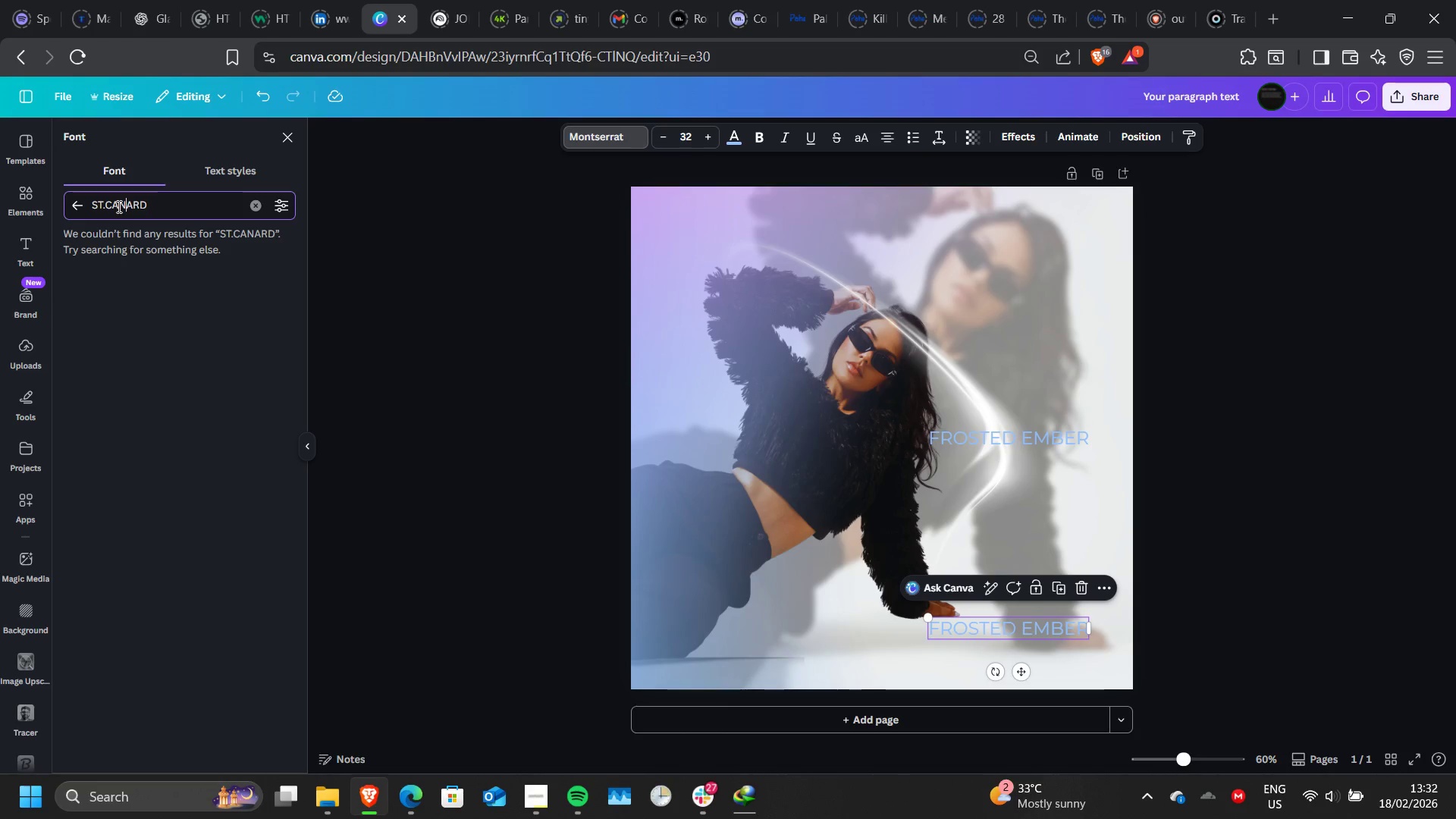 
key(ArrowLeft)
 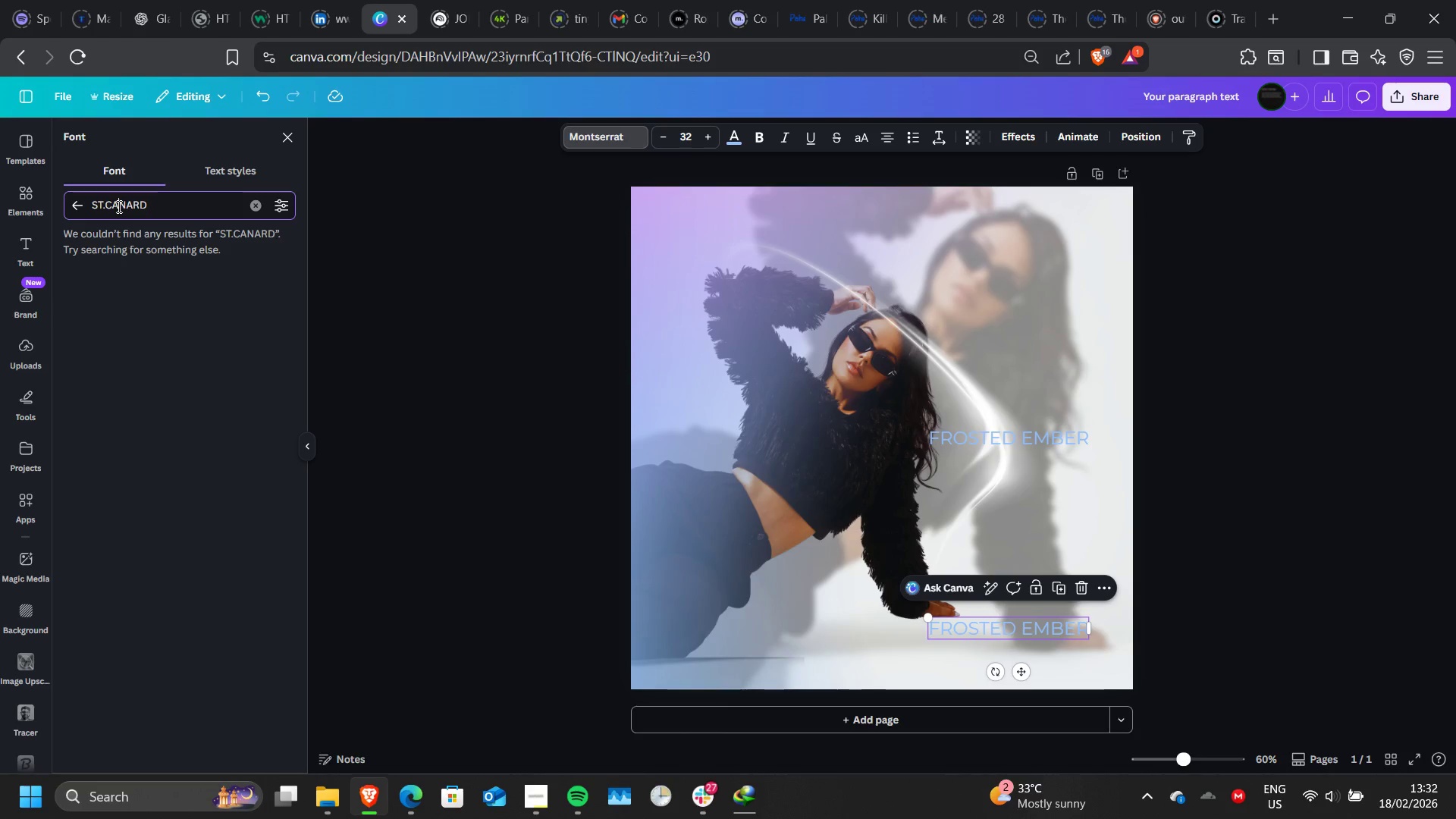 
key(ArrowLeft)
 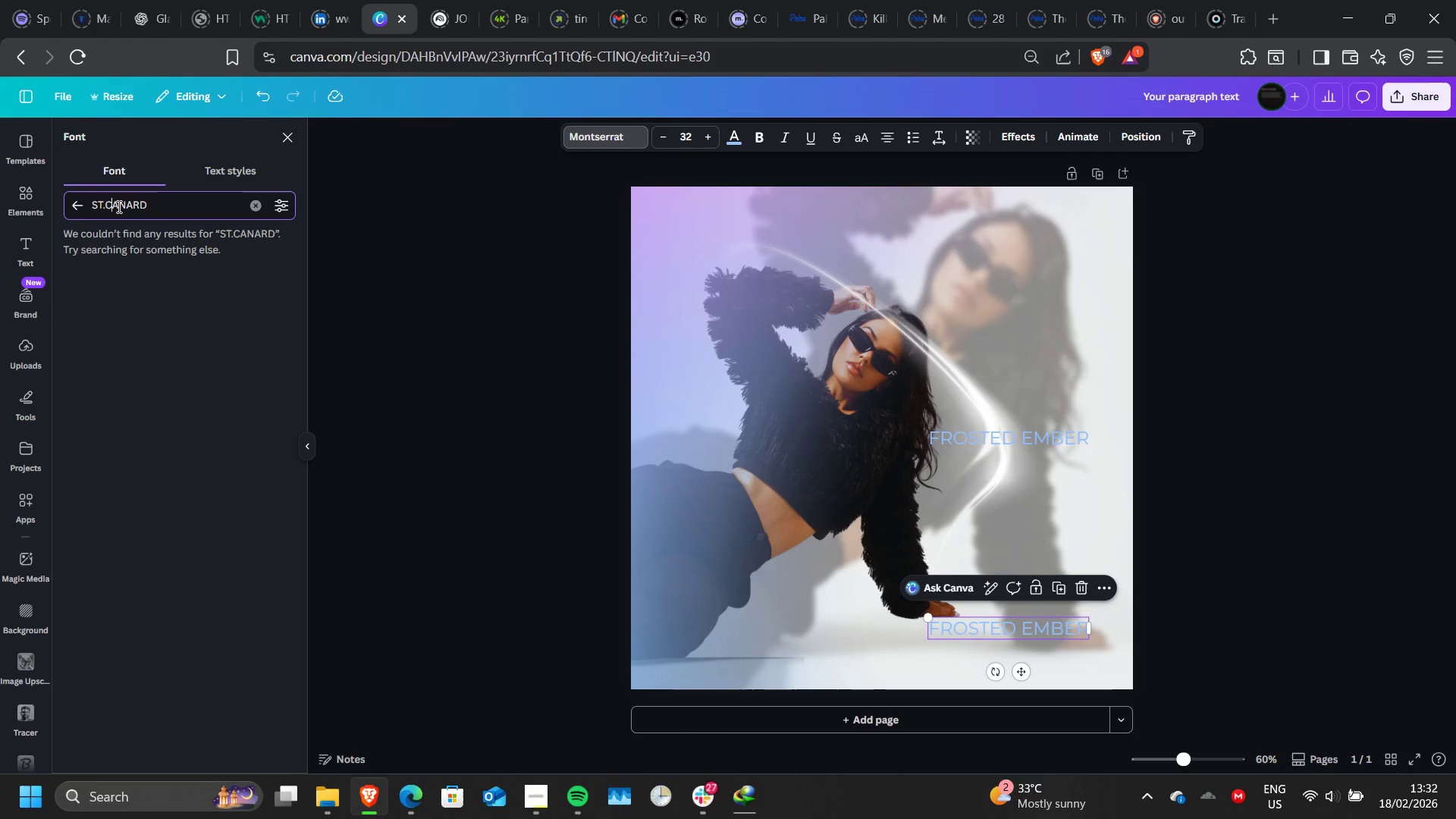 
key(ArrowLeft)
 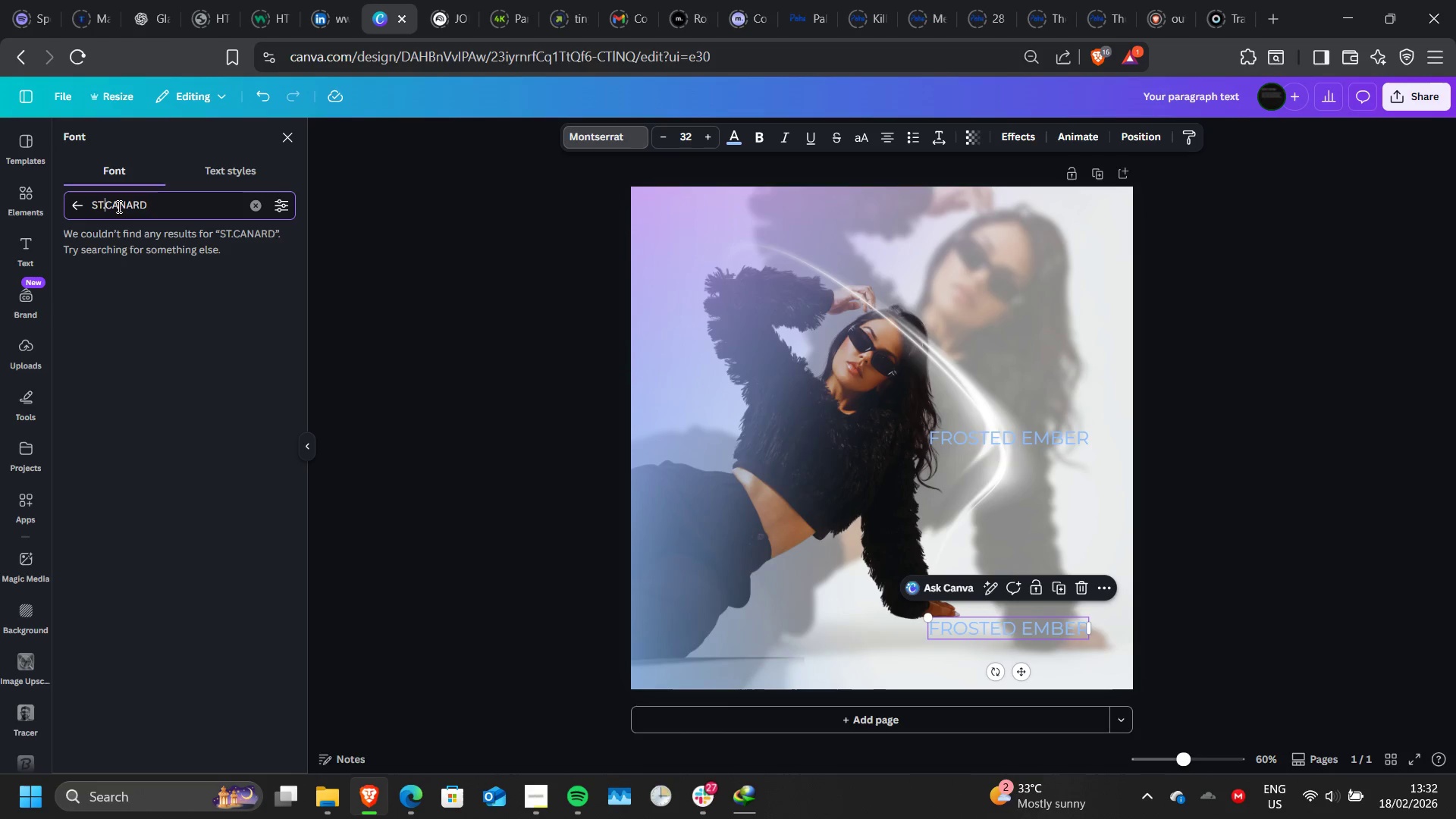 
key(ArrowLeft)
 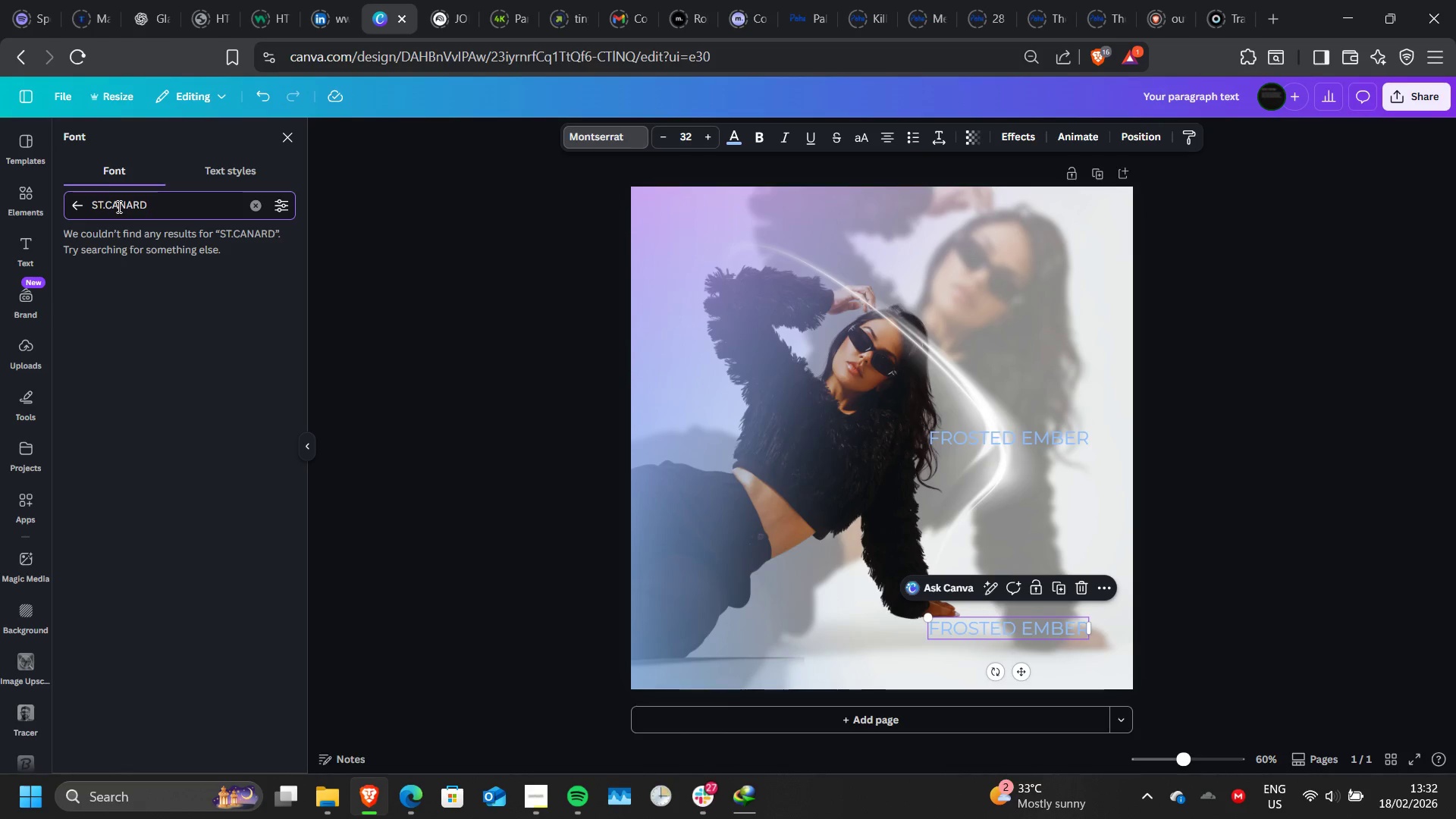 
key(Backspace)
 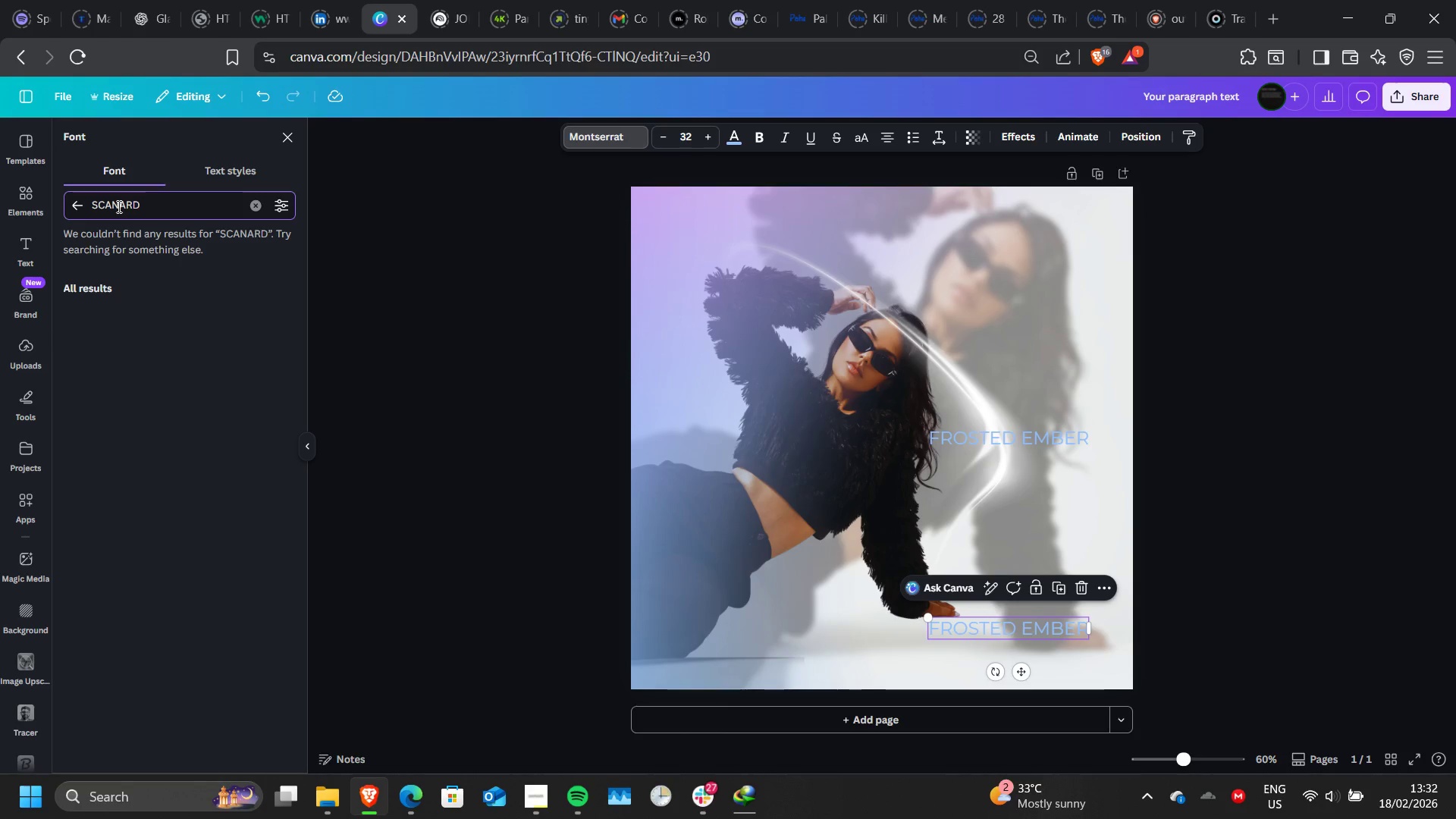 
key(Backspace)
 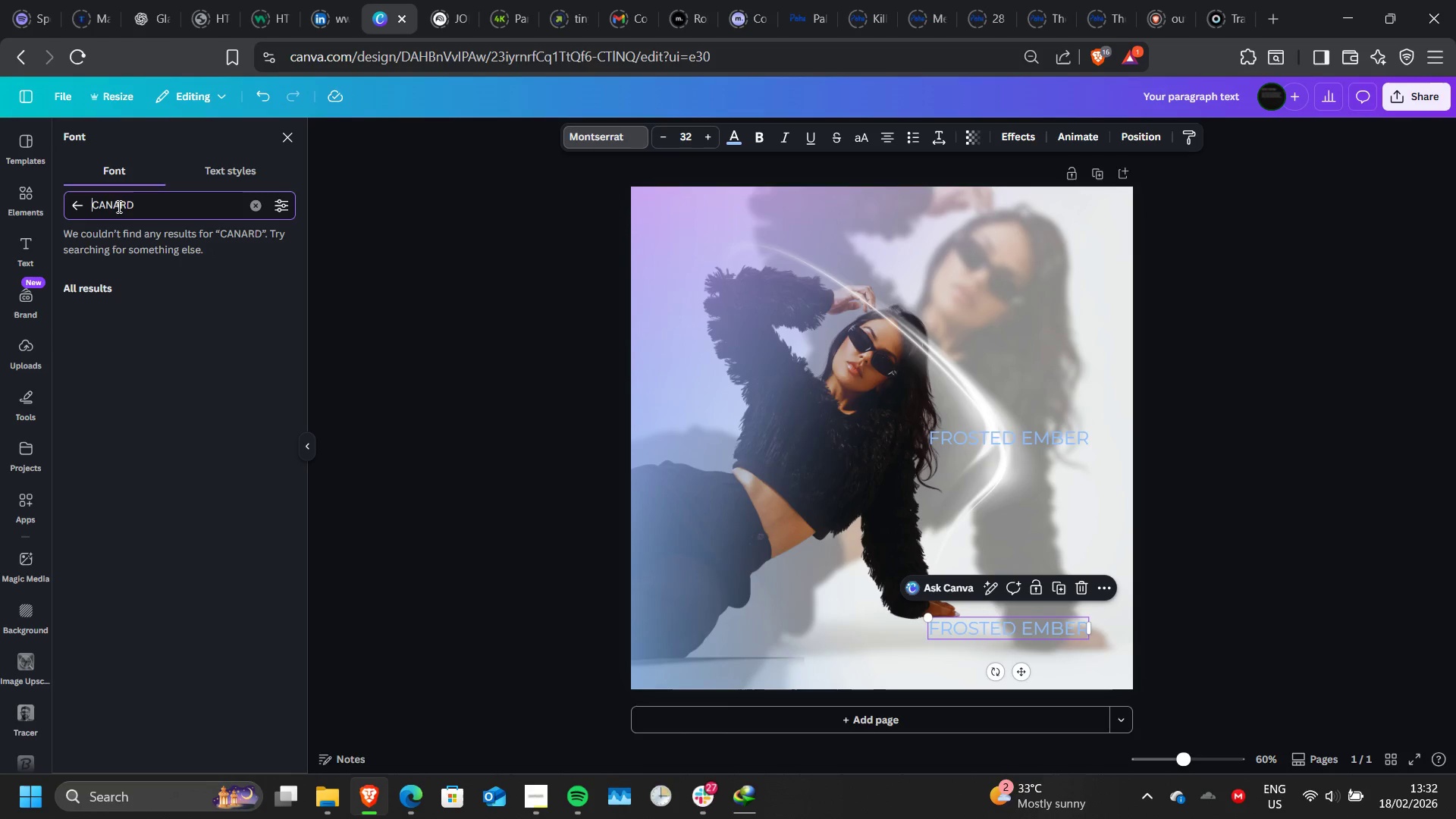 
key(Backspace)
 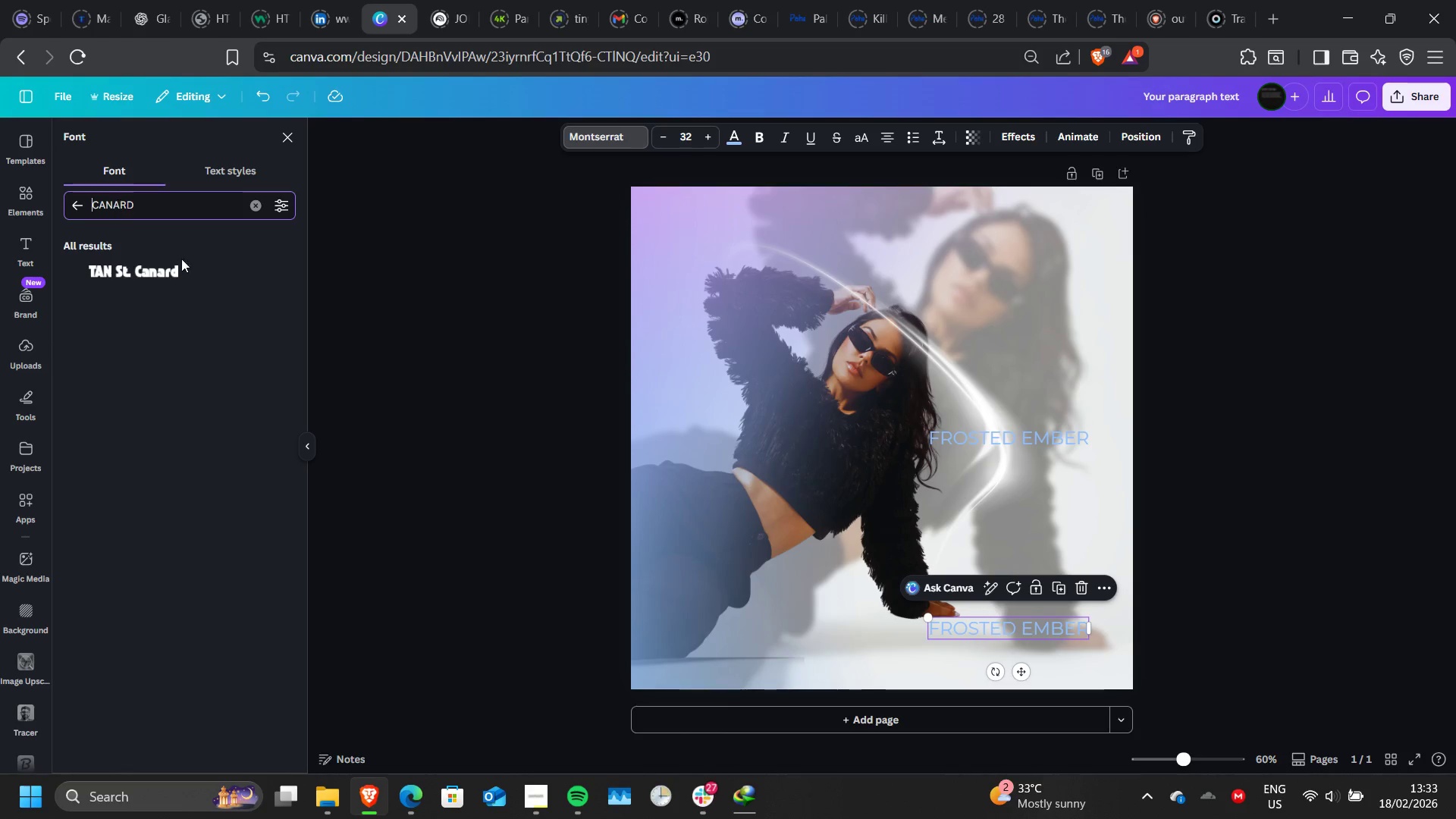 
left_click([200, 274])
 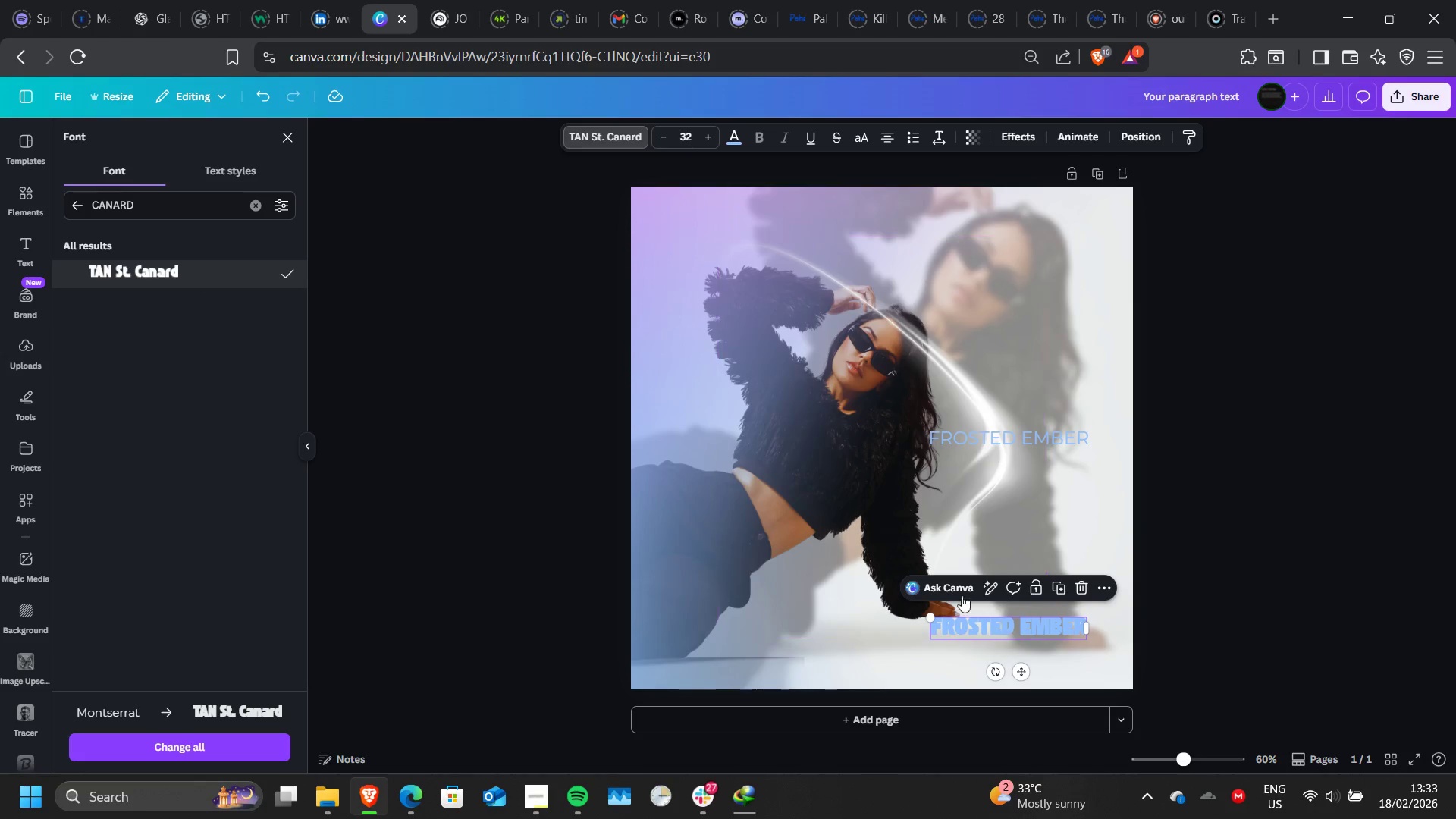 
left_click_drag(start_coordinate=[988, 626], to_coordinate=[1004, 265])
 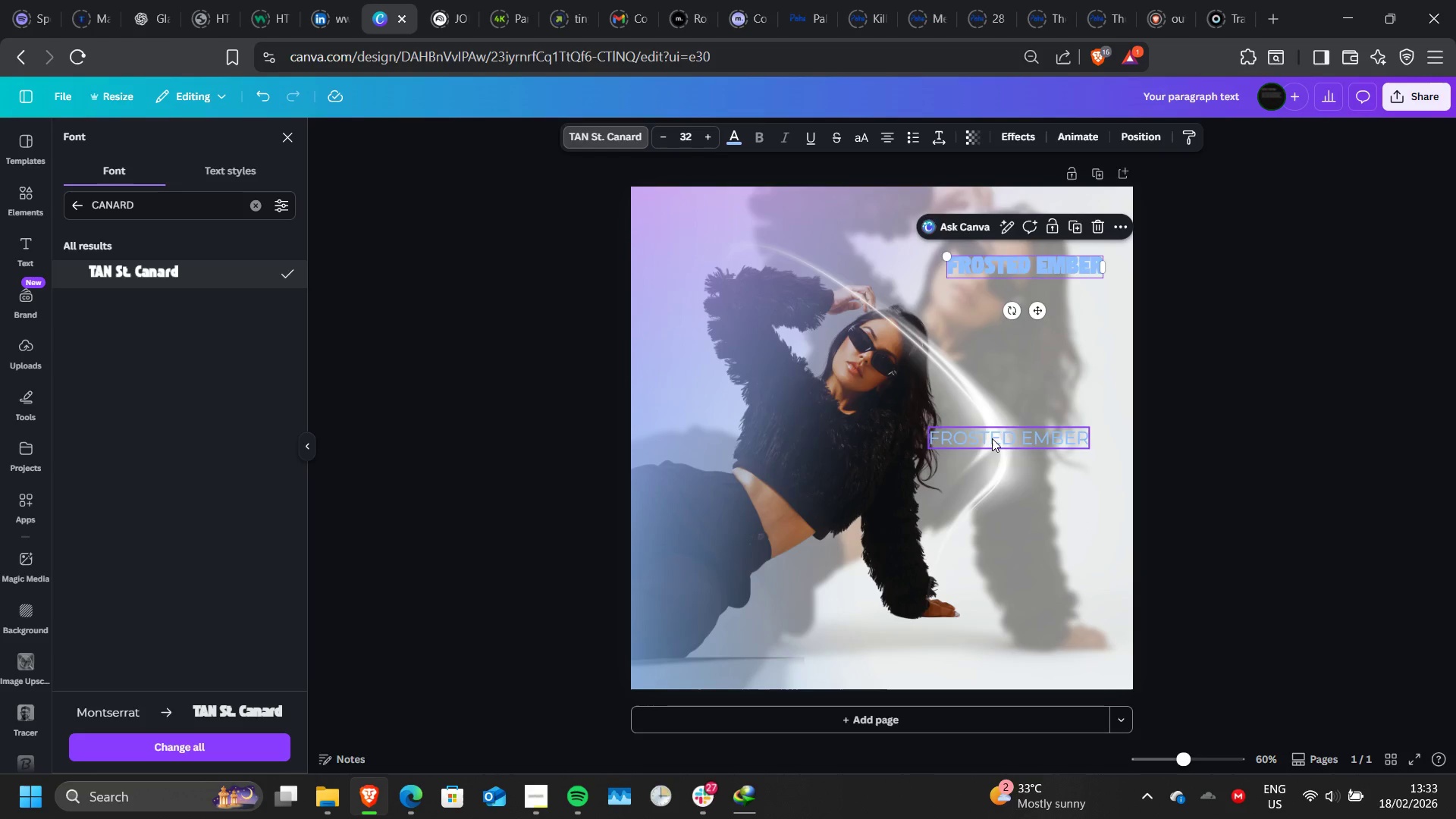 
left_click([992, 438])
 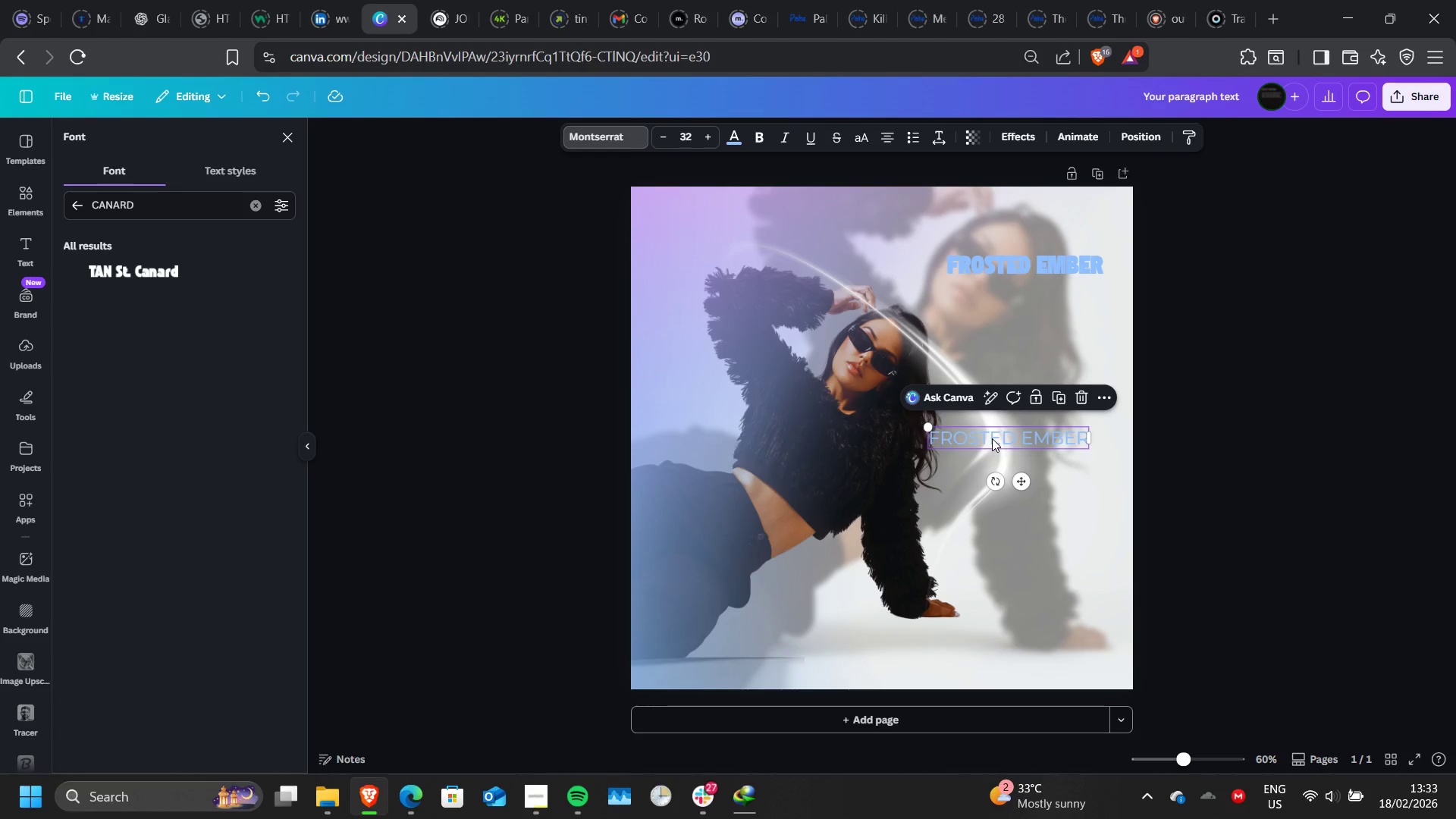 
left_click_drag(start_coordinate=[992, 438], to_coordinate=[711, 666])
 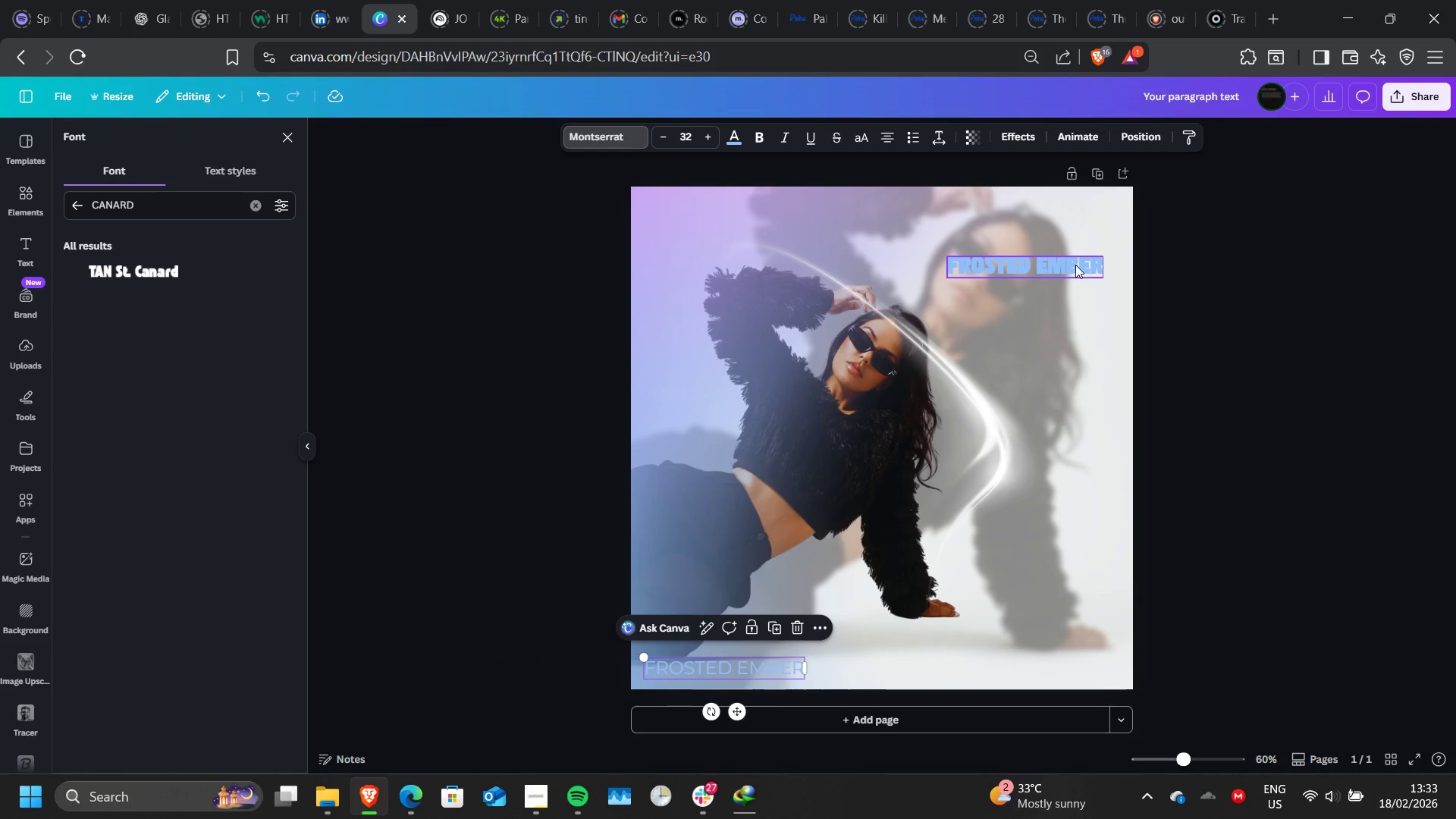 
left_click([1075, 265])
 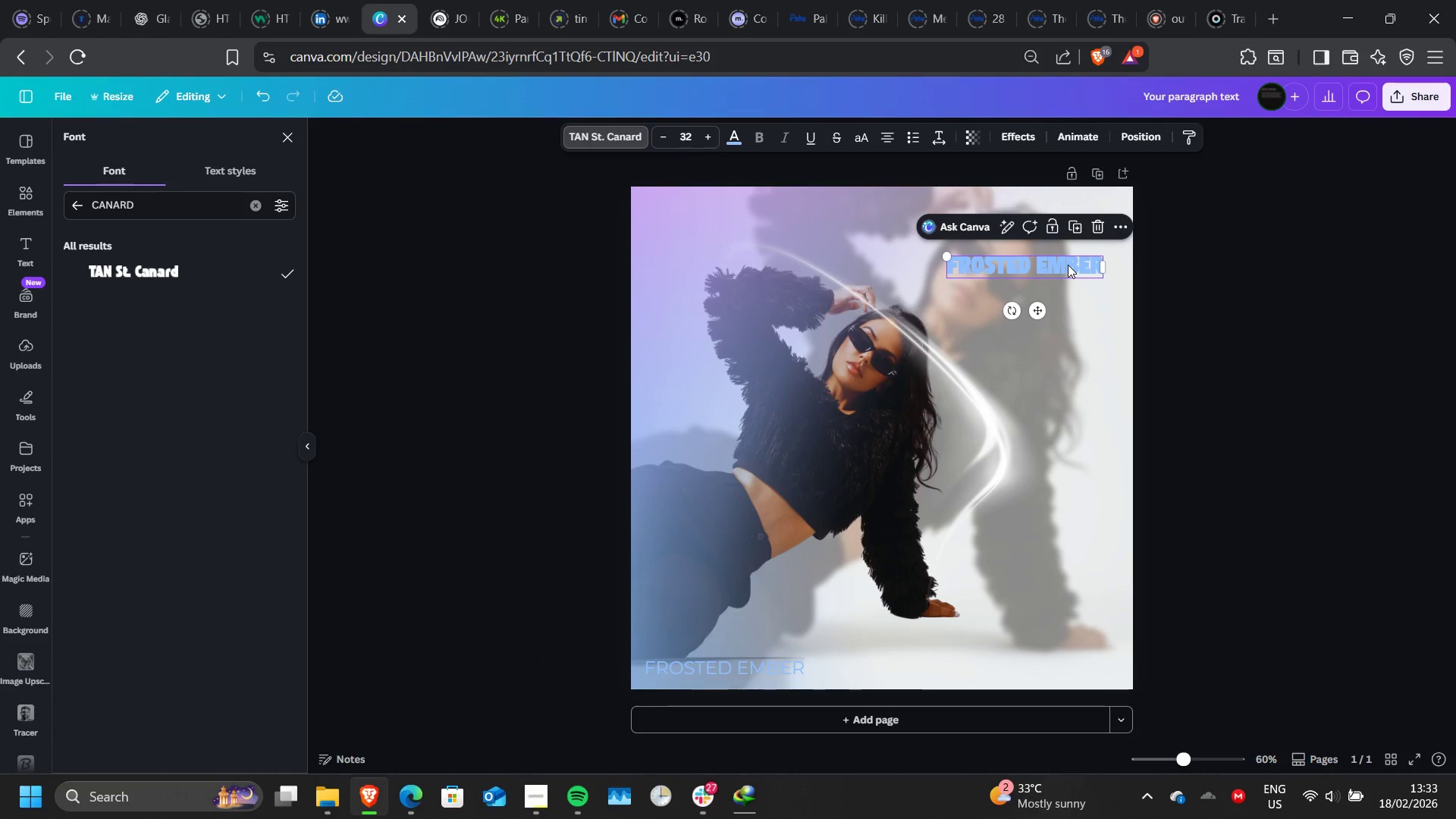 
left_click([1068, 265])
 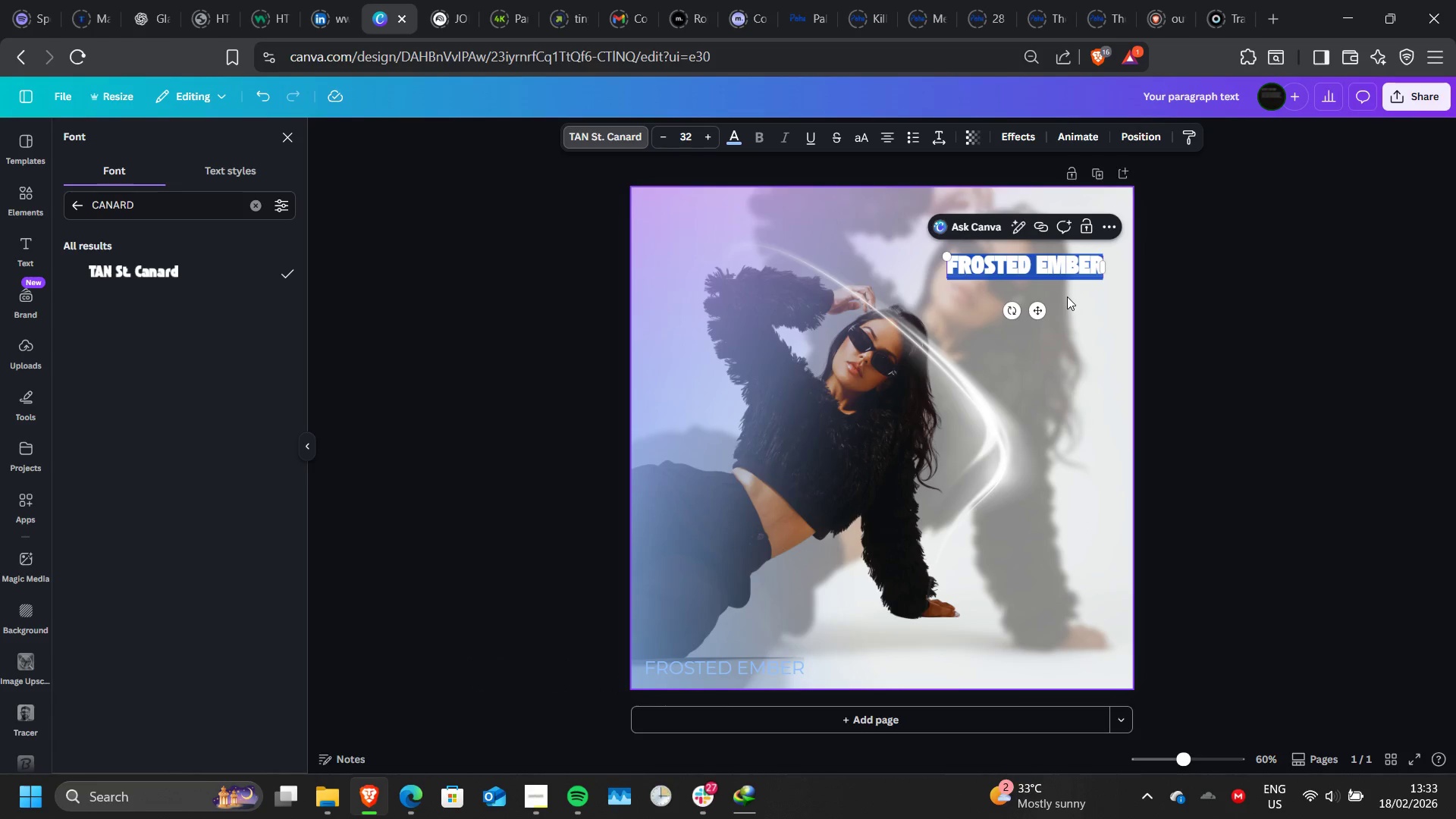 
left_click([1067, 297])
 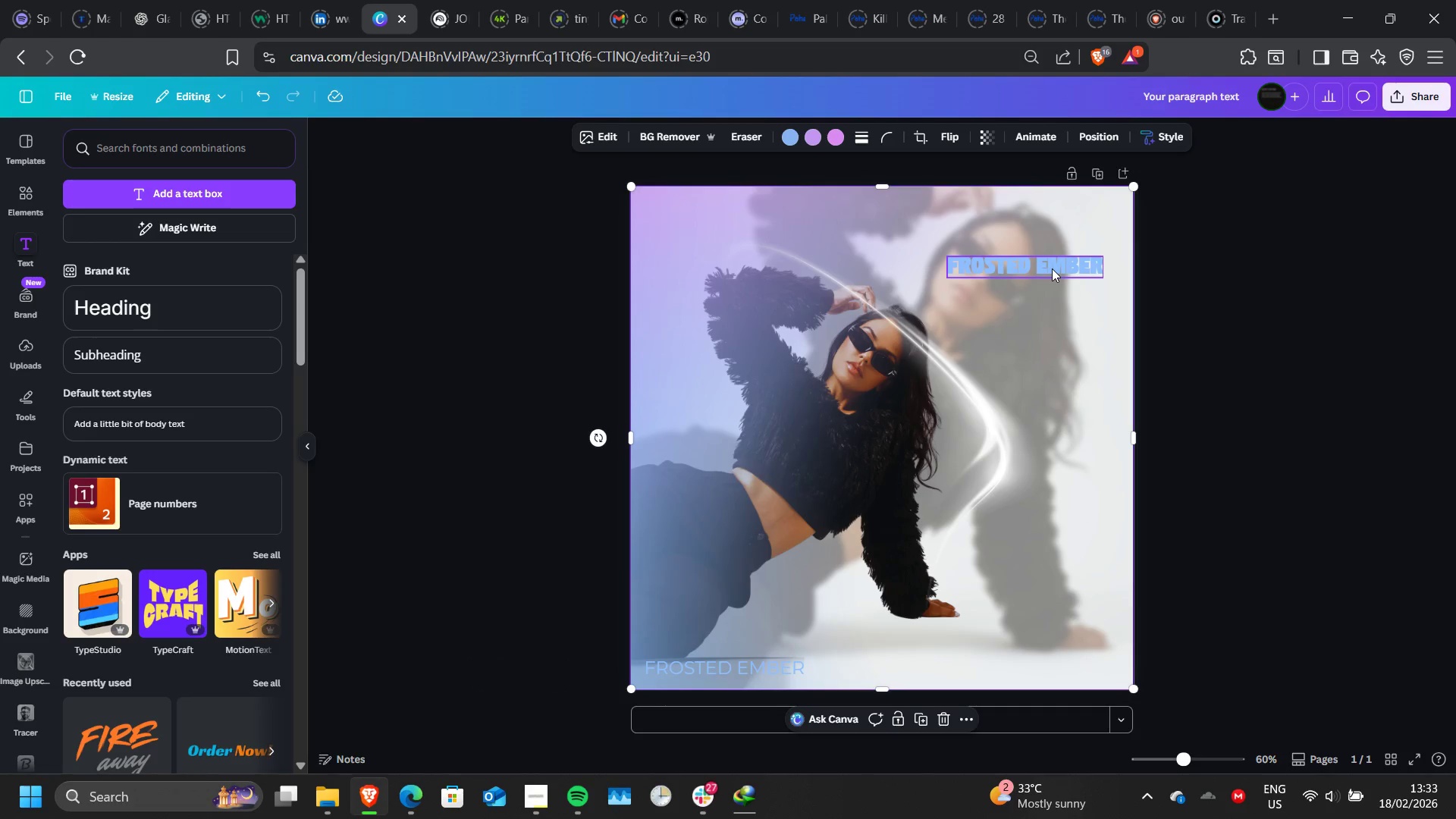 
left_click([1051, 268])
 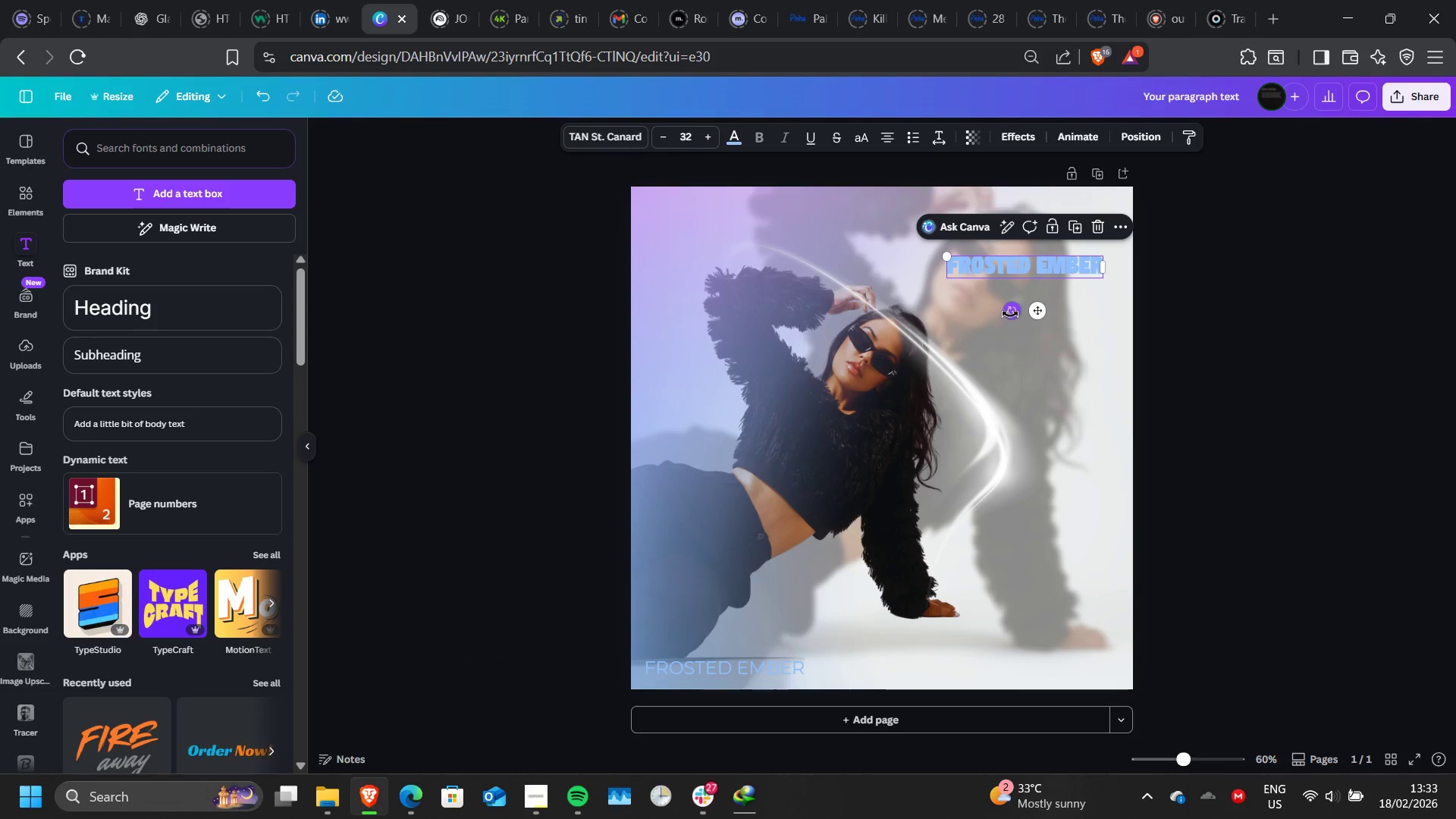 
left_click_drag(start_coordinate=[1010, 314], to_coordinate=[967, 253])
 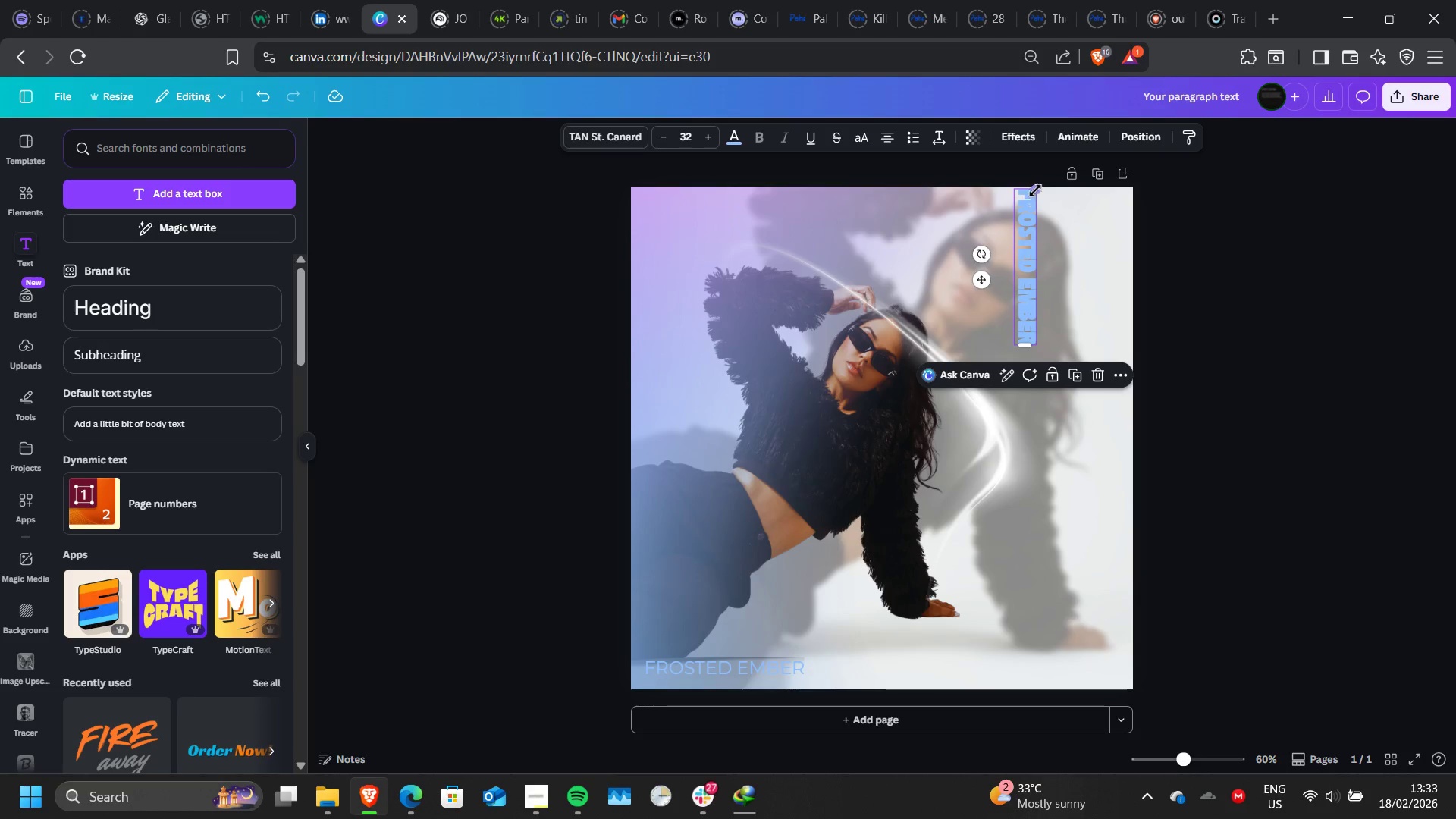 
left_click_drag(start_coordinate=[1035, 190], to_coordinate=[1188, 124])
 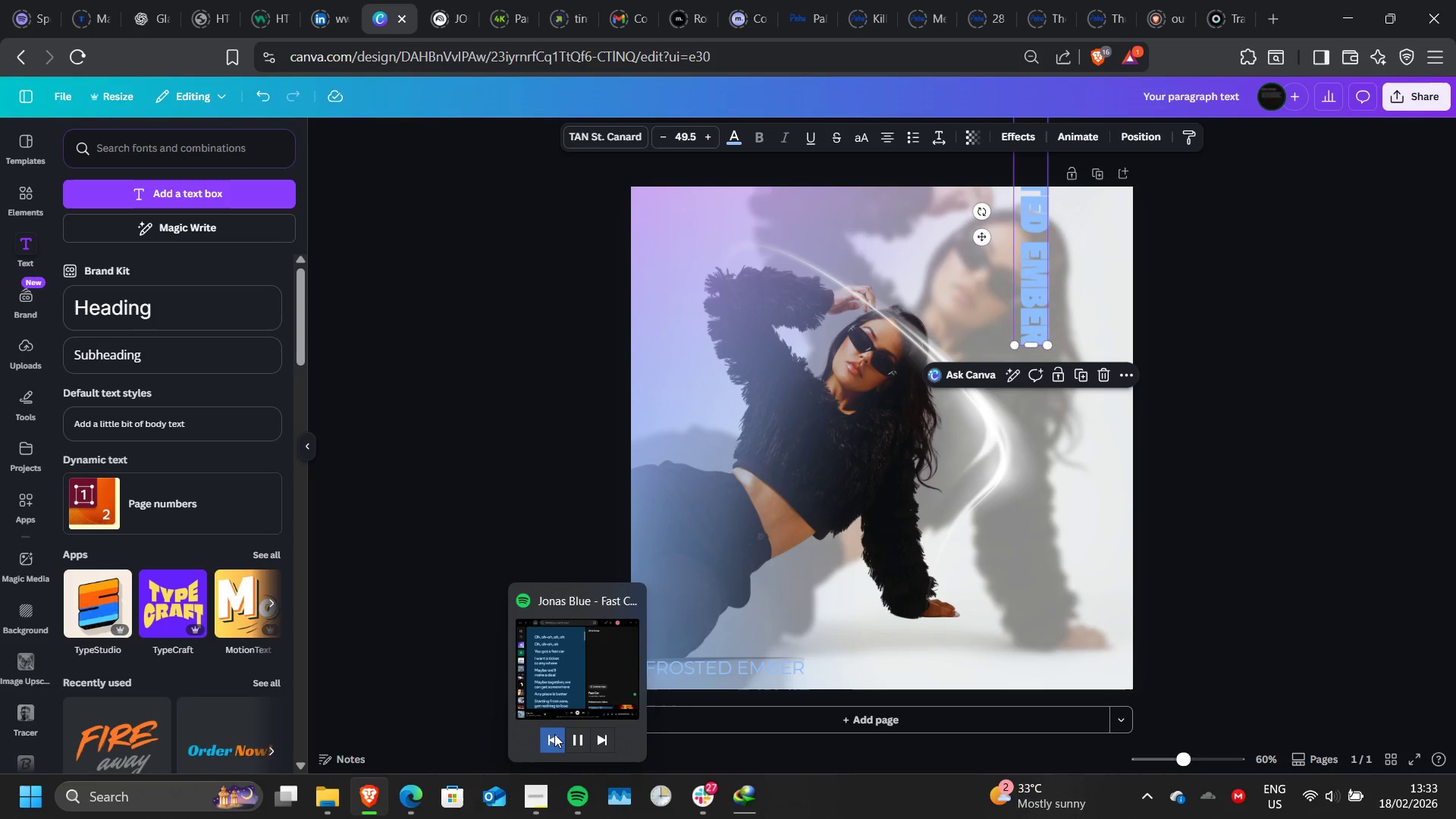 
left_click([554, 735])
 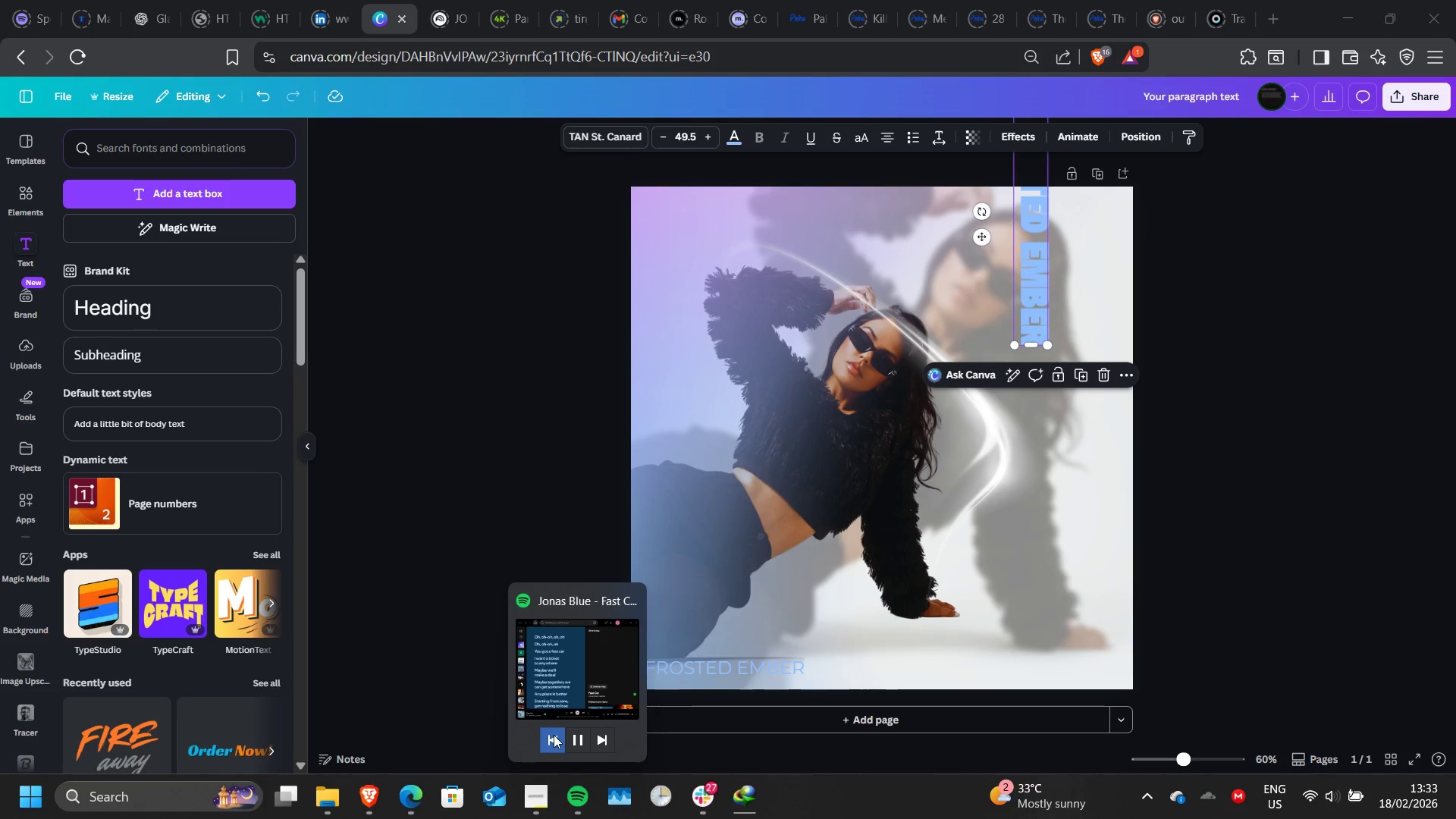 
left_click([554, 735])
 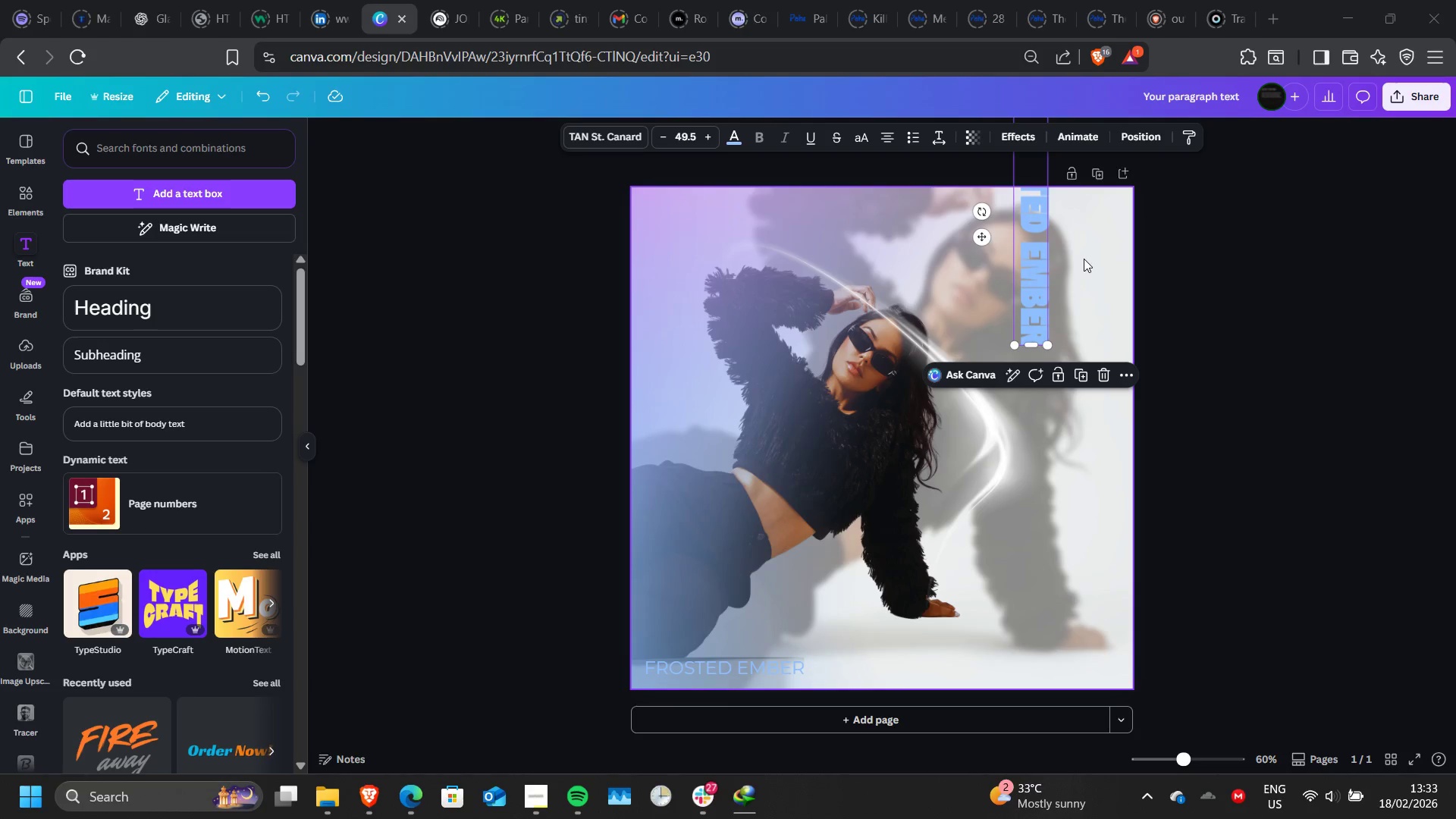 
wait(6.24)
 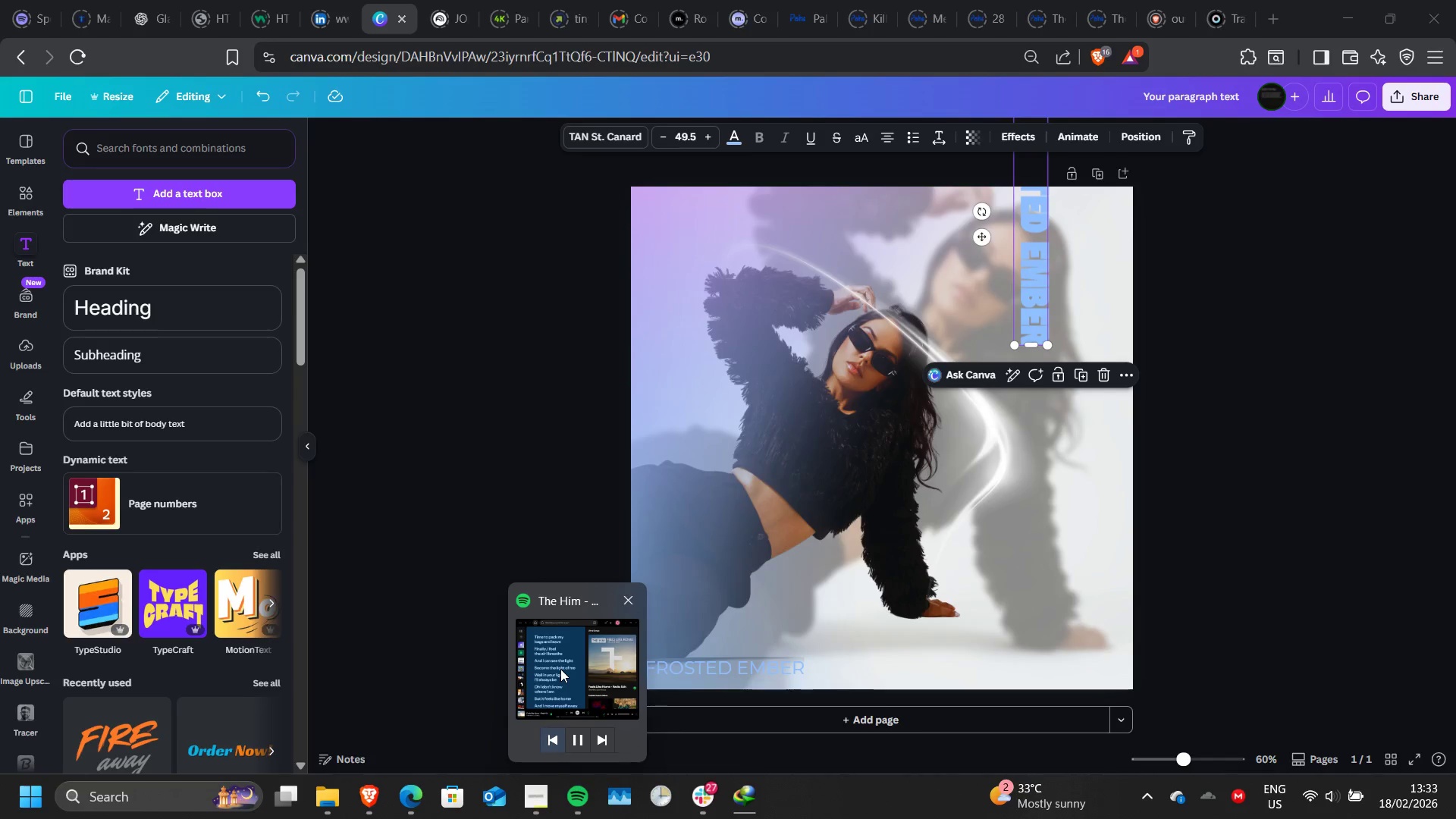 
left_click_drag(start_coordinate=[1014, 344], to_coordinate=[780, 591])
 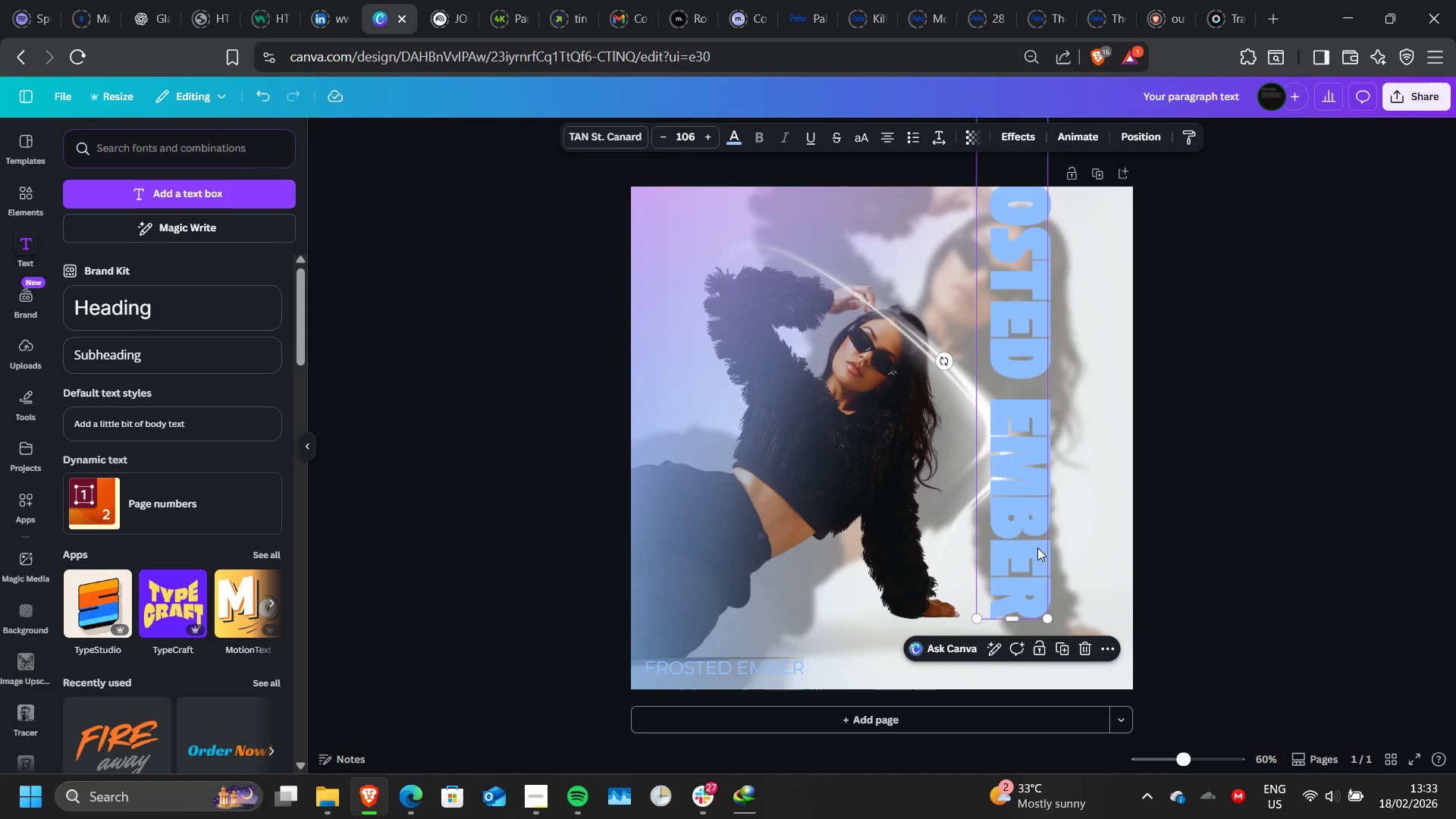 
left_click_drag(start_coordinate=[1037, 548], to_coordinate=[1001, 624])
 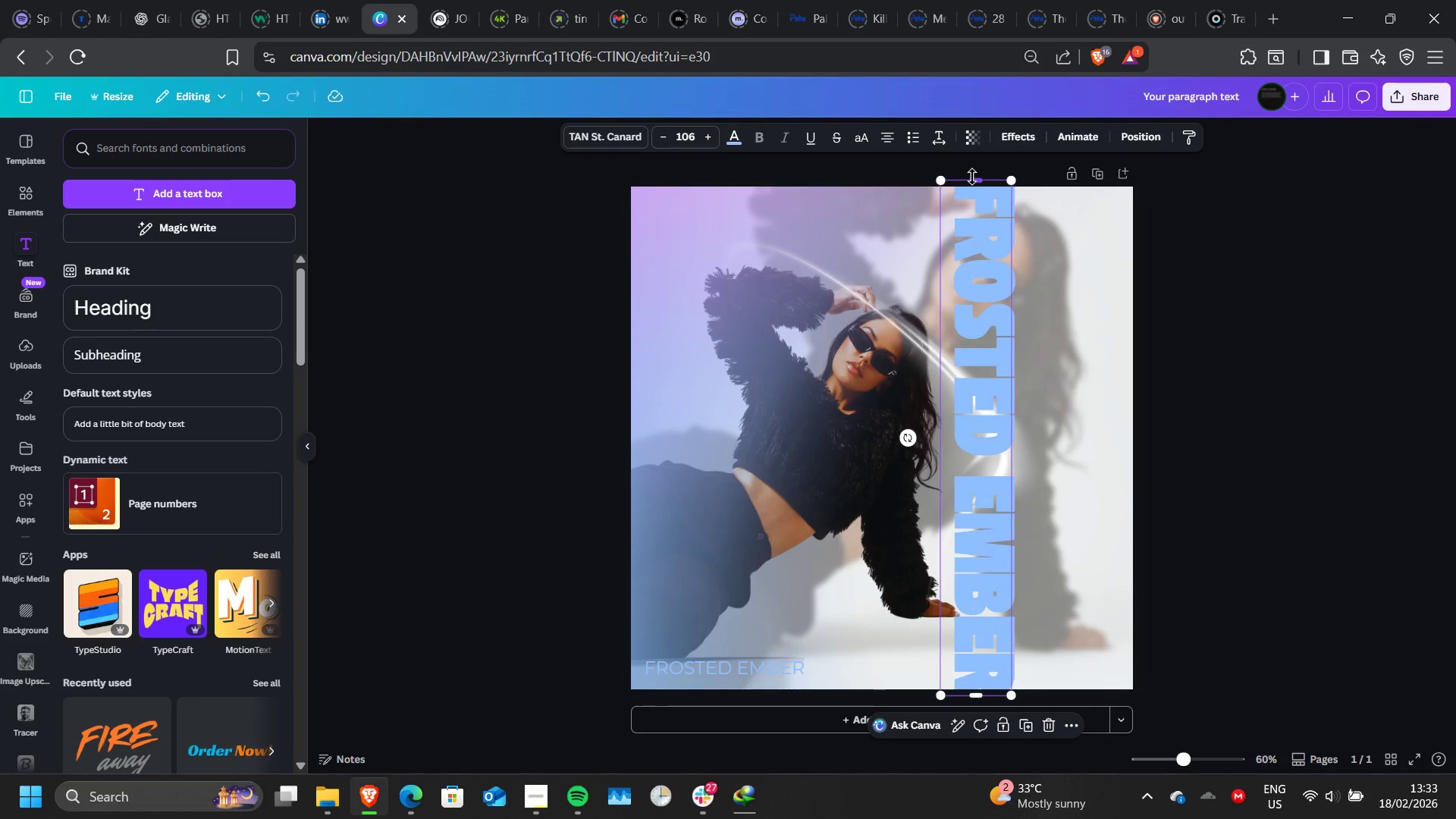 
left_click_drag(start_coordinate=[972, 177], to_coordinate=[976, 172])
 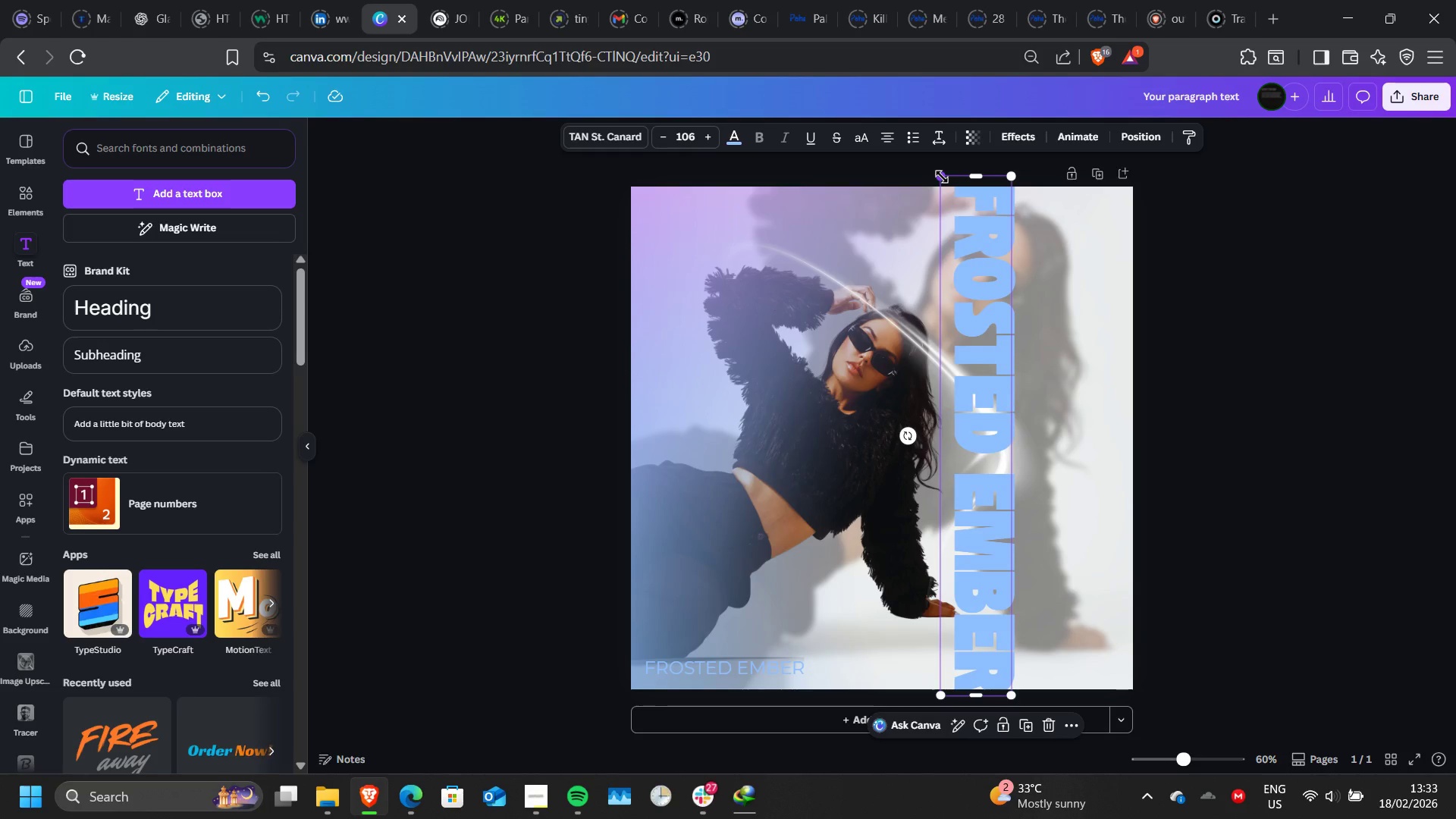 
left_click_drag(start_coordinate=[942, 177], to_coordinate=[969, 242])
 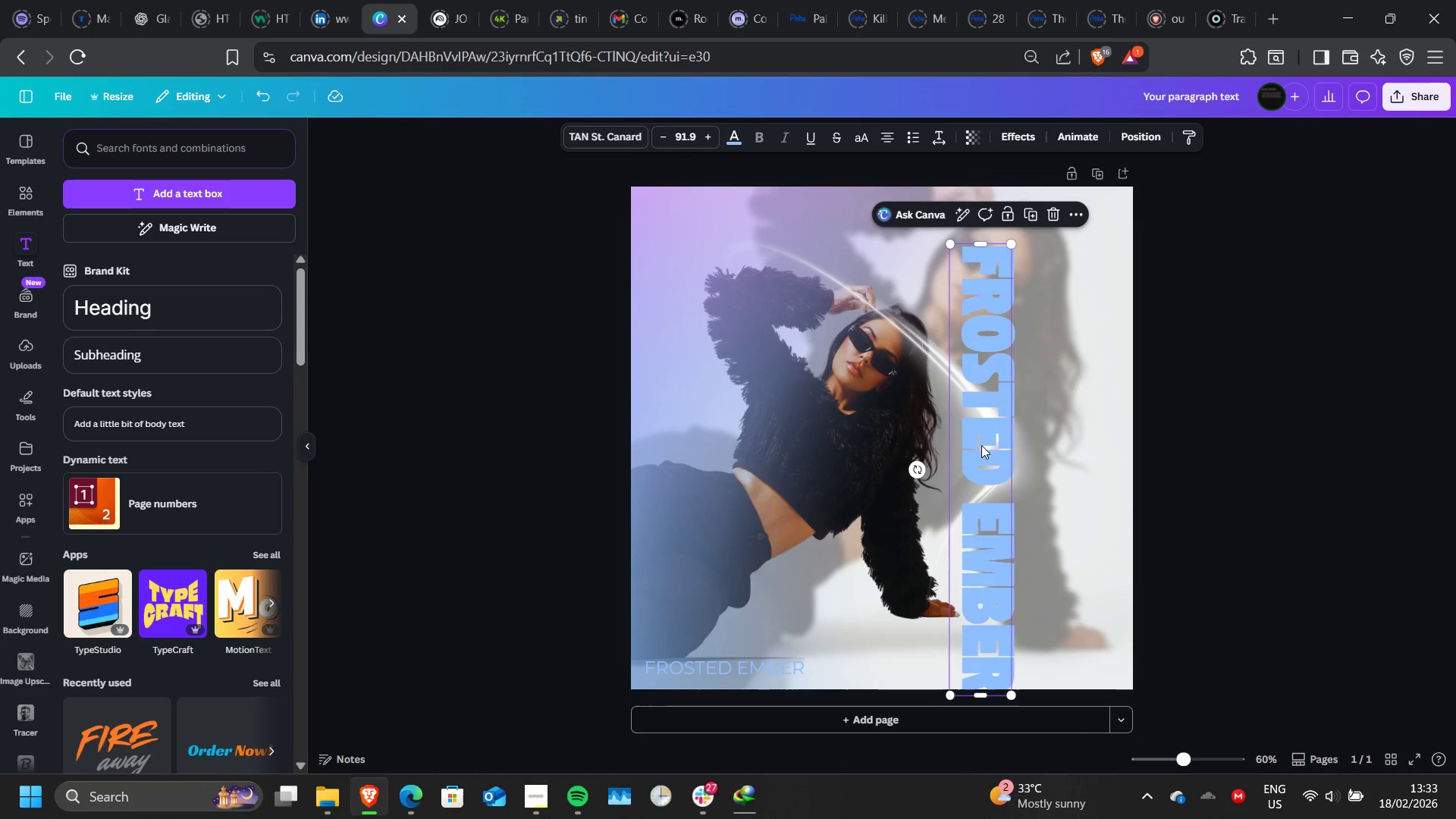 
left_click_drag(start_coordinate=[981, 445], to_coordinate=[943, 430])
 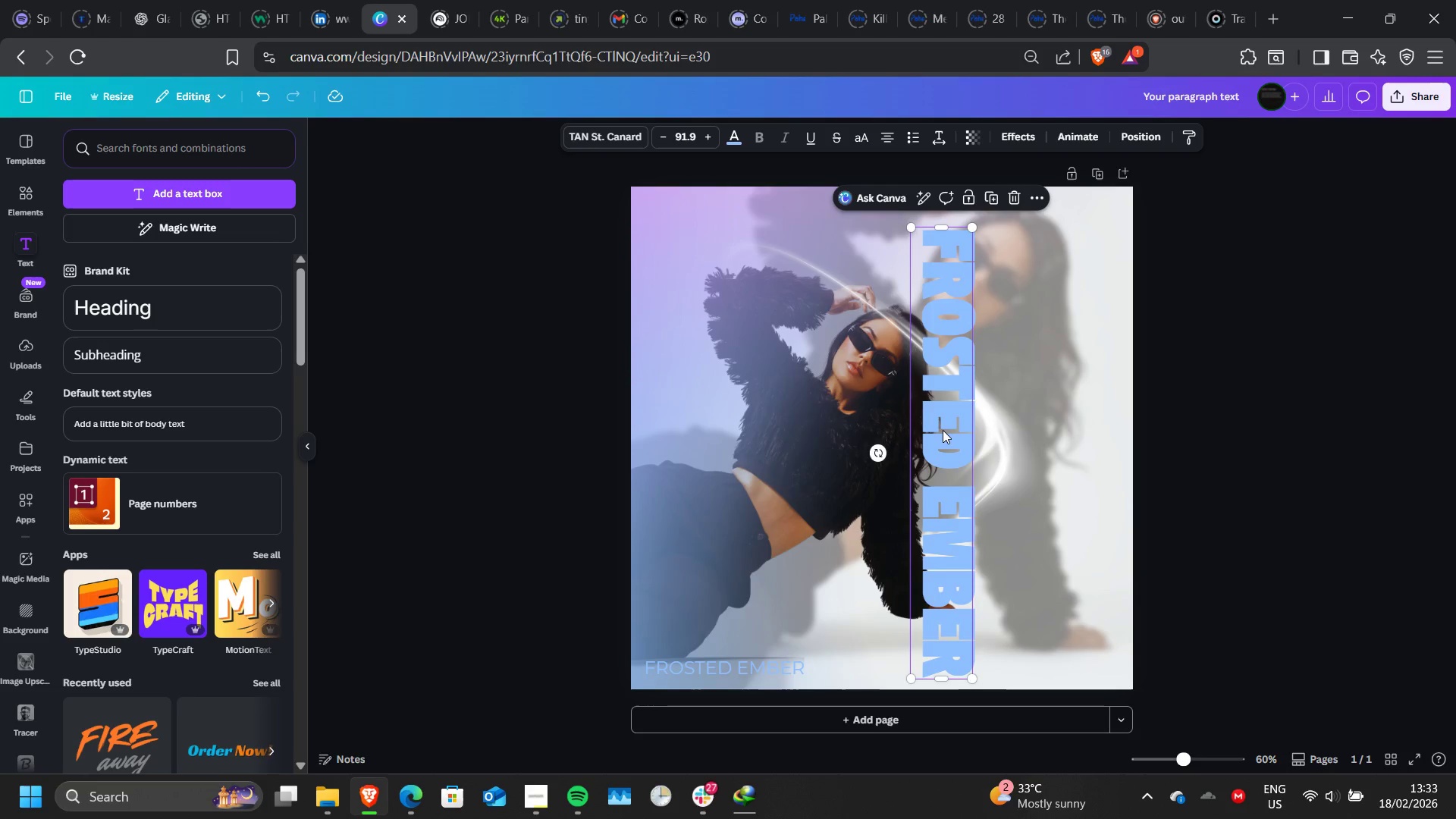 
wait(14.42)
 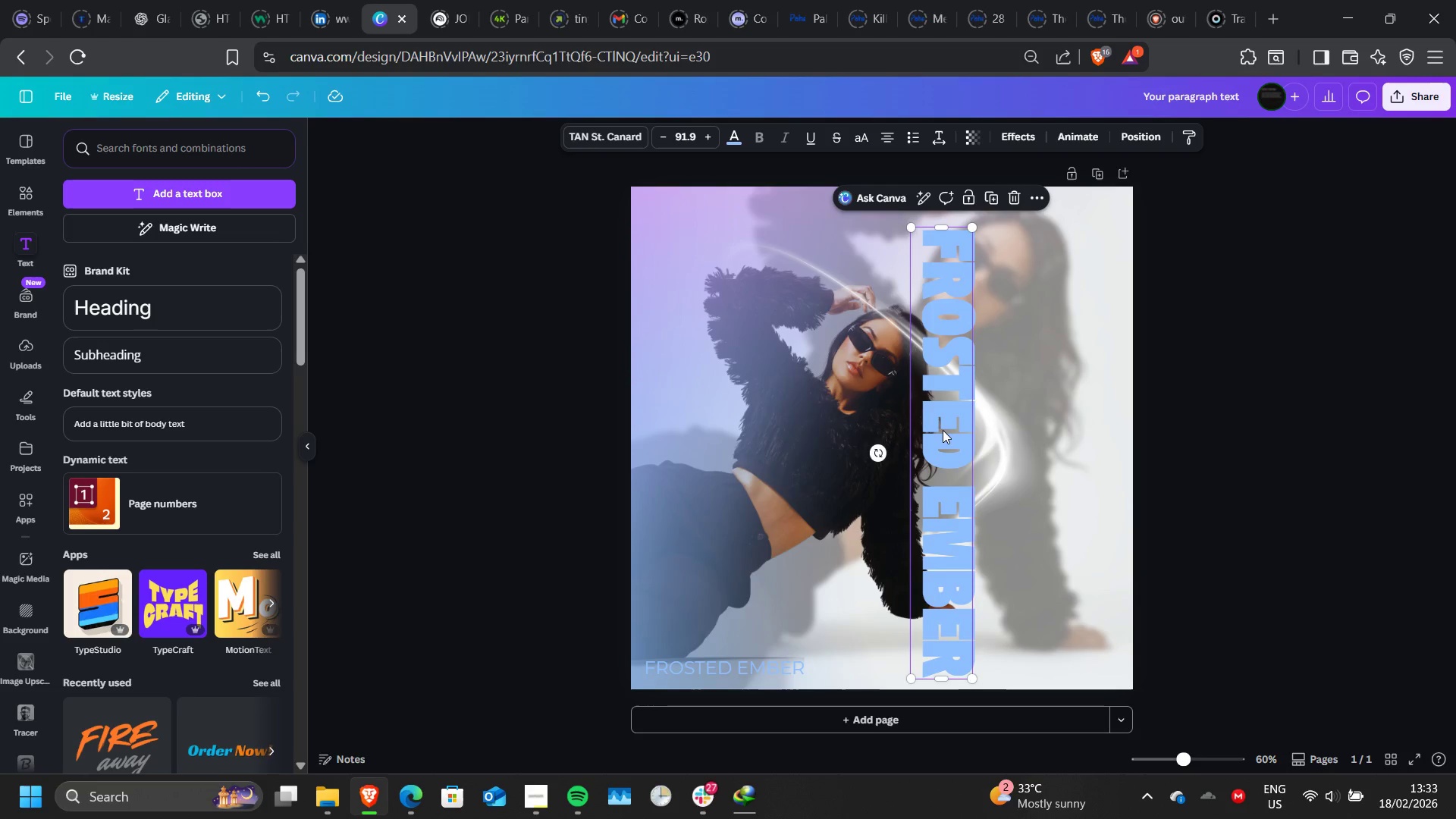 
left_click_drag(start_coordinate=[943, 453], to_coordinate=[951, 448])
 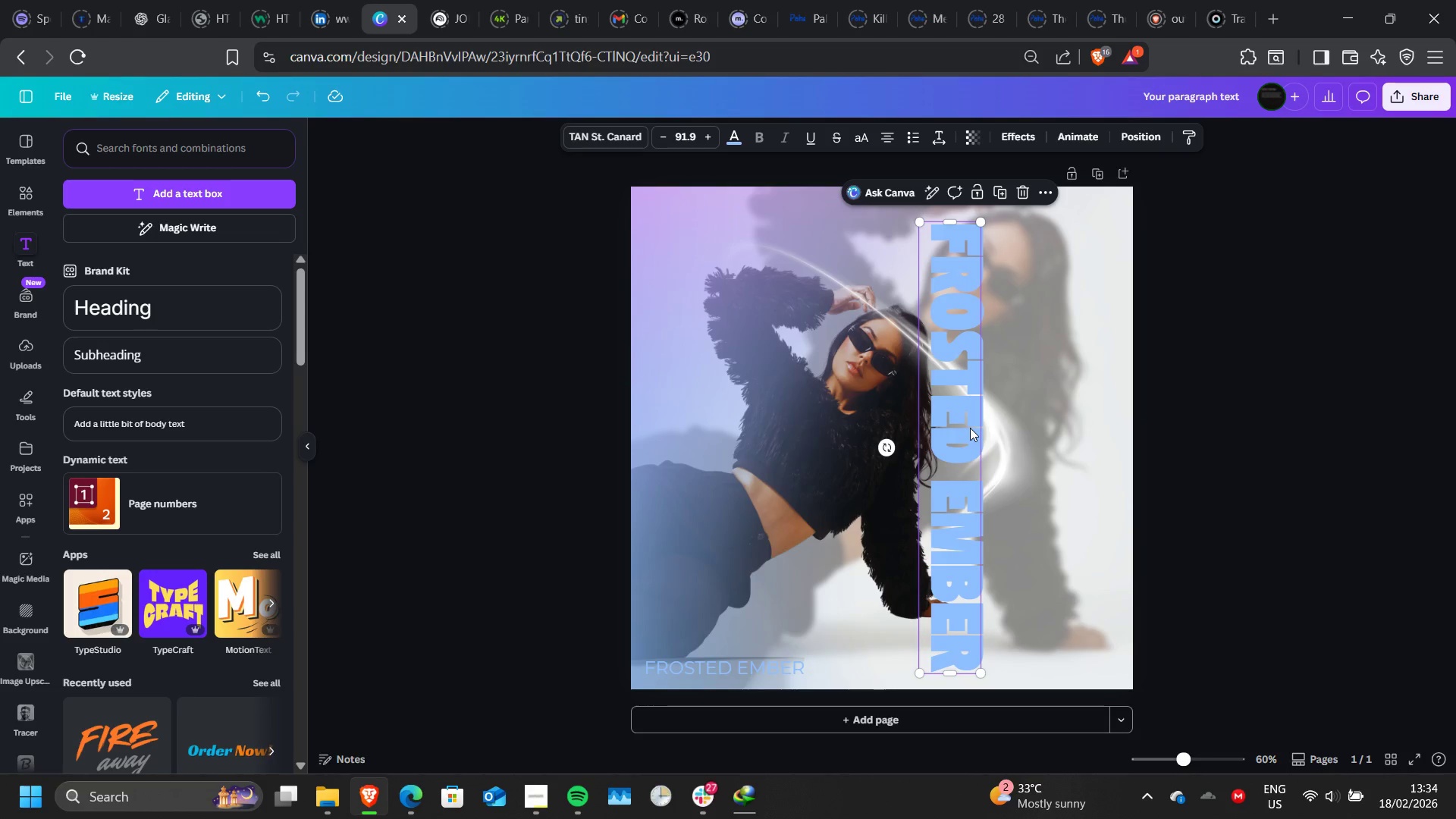 
left_click([970, 428])
 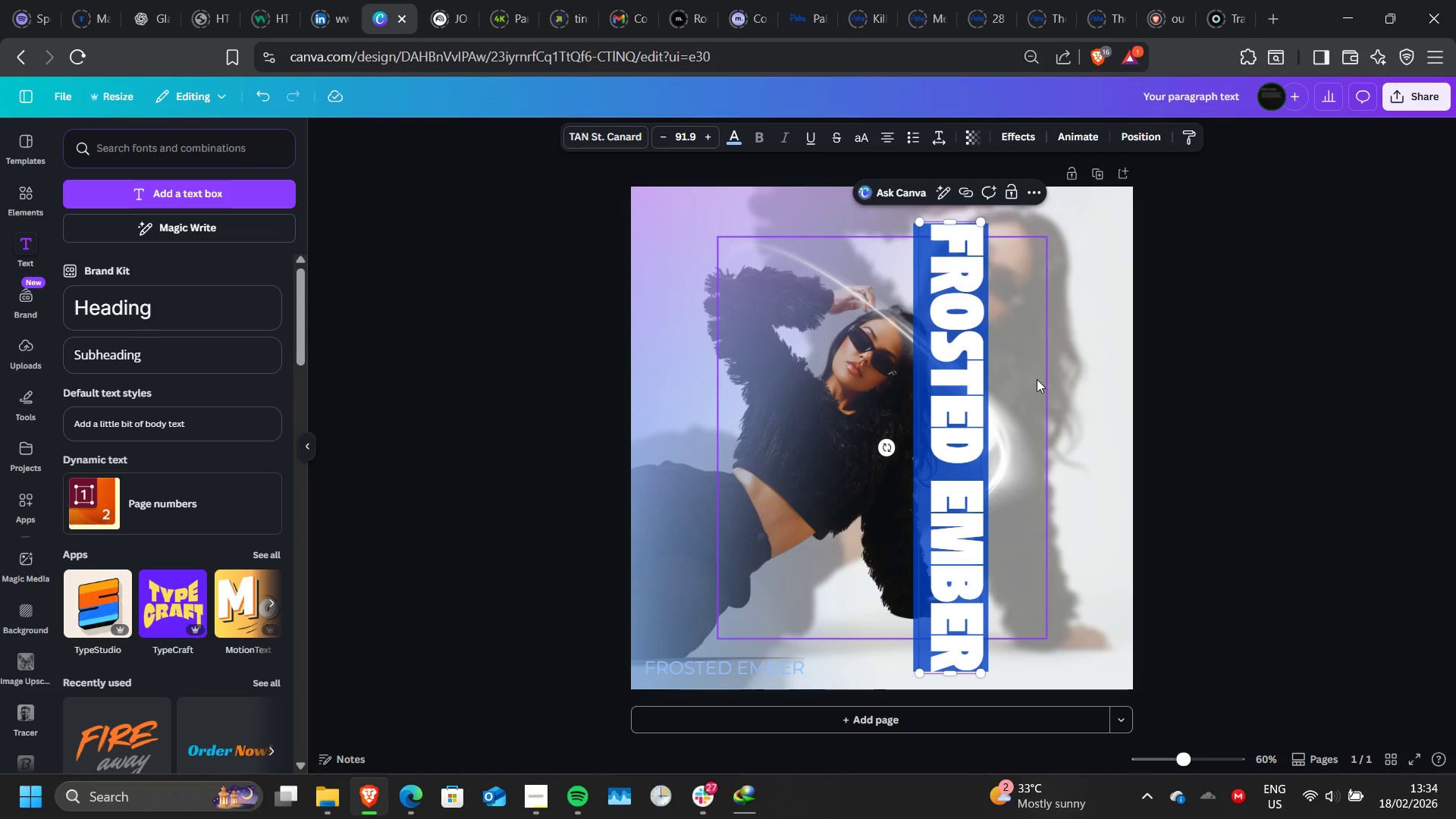 
left_click([1037, 379])
 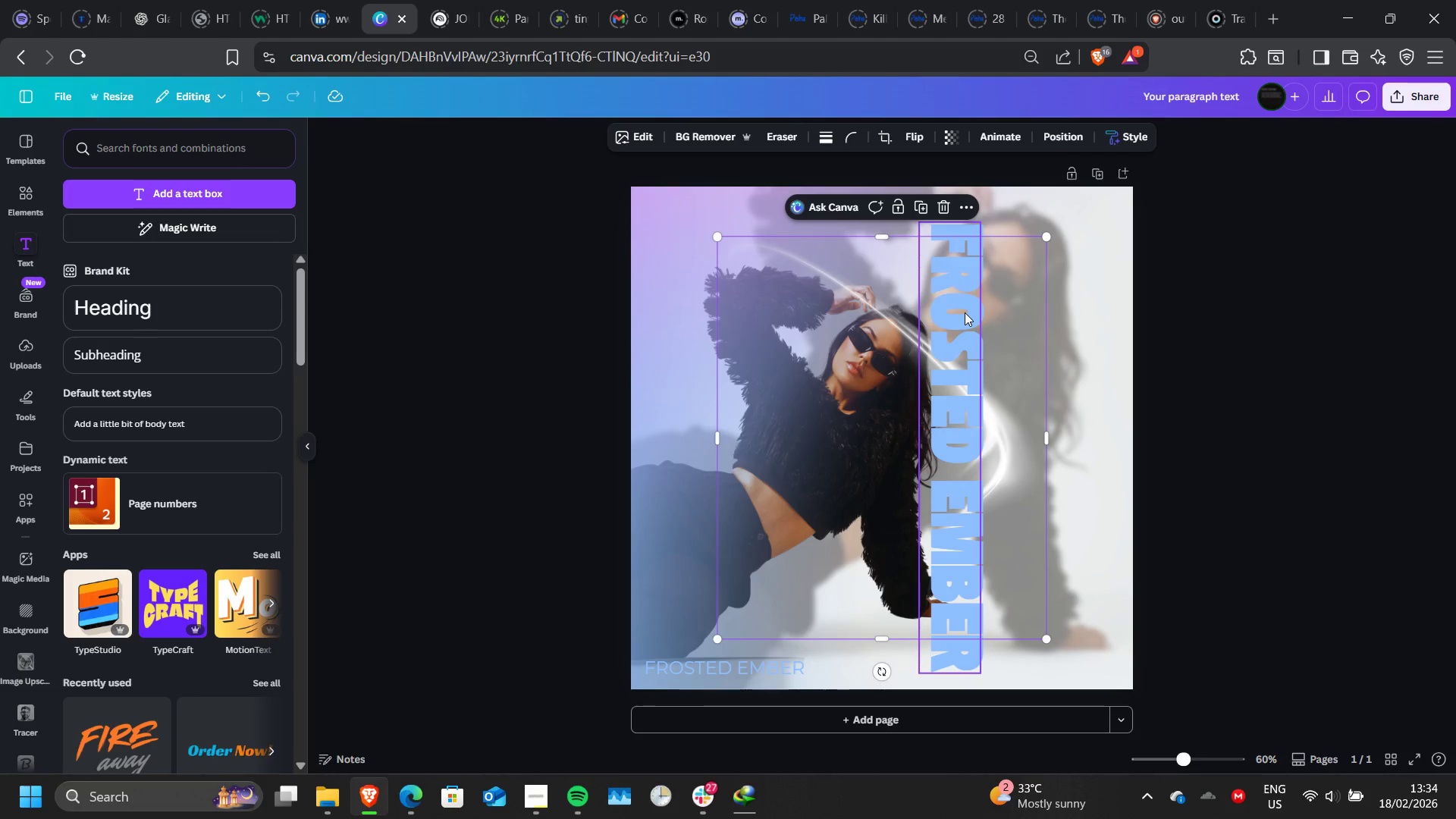 
left_click([965, 312])
 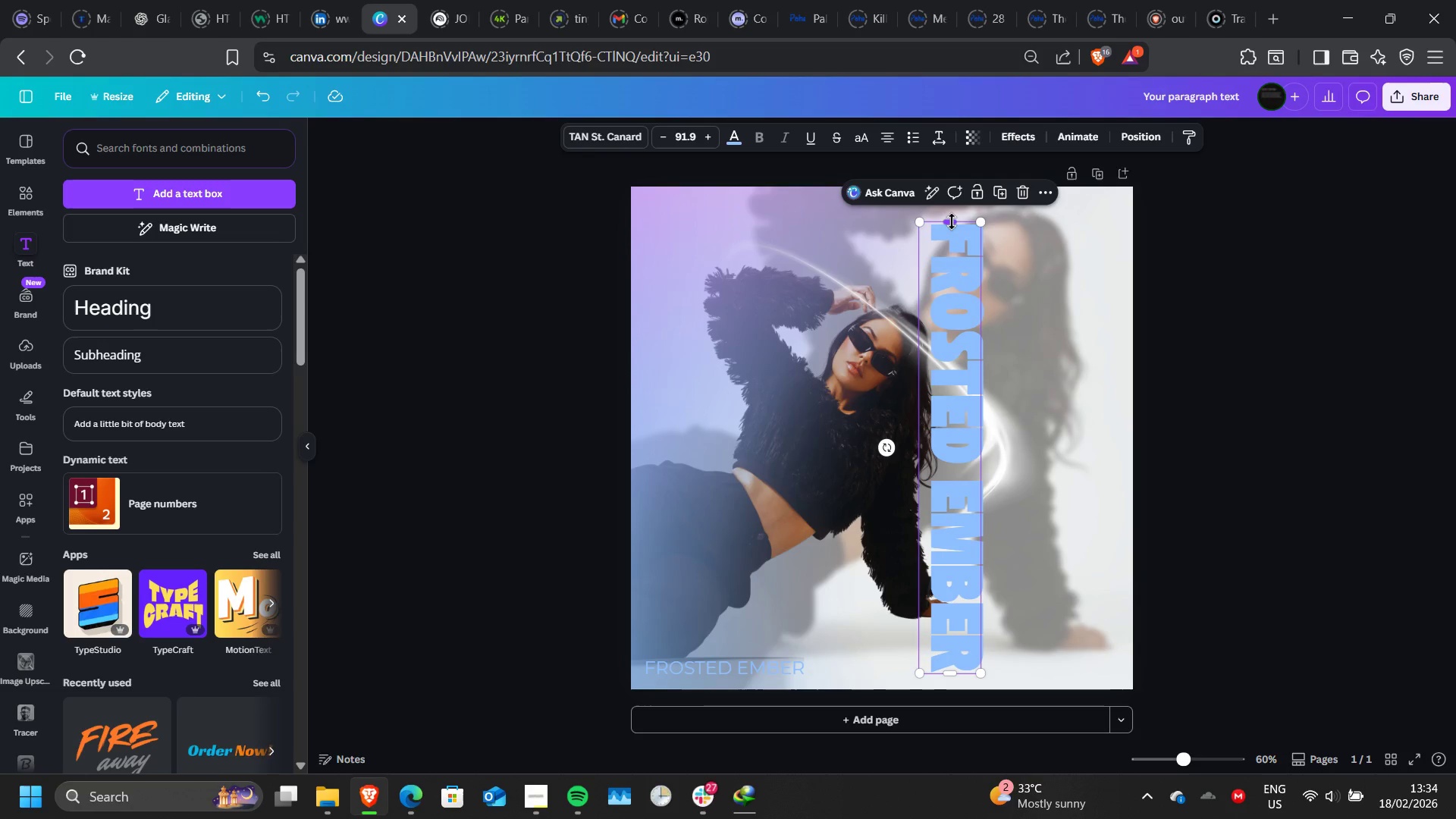 
left_click_drag(start_coordinate=[952, 221], to_coordinate=[949, 279])
 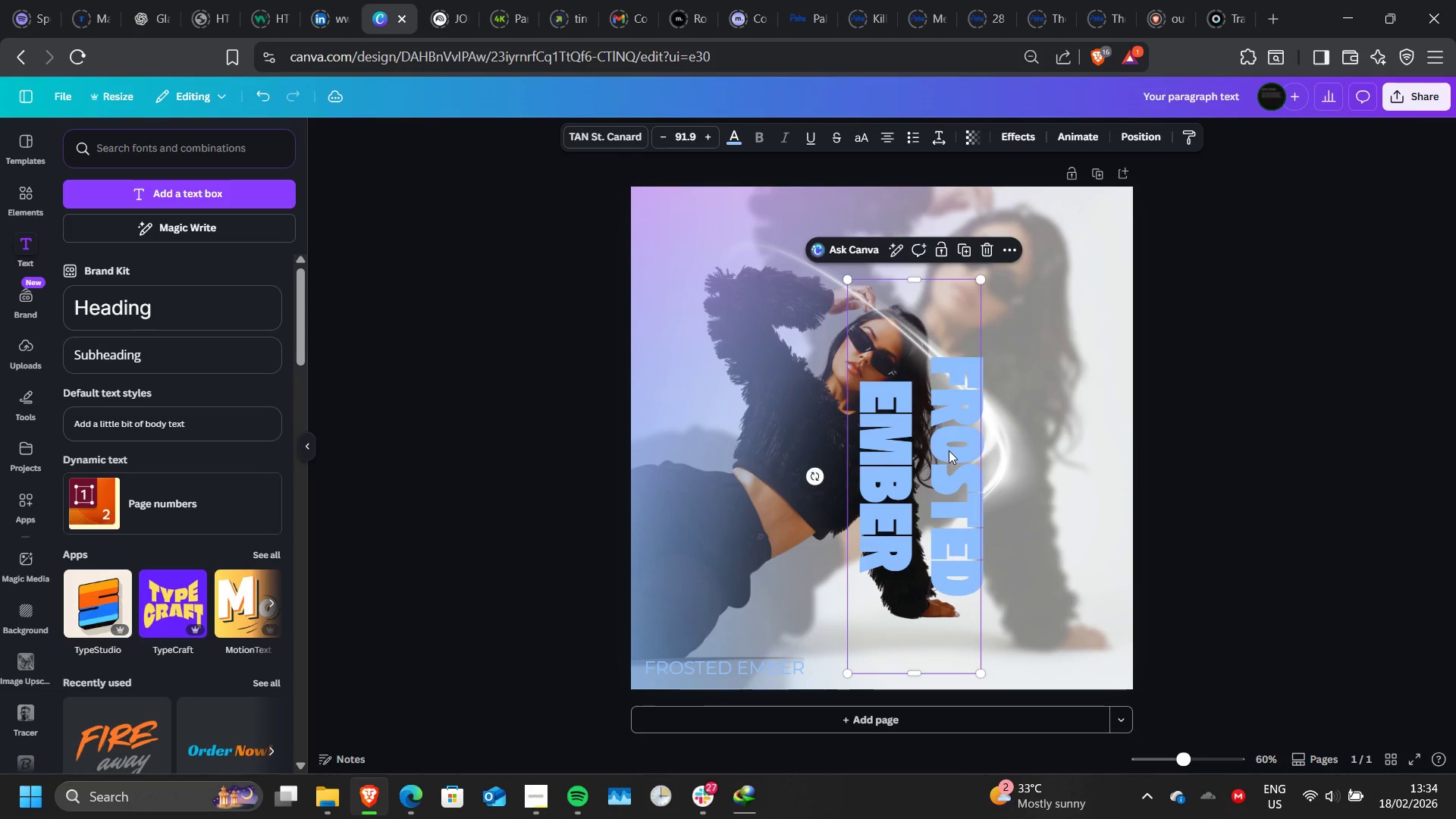 
left_click_drag(start_coordinate=[949, 450], to_coordinate=[1011, 498])
 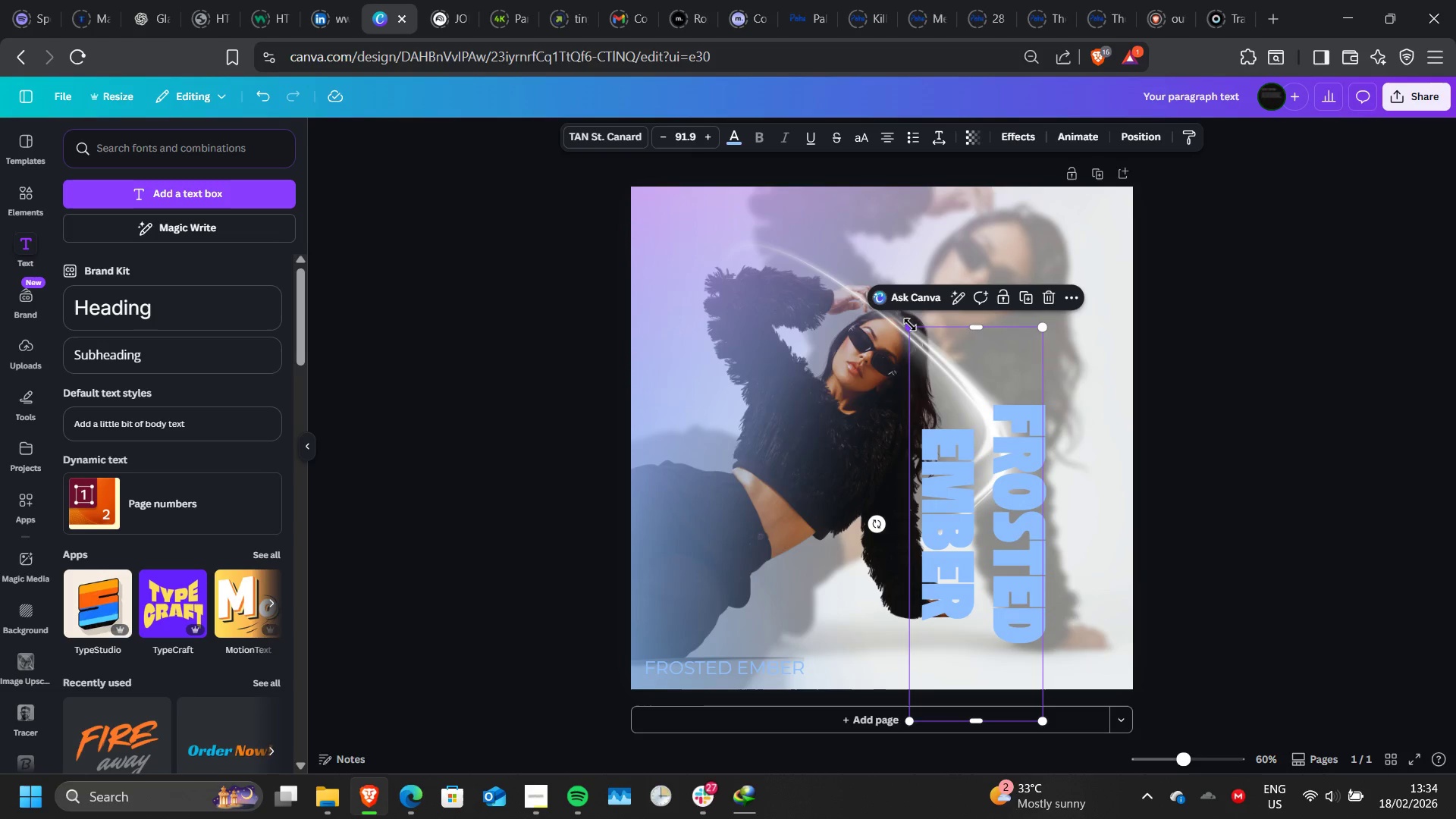 
left_click_drag(start_coordinate=[910, 325], to_coordinate=[624, 190])
 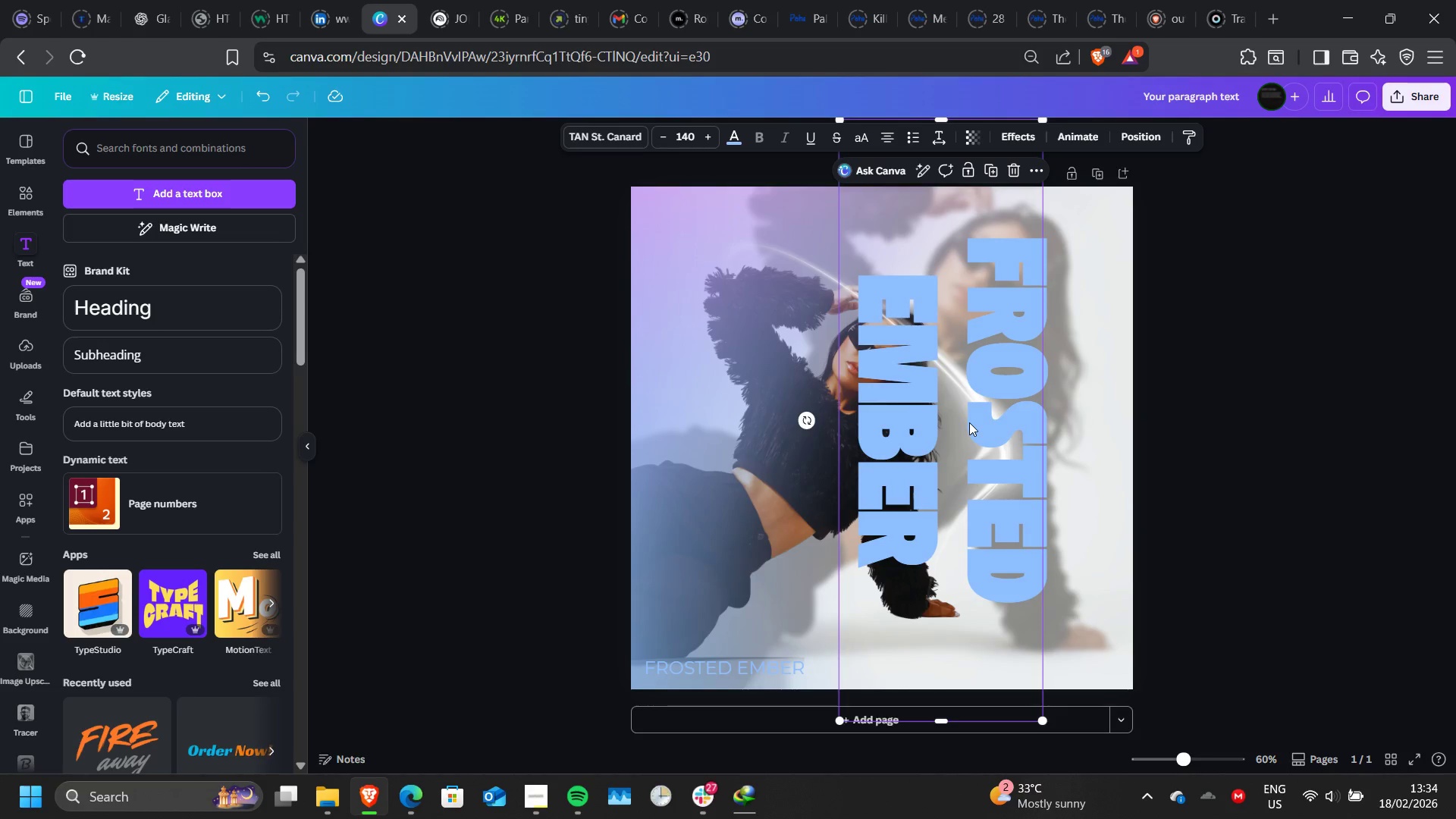 
left_click_drag(start_coordinate=[969, 422], to_coordinate=[1033, 482])
 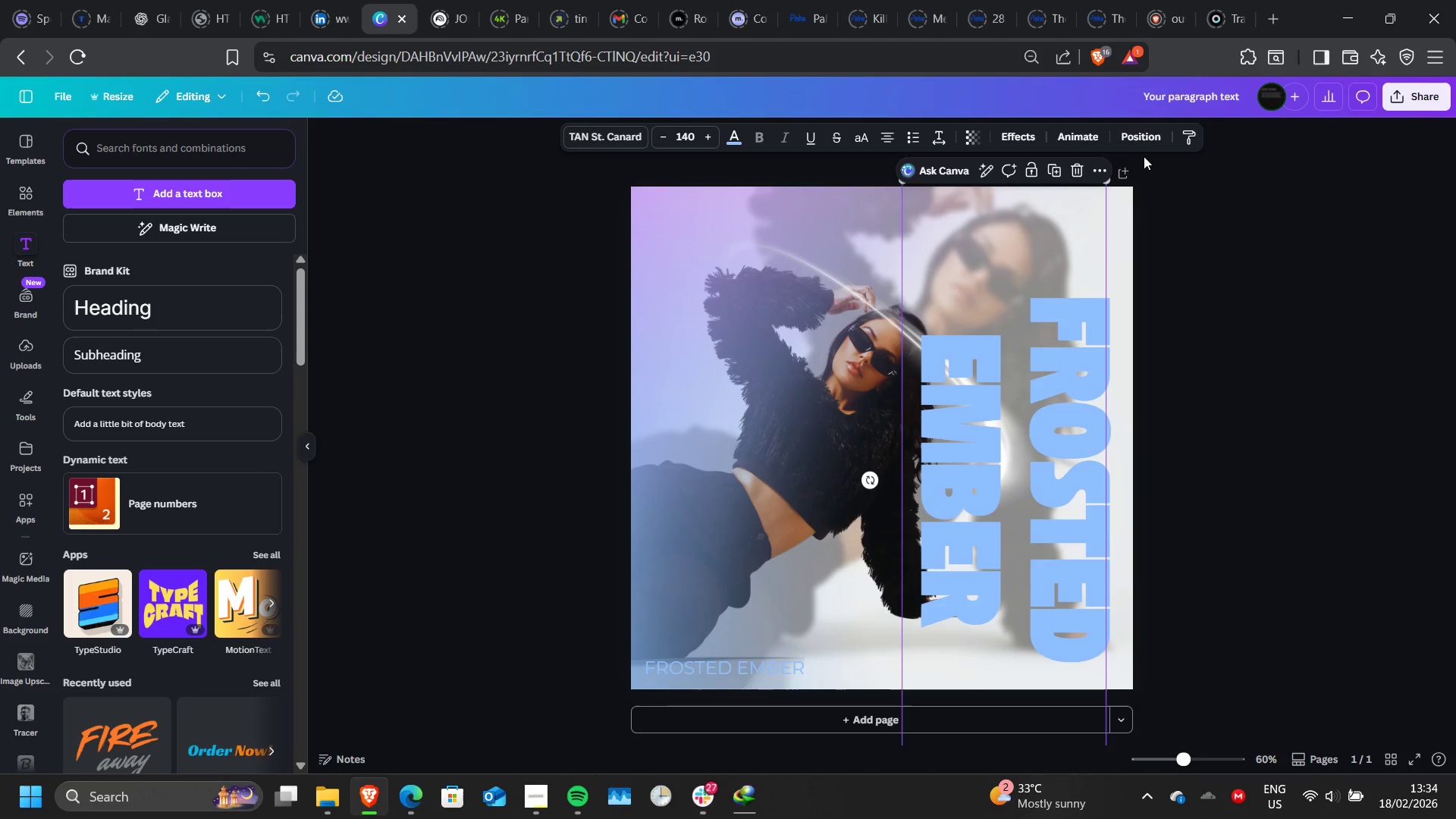 
left_click([1144, 135])
 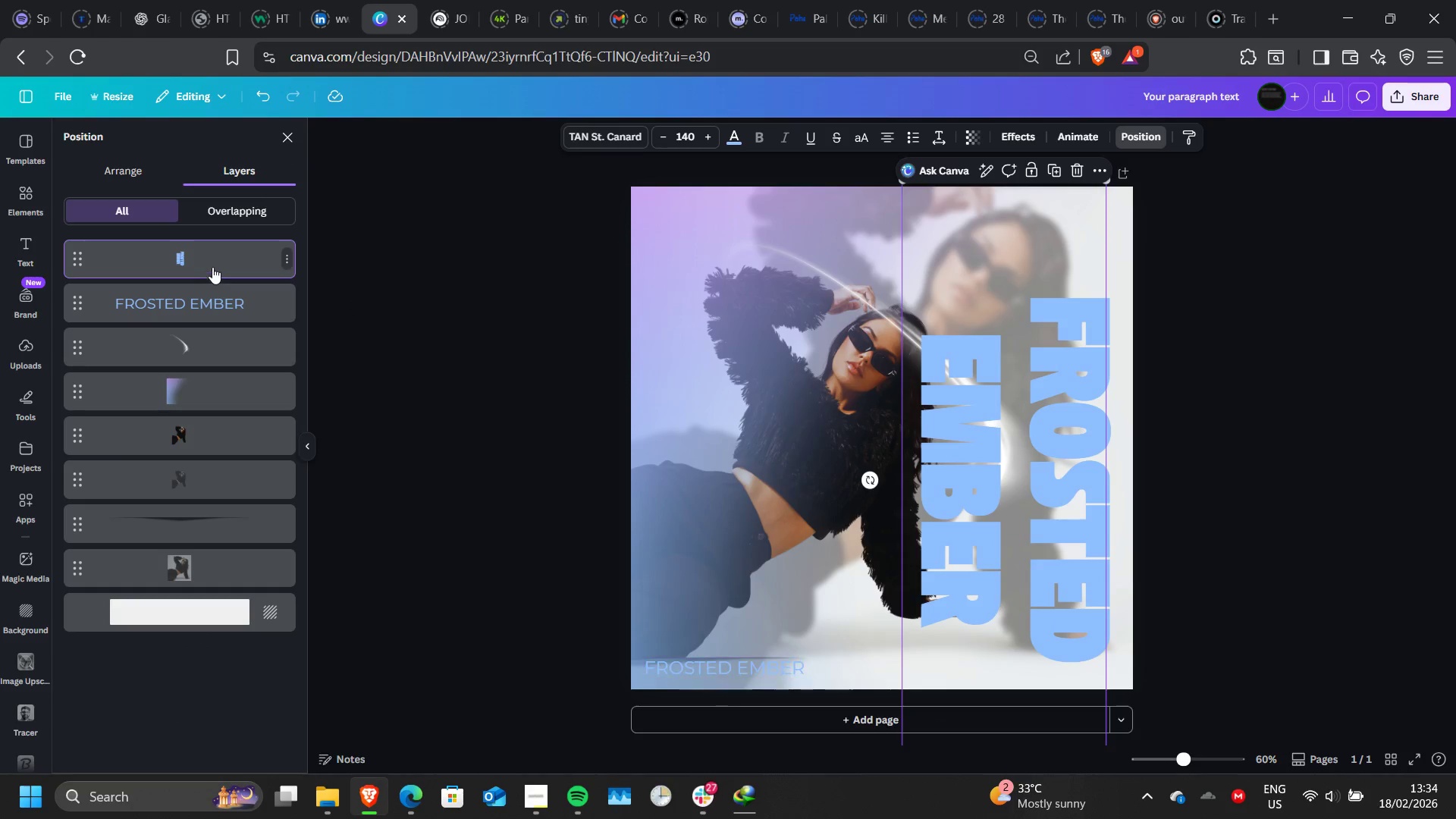 
left_click_drag(start_coordinate=[213, 267], to_coordinate=[225, 467])
 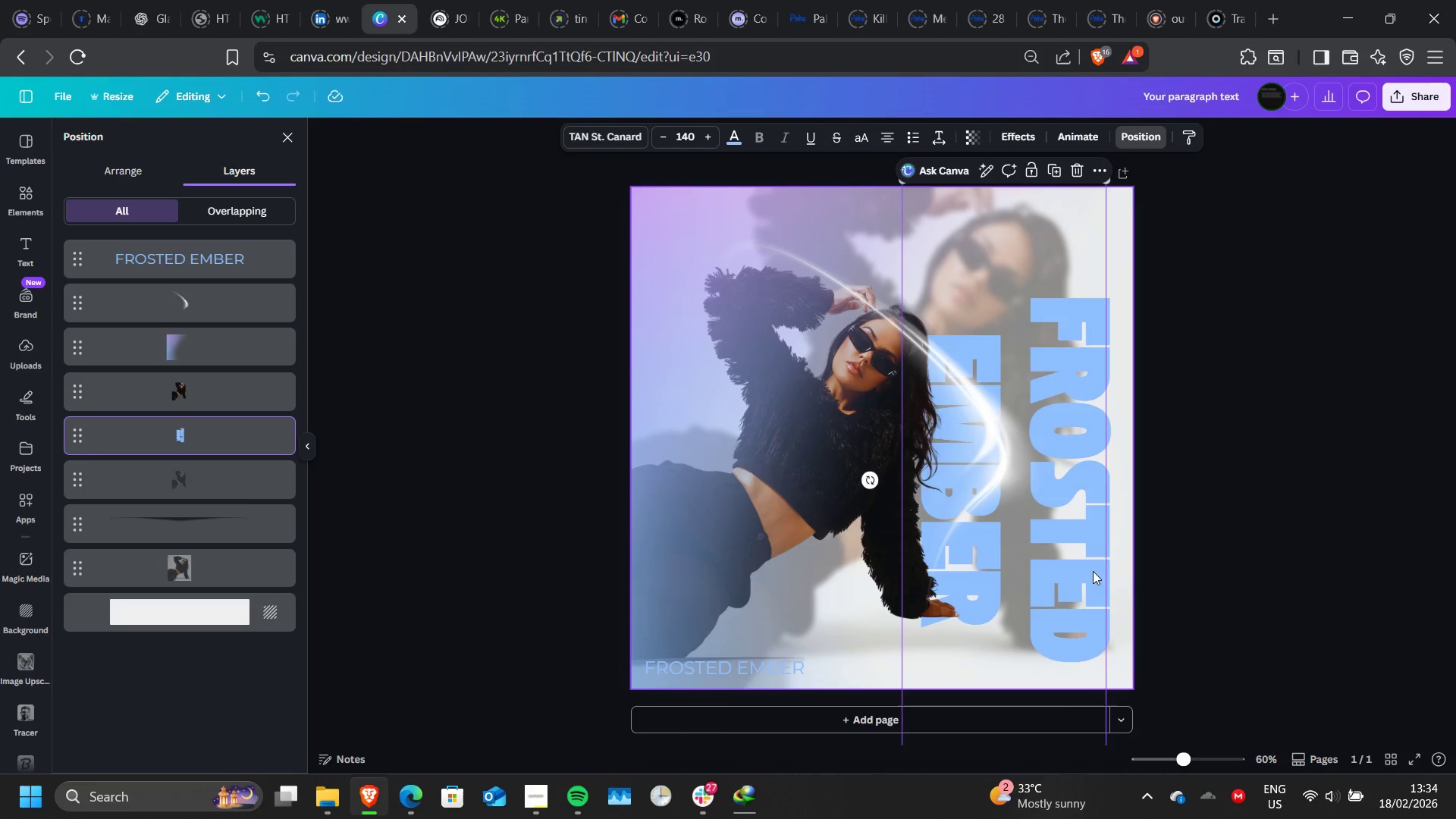 
left_click_drag(start_coordinate=[1092, 571], to_coordinate=[1085, 577])
 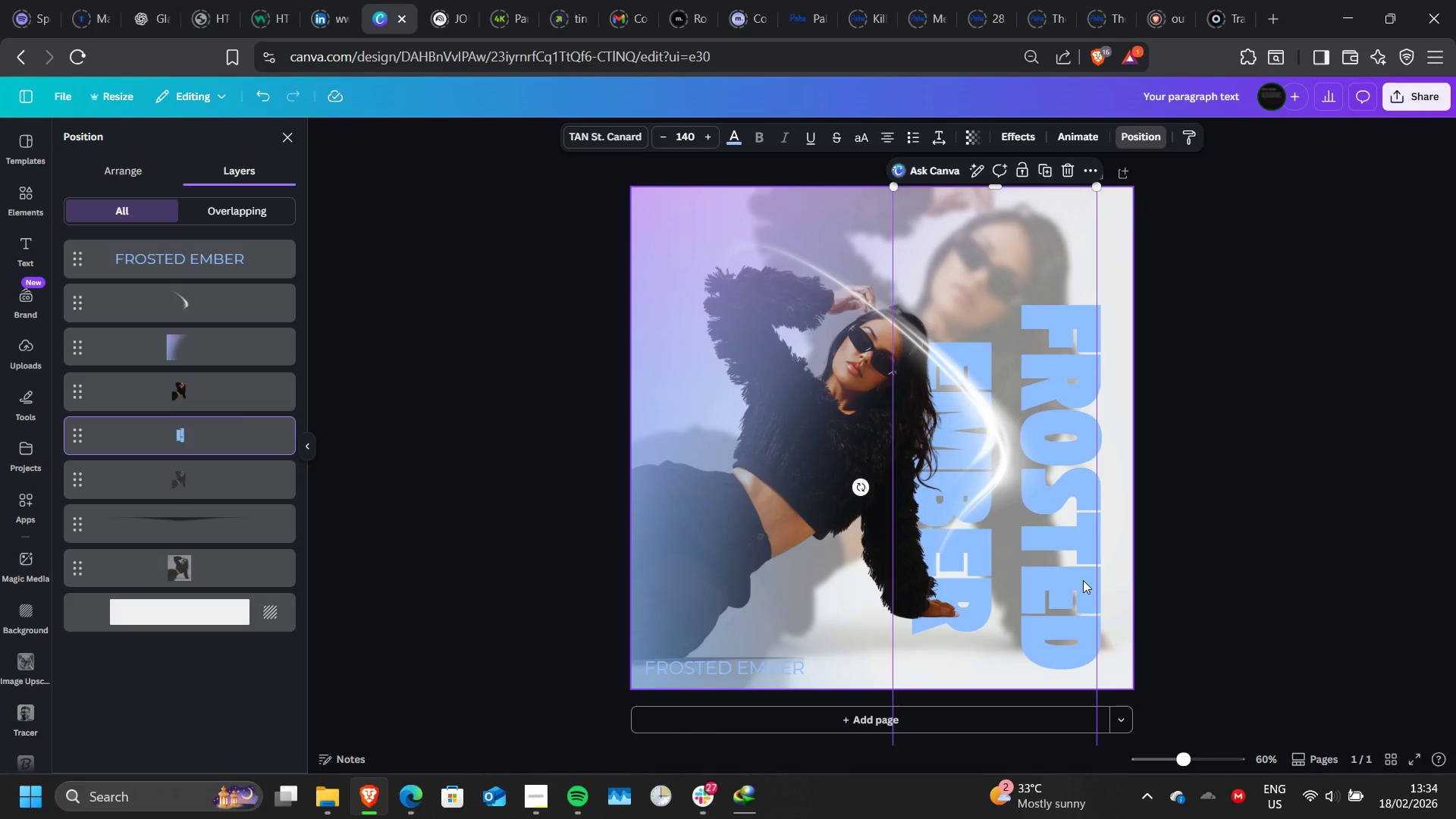 
wait(5.28)
 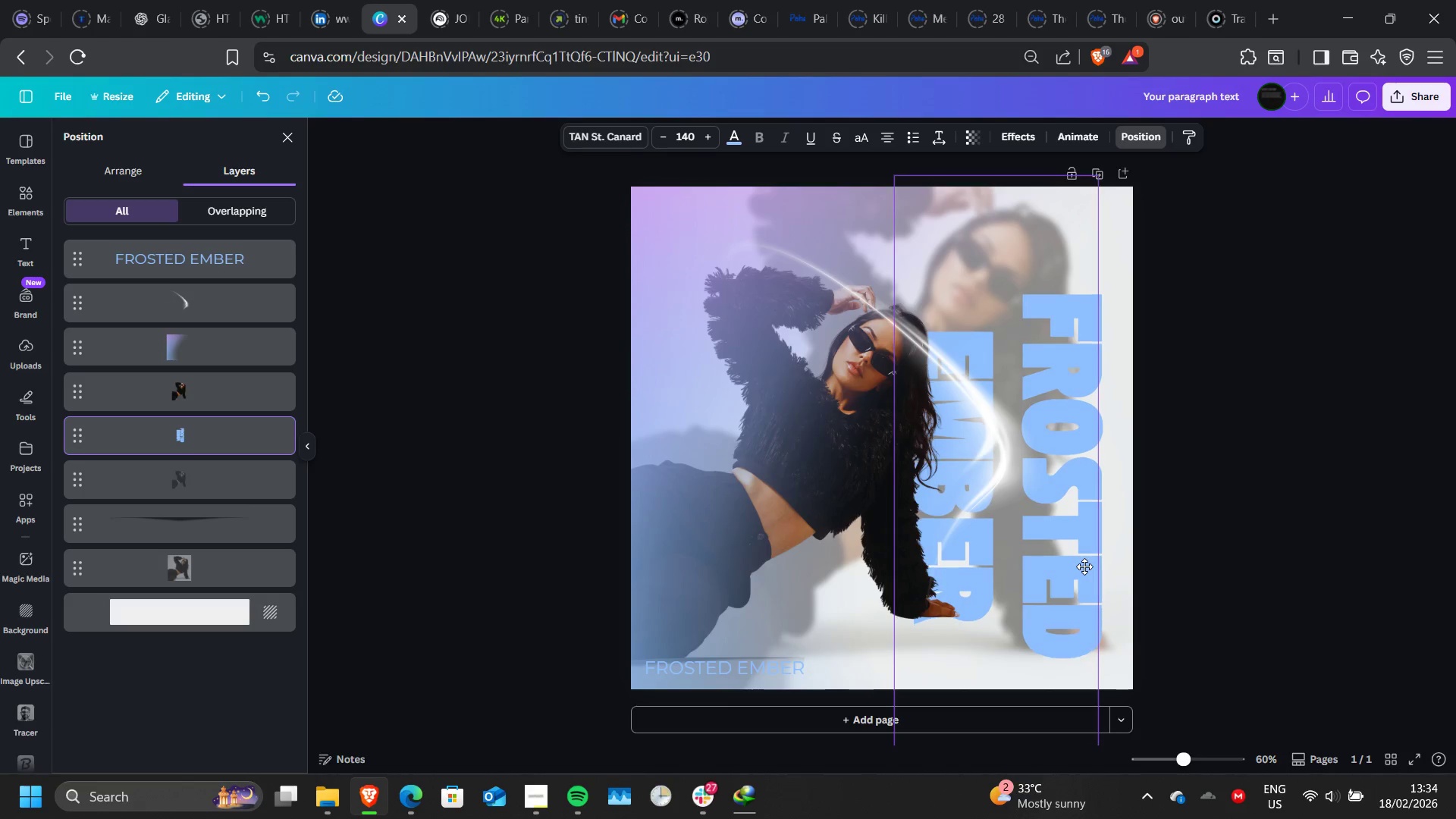 
hold_key(key=ArrowLeft, duration=0.53)
 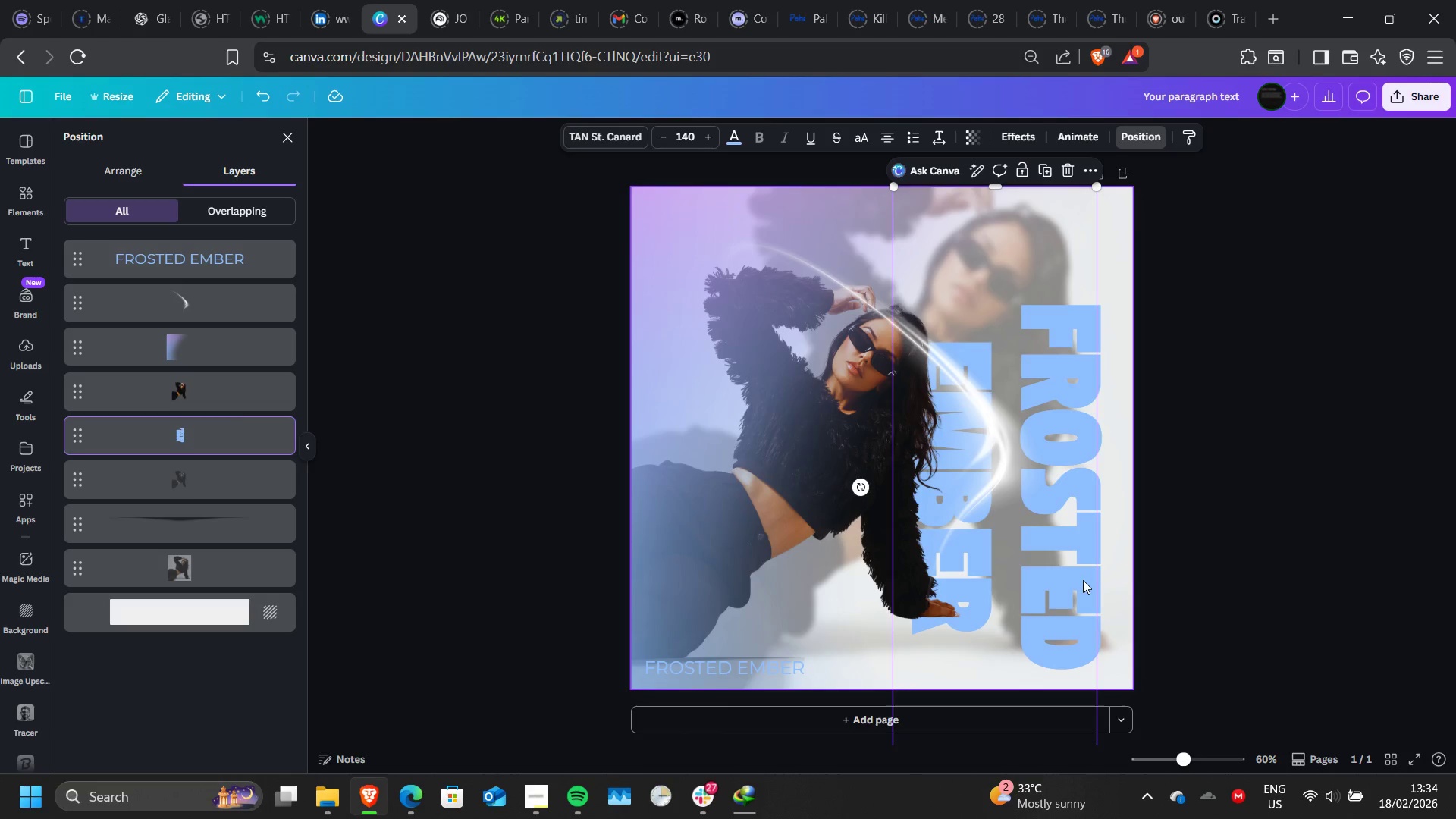 
left_click_drag(start_coordinate=[1083, 580], to_coordinate=[1045, 576])
 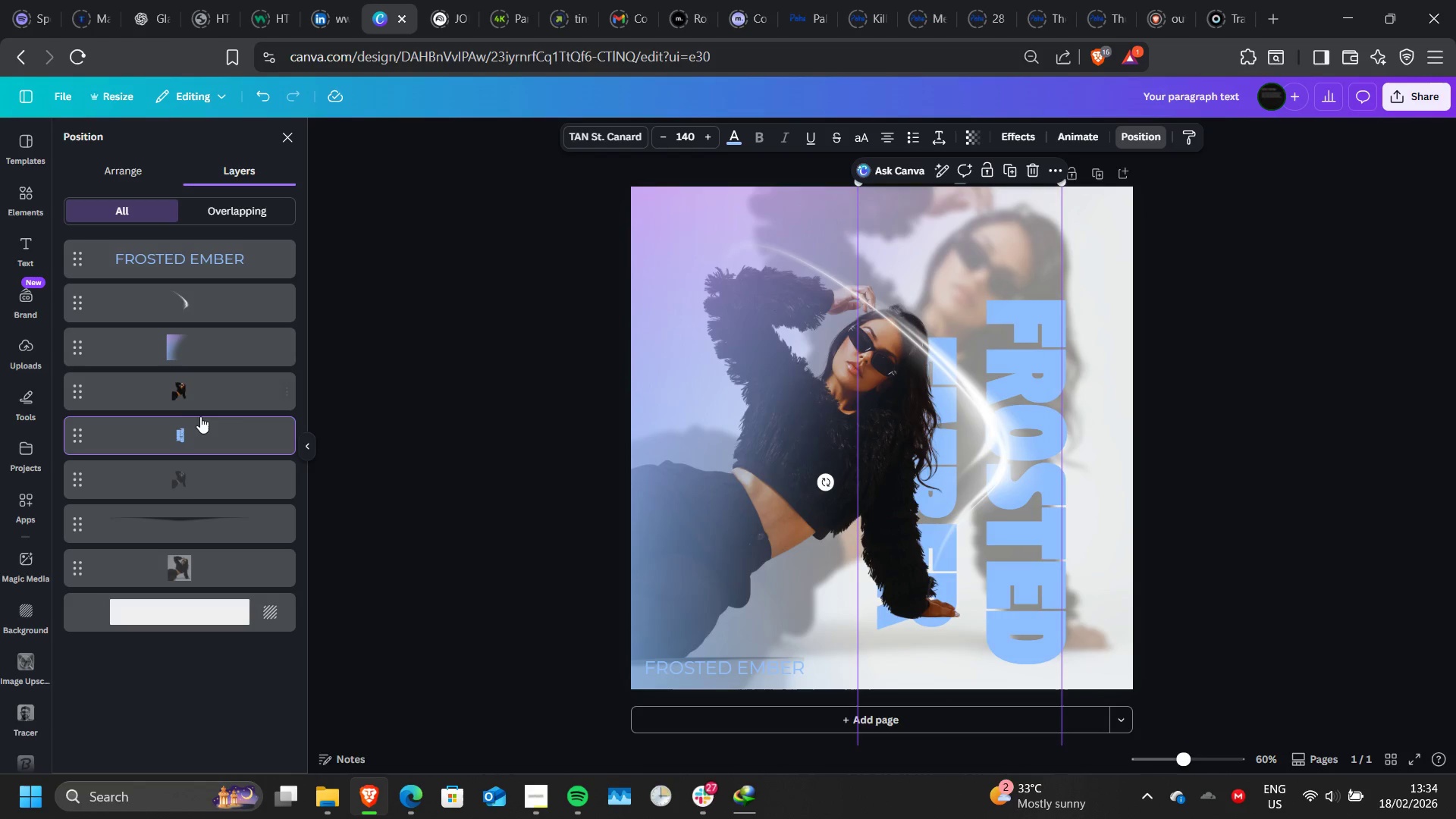 
right_click([201, 417])
 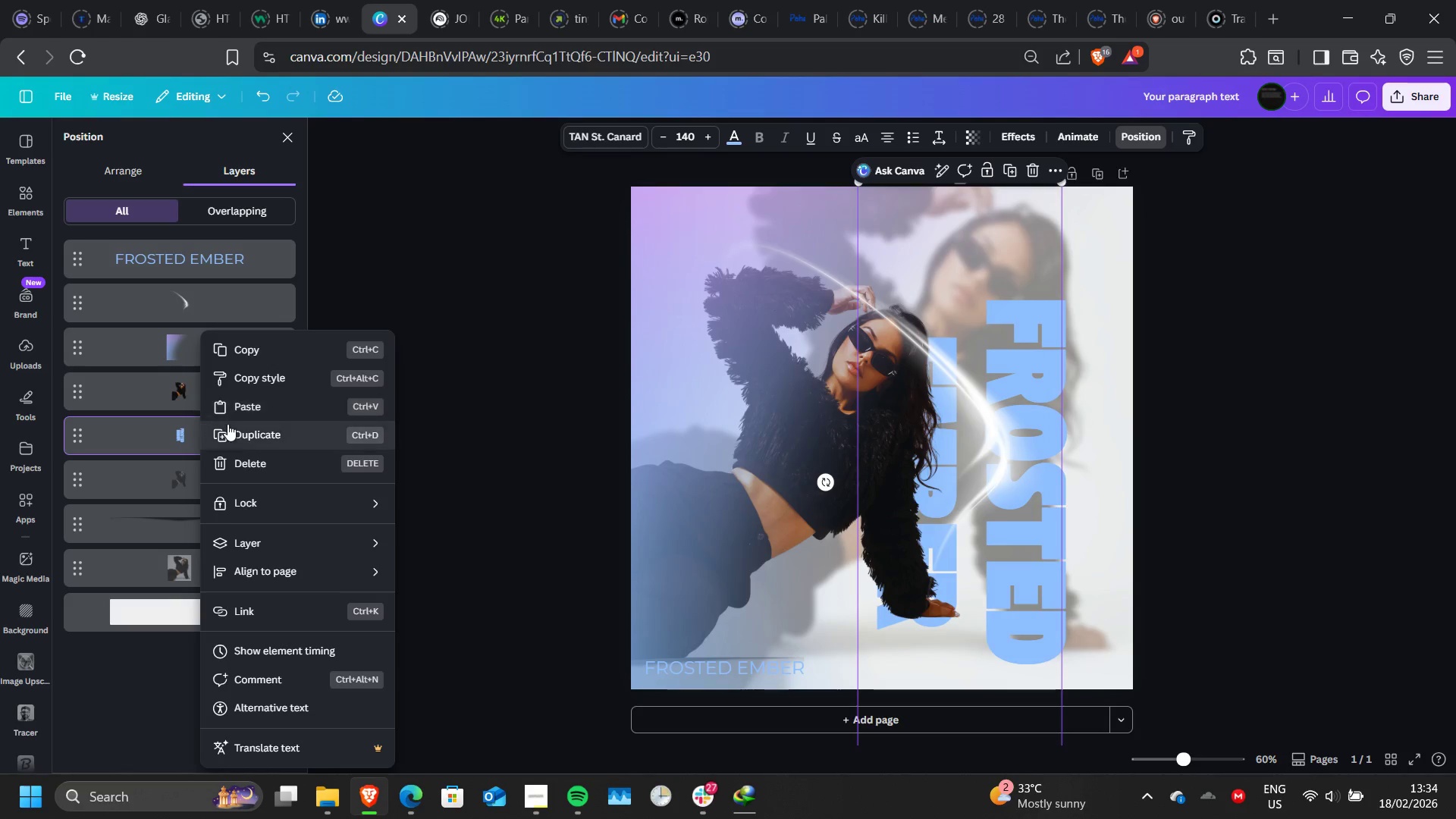 
left_click([228, 424])
 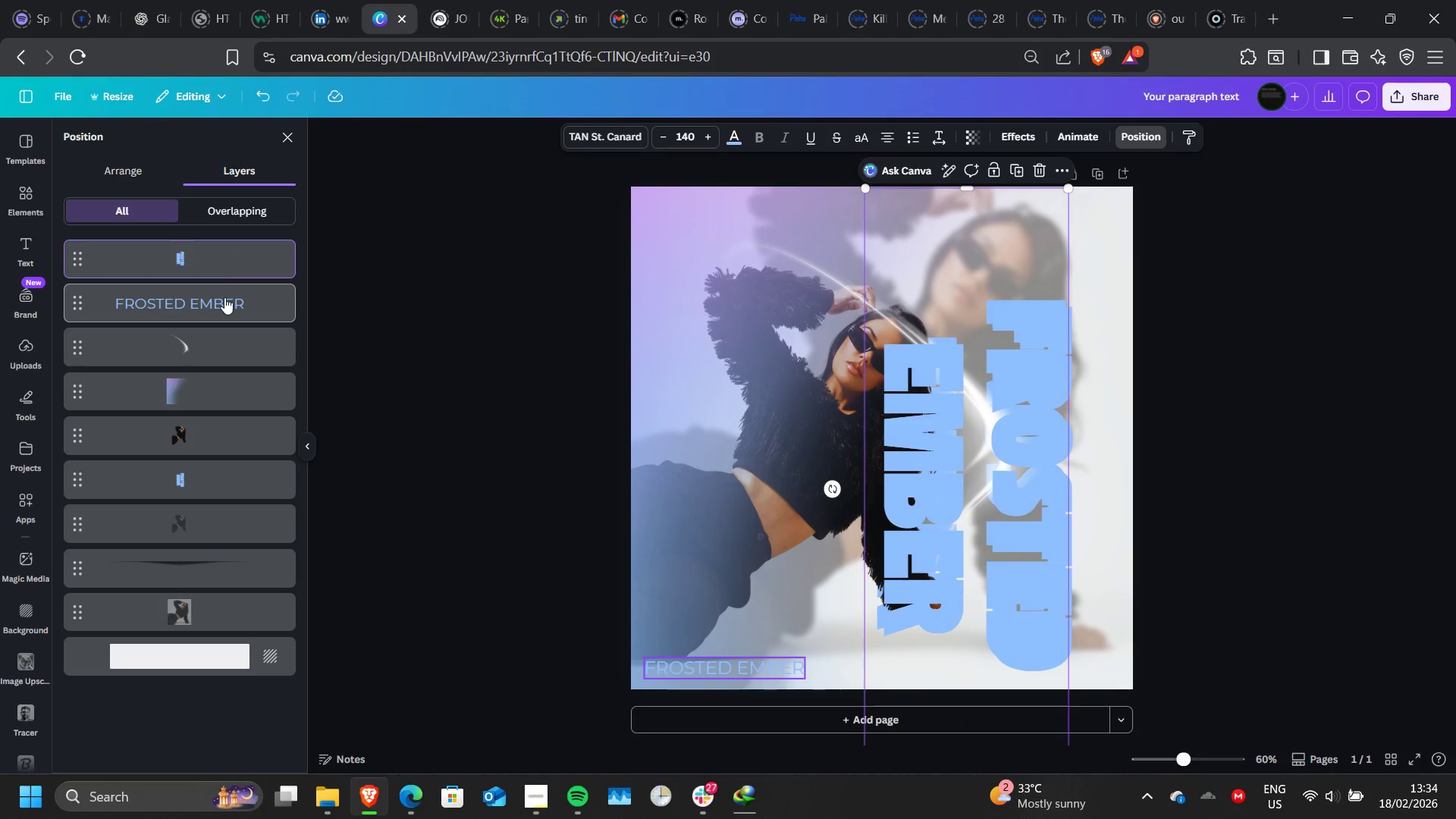 
left_click_drag(start_coordinate=[232, 257], to_coordinate=[228, 423])
 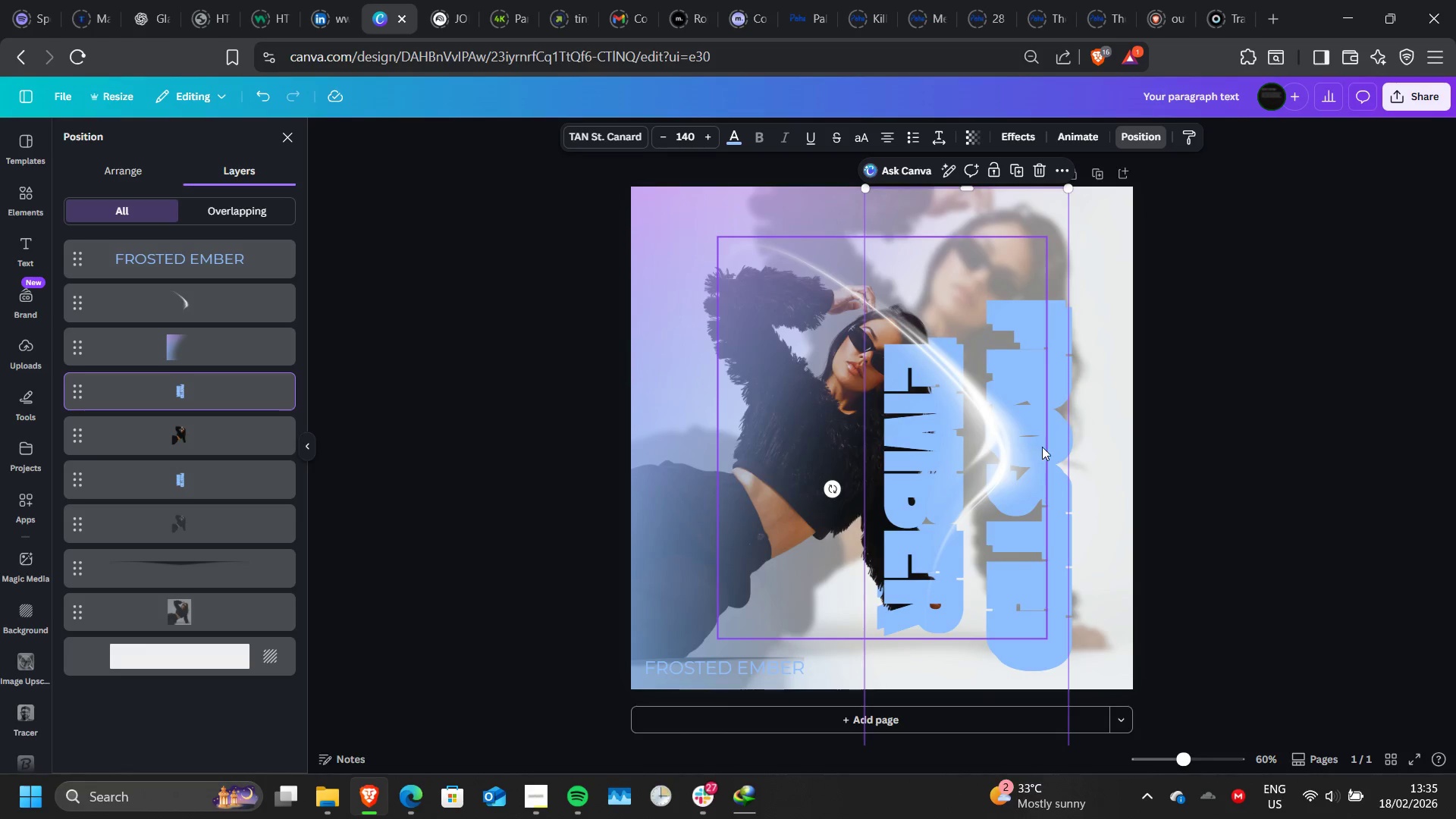 
left_click_drag(start_coordinate=[1053, 446], to_coordinate=[1049, 441])
 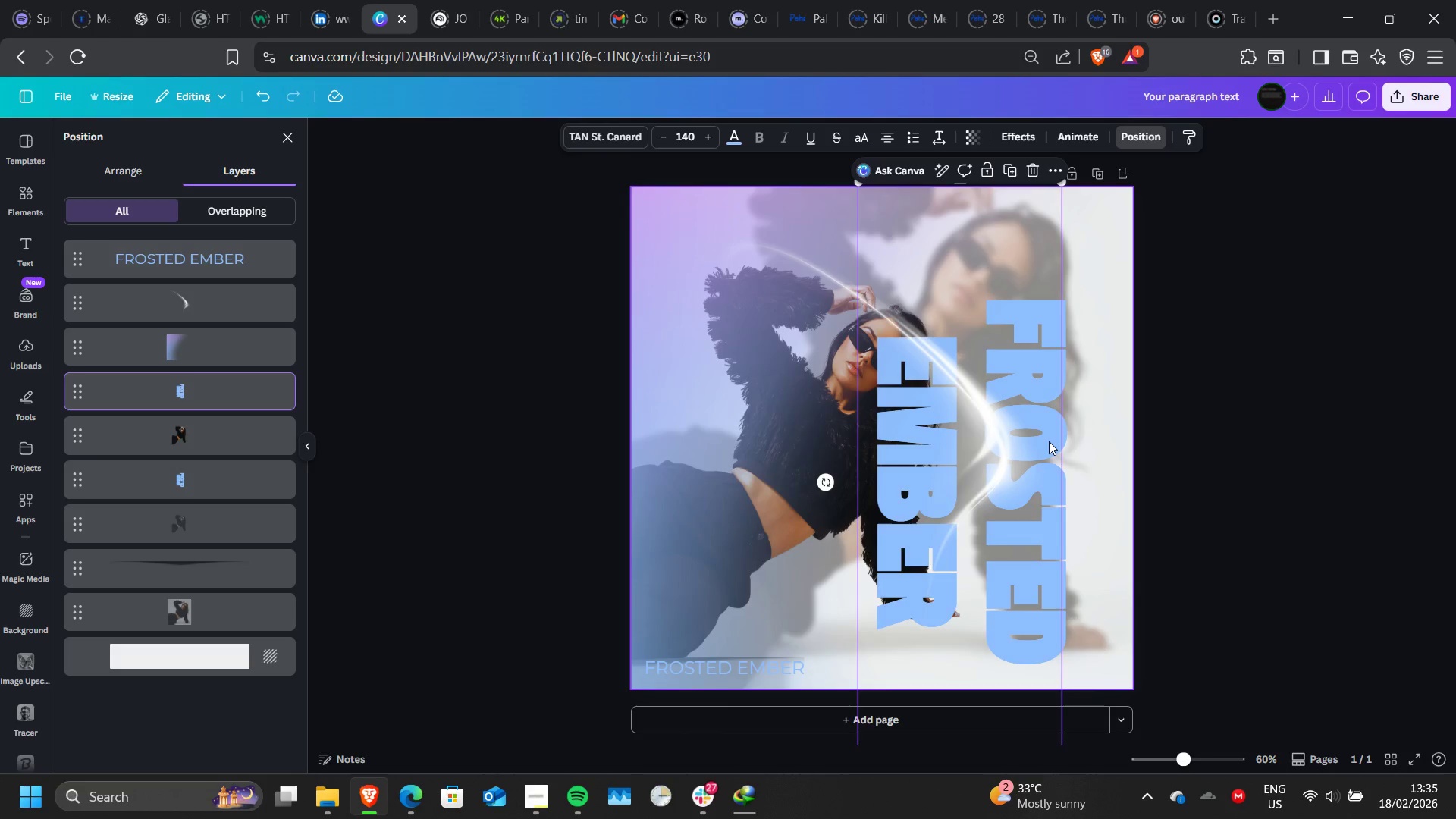 
wait(11.91)
 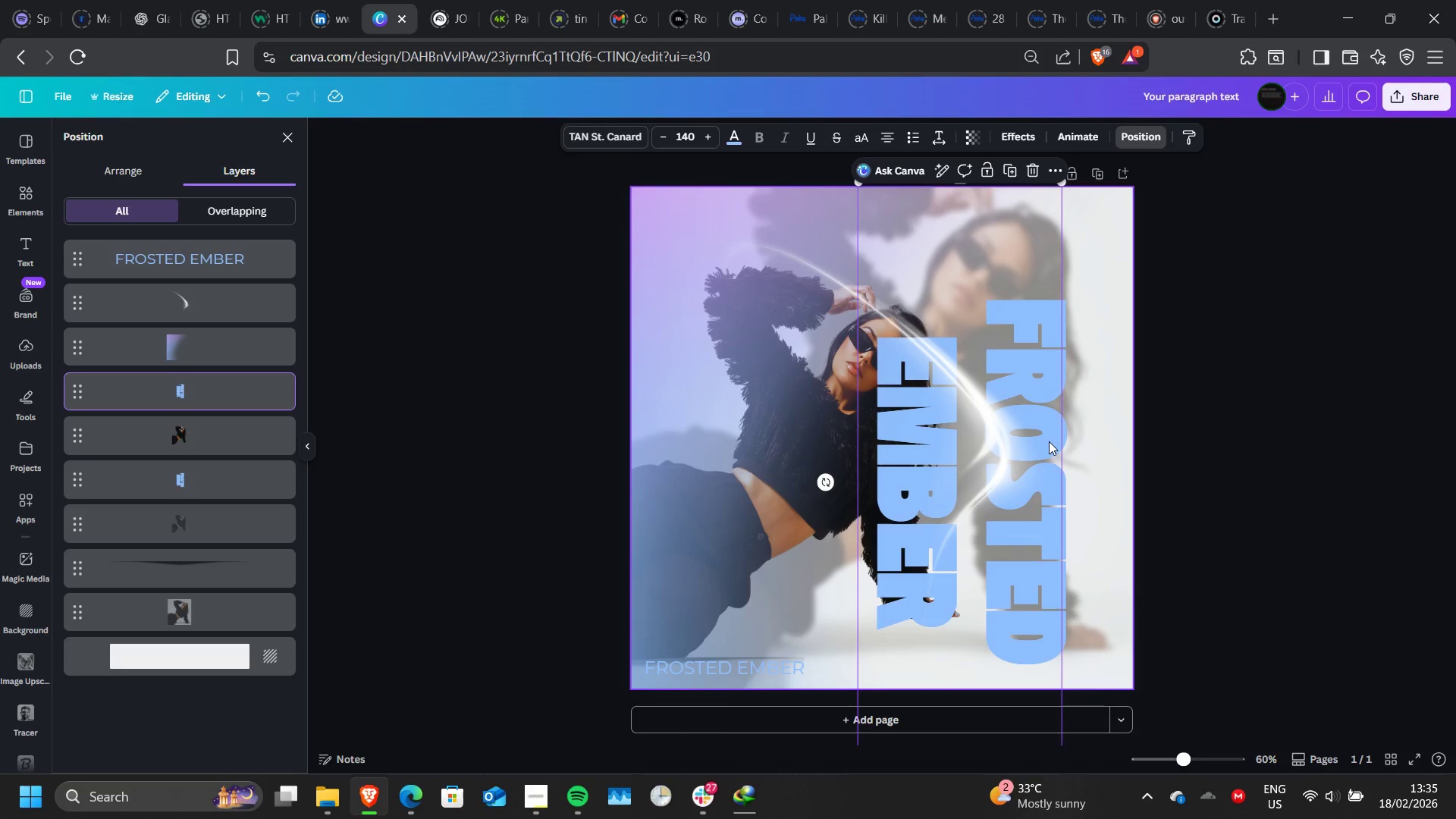 
left_click([252, 397])
 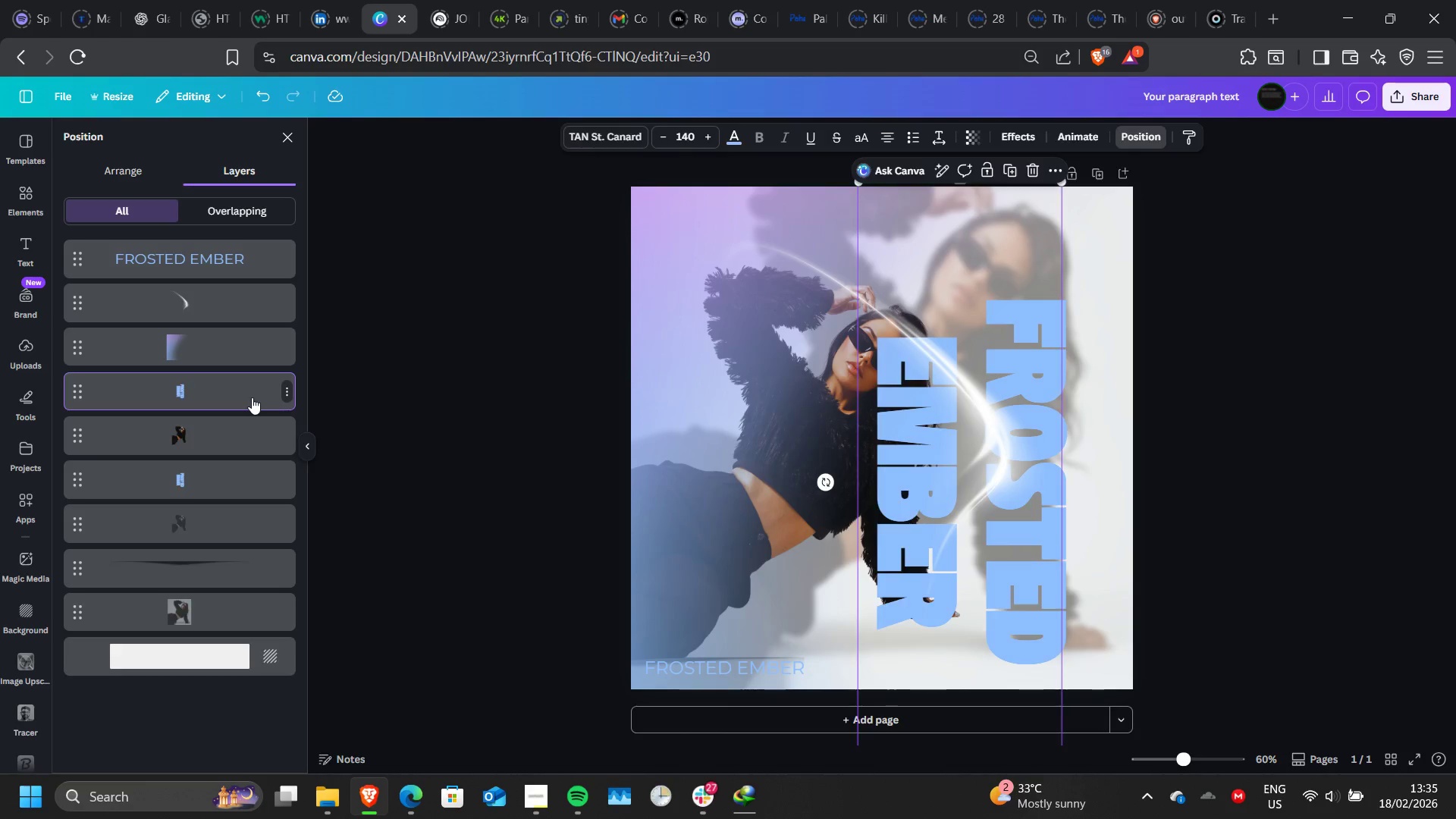 
key(Delete)
 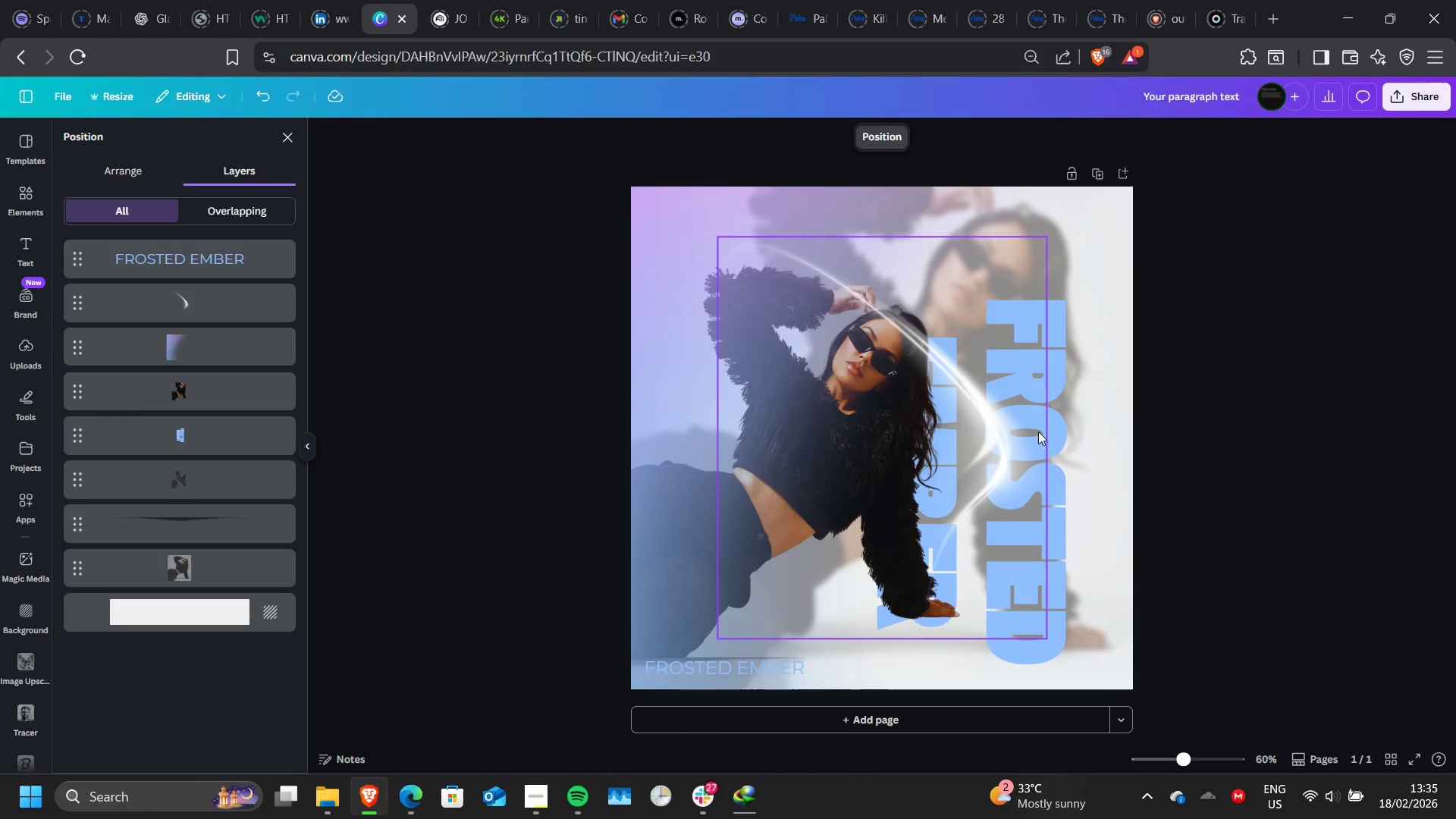 
left_click([211, 442])
 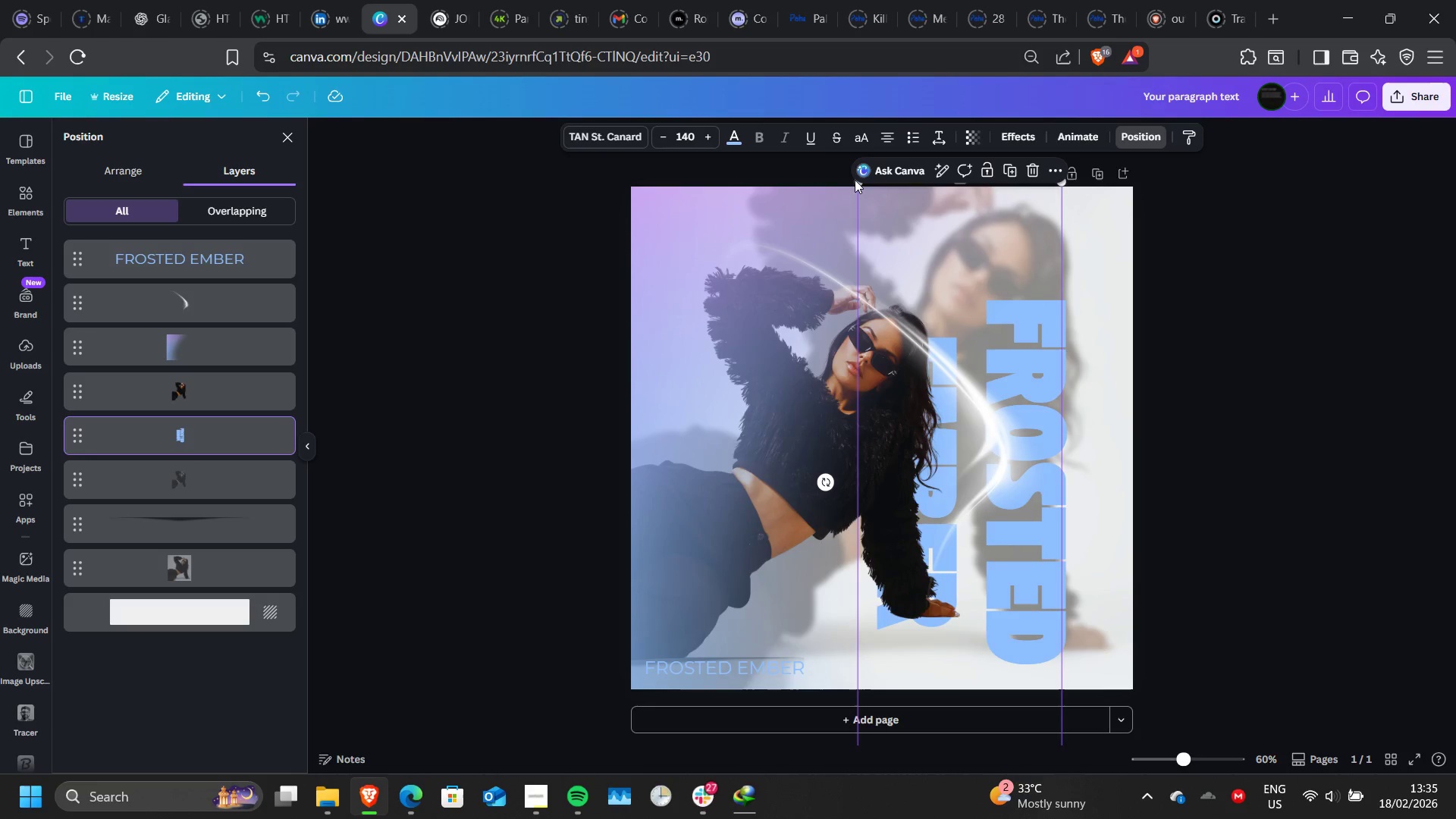 
left_click_drag(start_coordinate=[858, 182], to_coordinate=[1098, 389])
 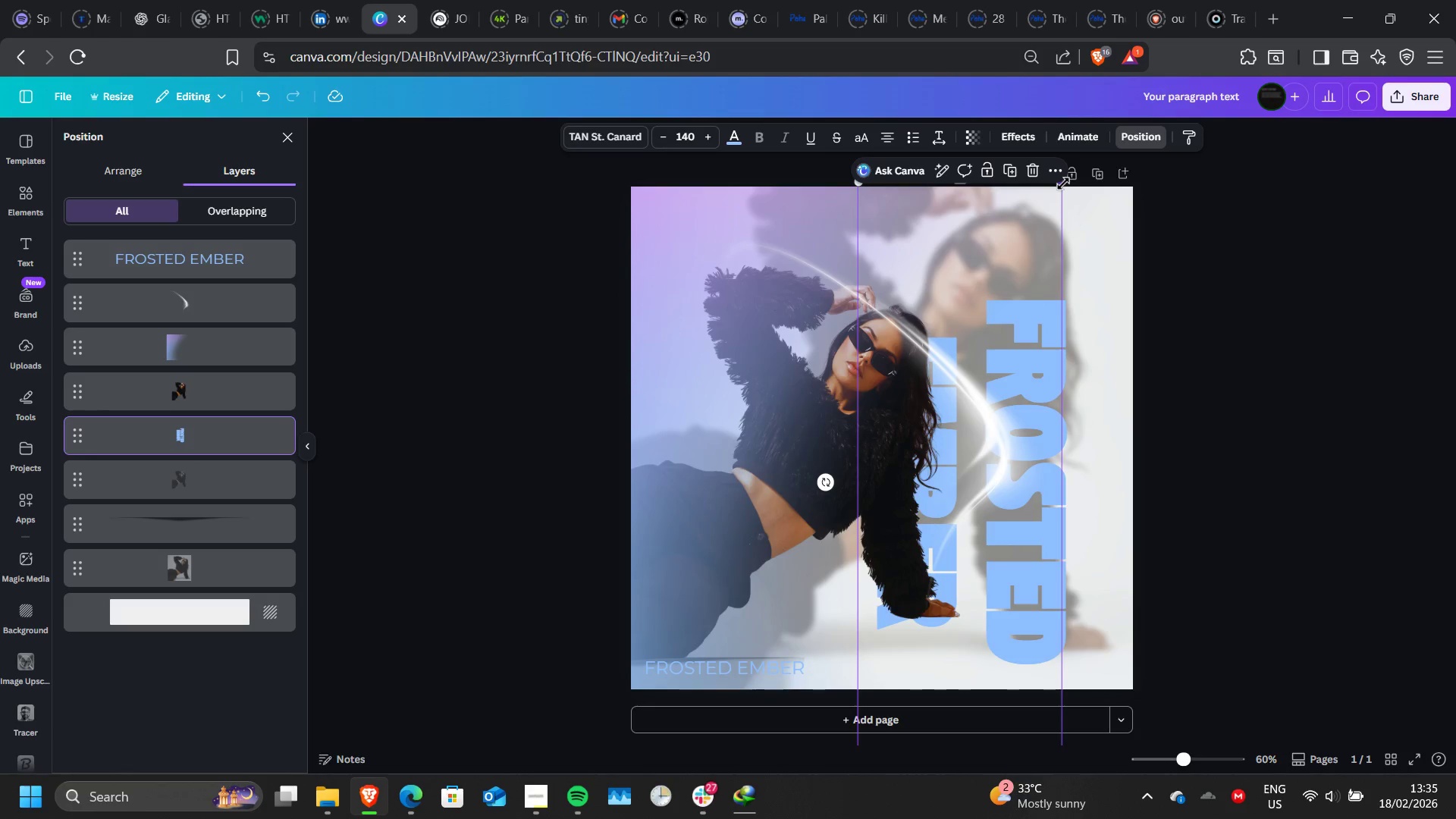 
left_click_drag(start_coordinate=[1063, 184], to_coordinate=[1272, 132])
 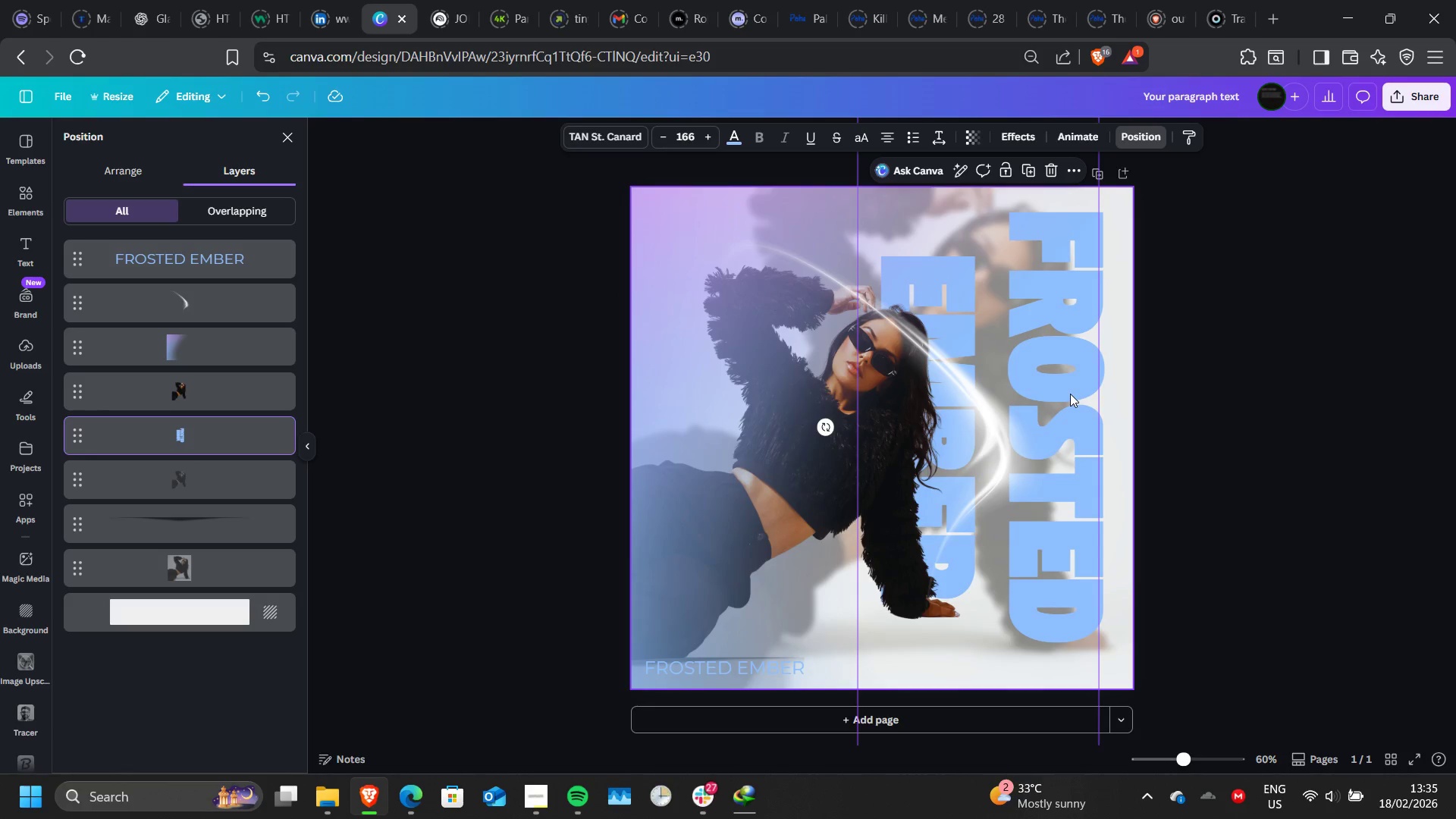 
left_click_drag(start_coordinate=[1070, 394], to_coordinate=[1090, 411])
 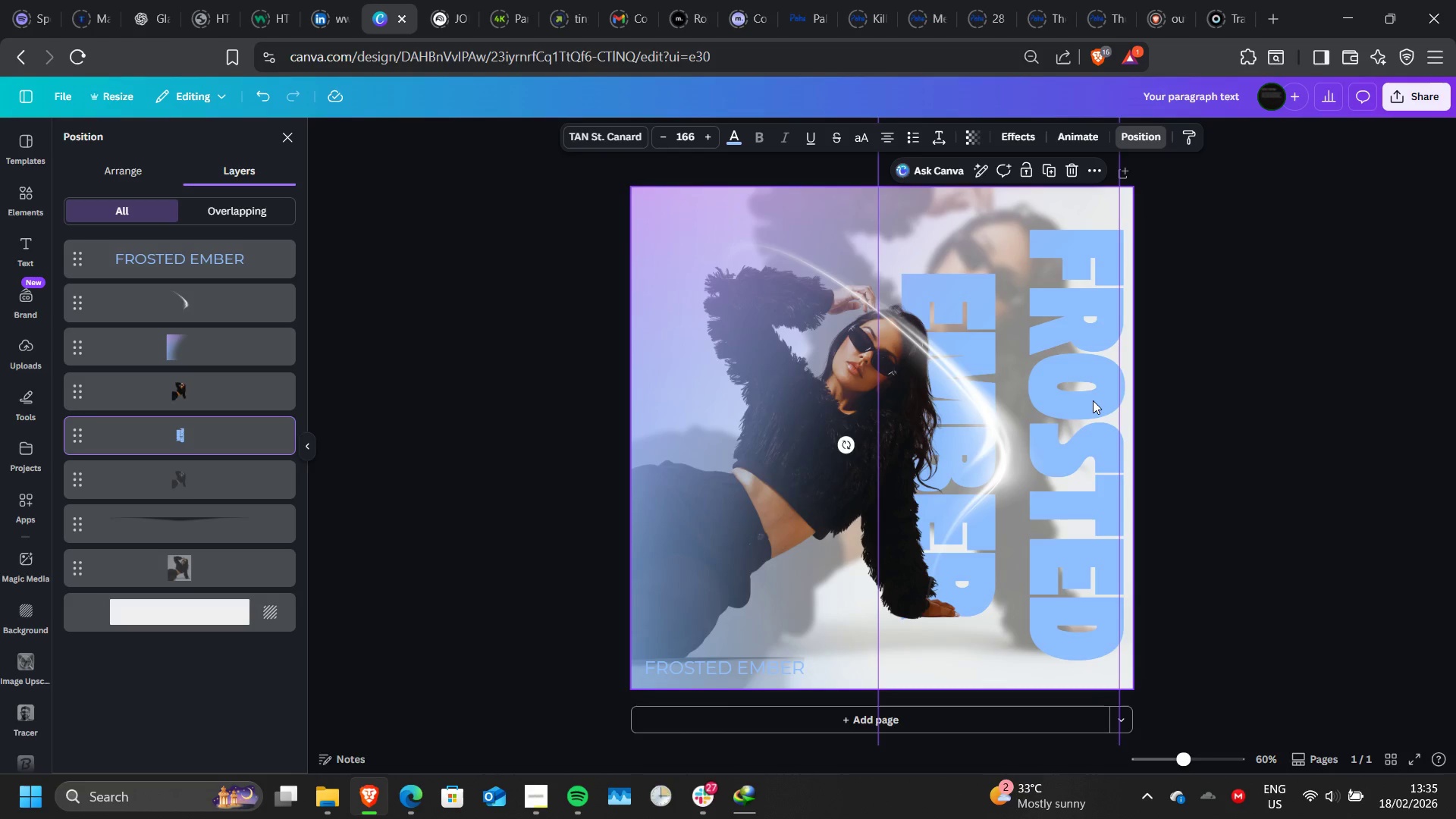 
wait(10.69)
 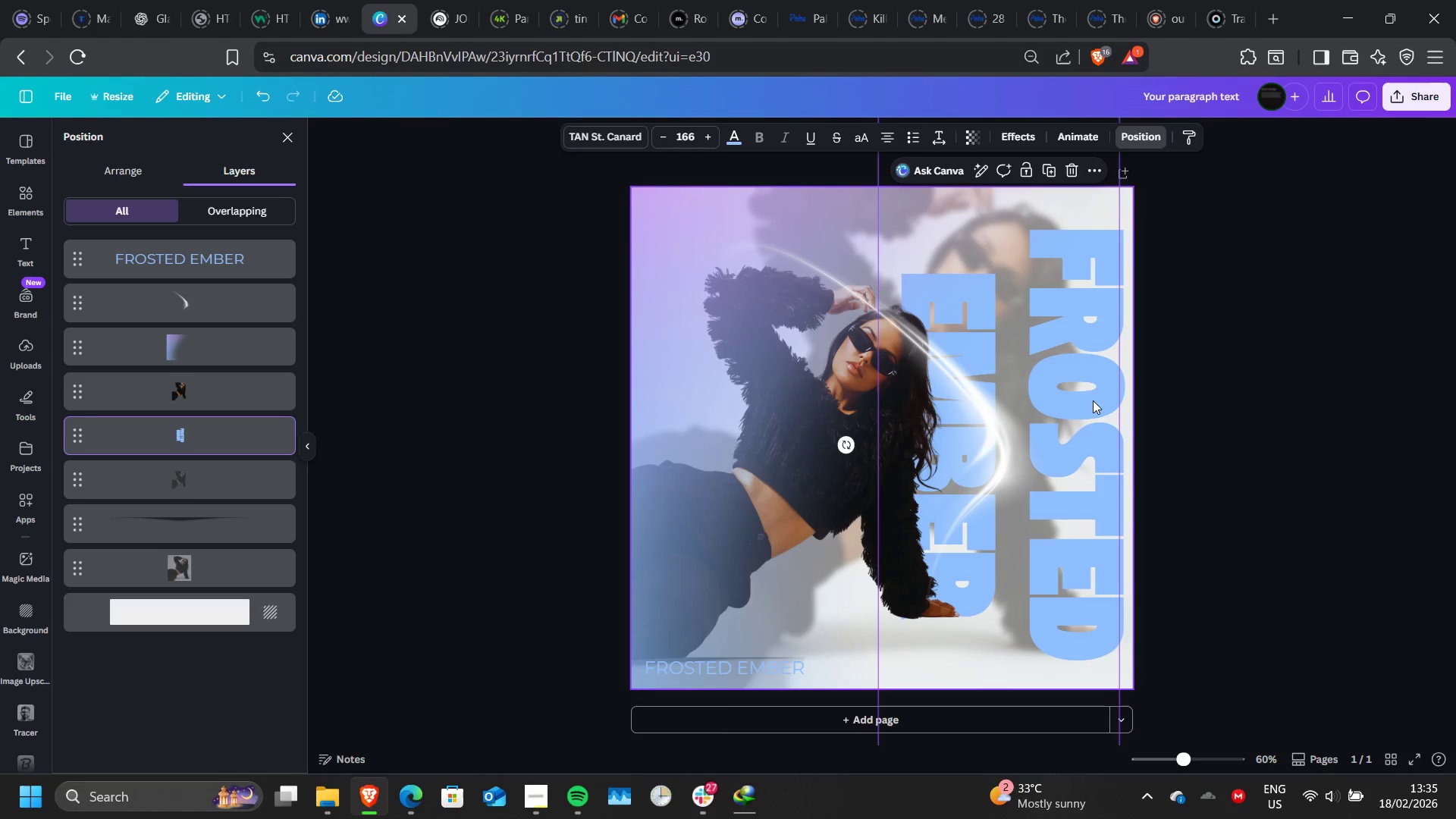 
left_click([1097, 450])
 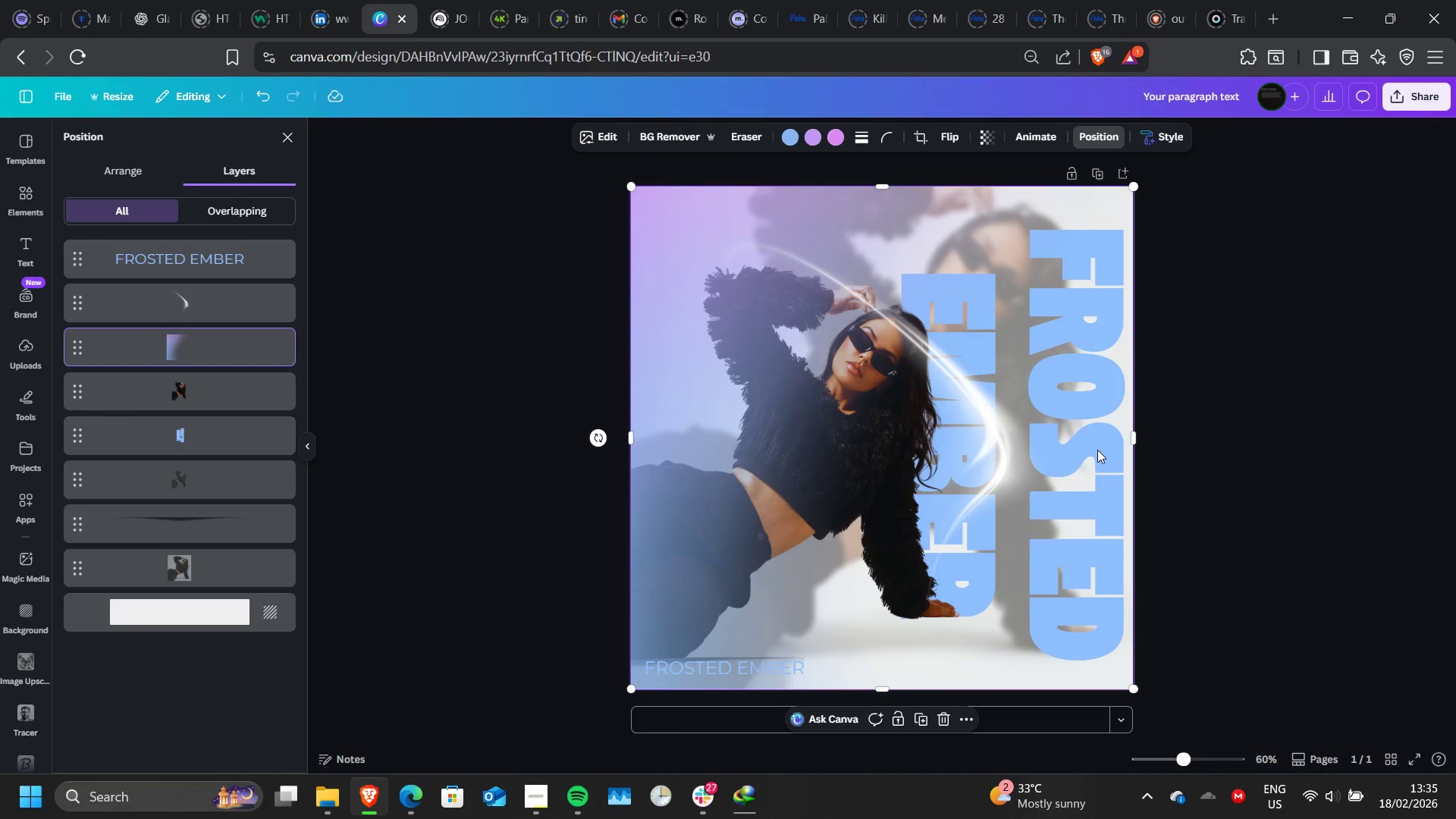 
key(Control+ControlLeft)
 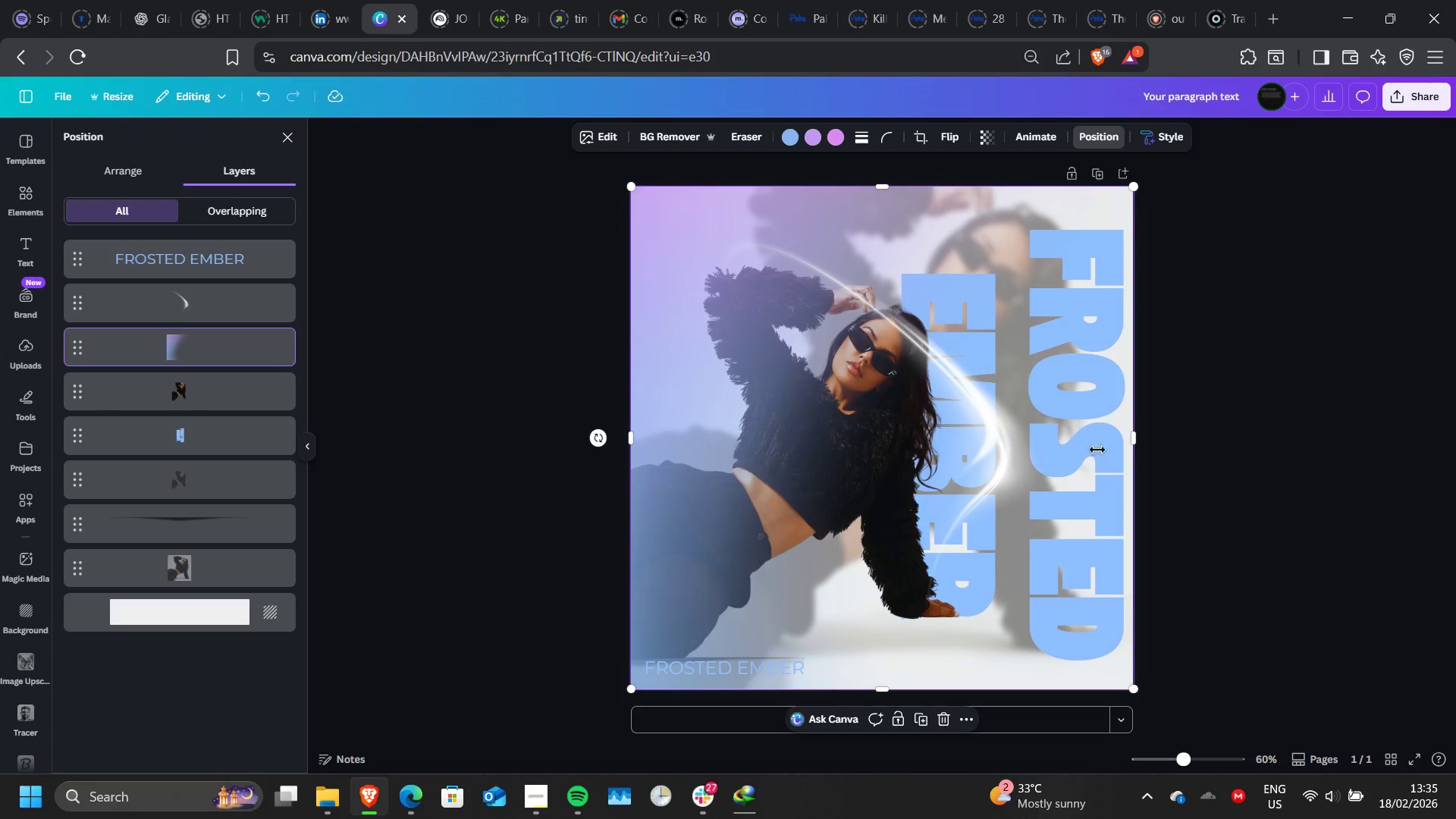 
scroll: coordinate [1097, 450], scroll_direction: none, amount: 0.0
 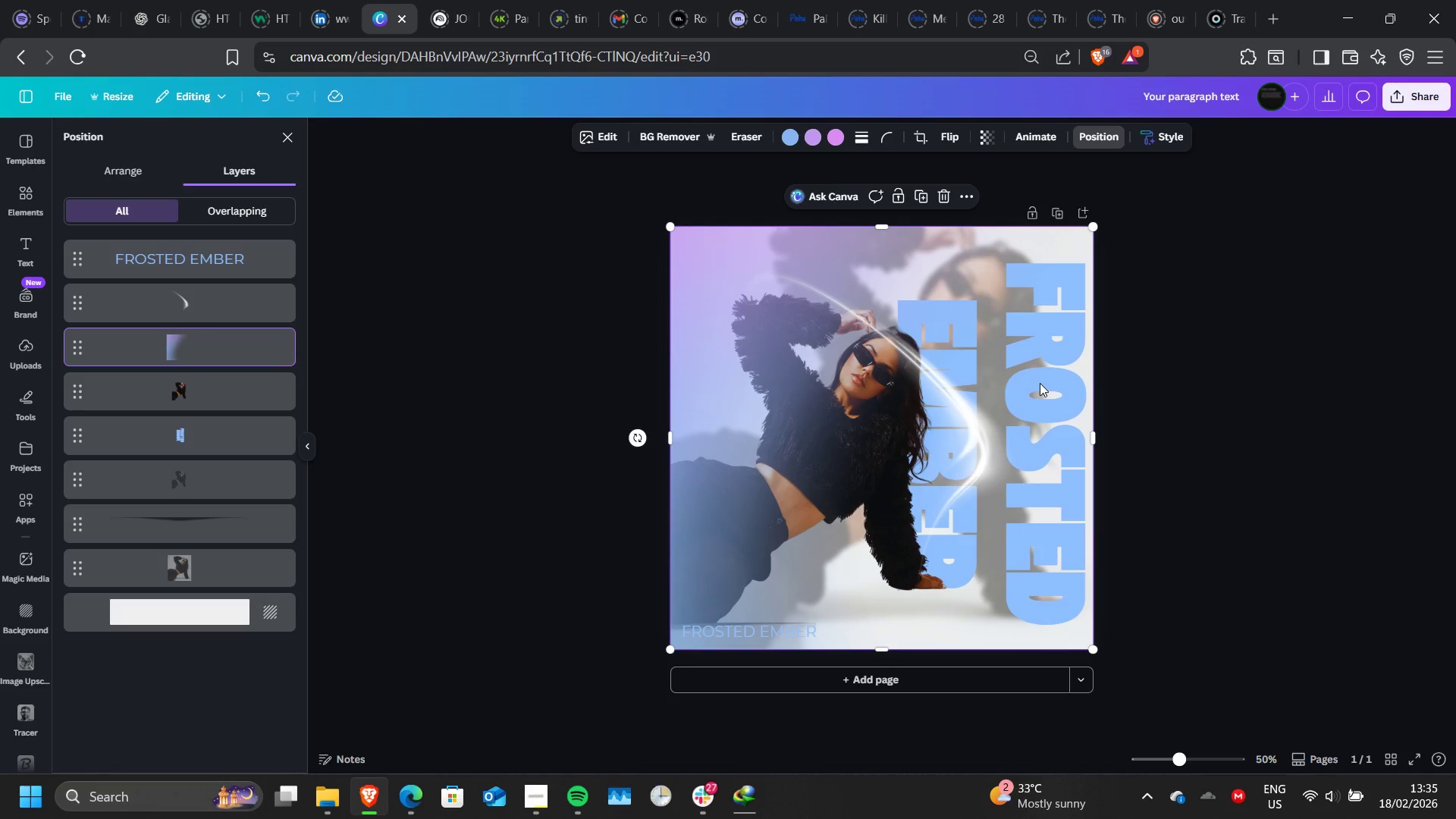 
left_click([1040, 383])
 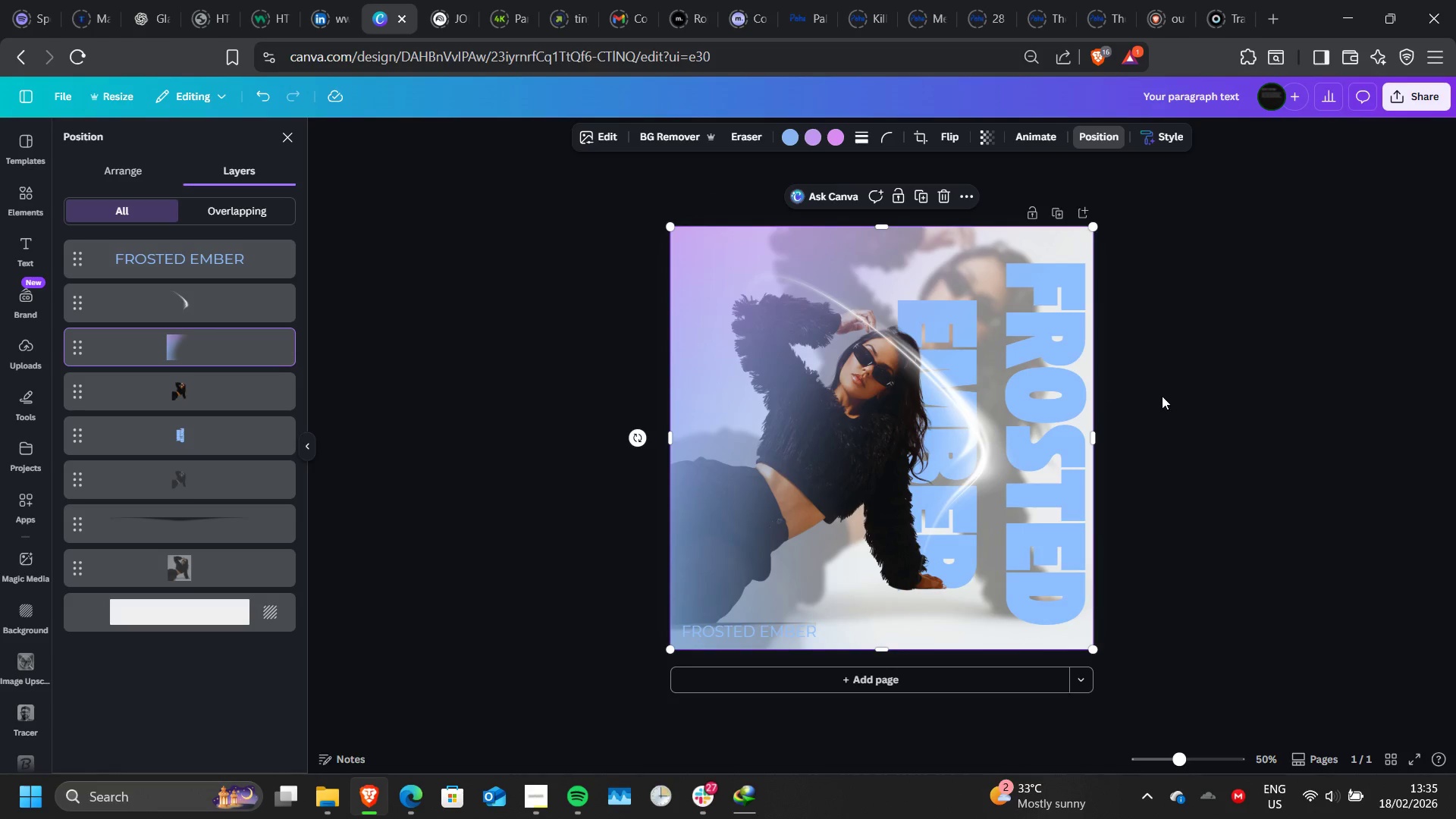 
left_click([1162, 396])
 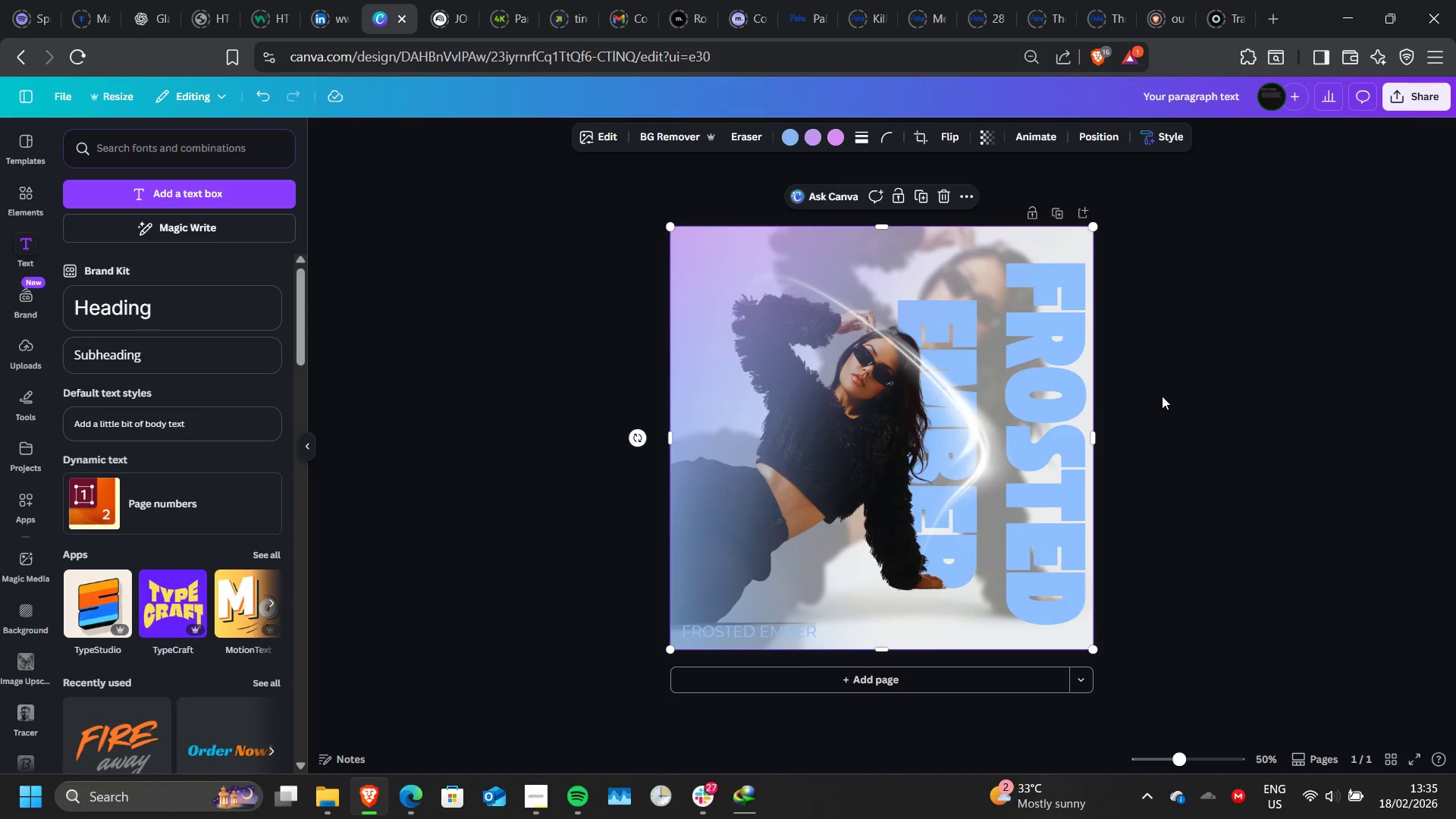 
left_click([1162, 396])
 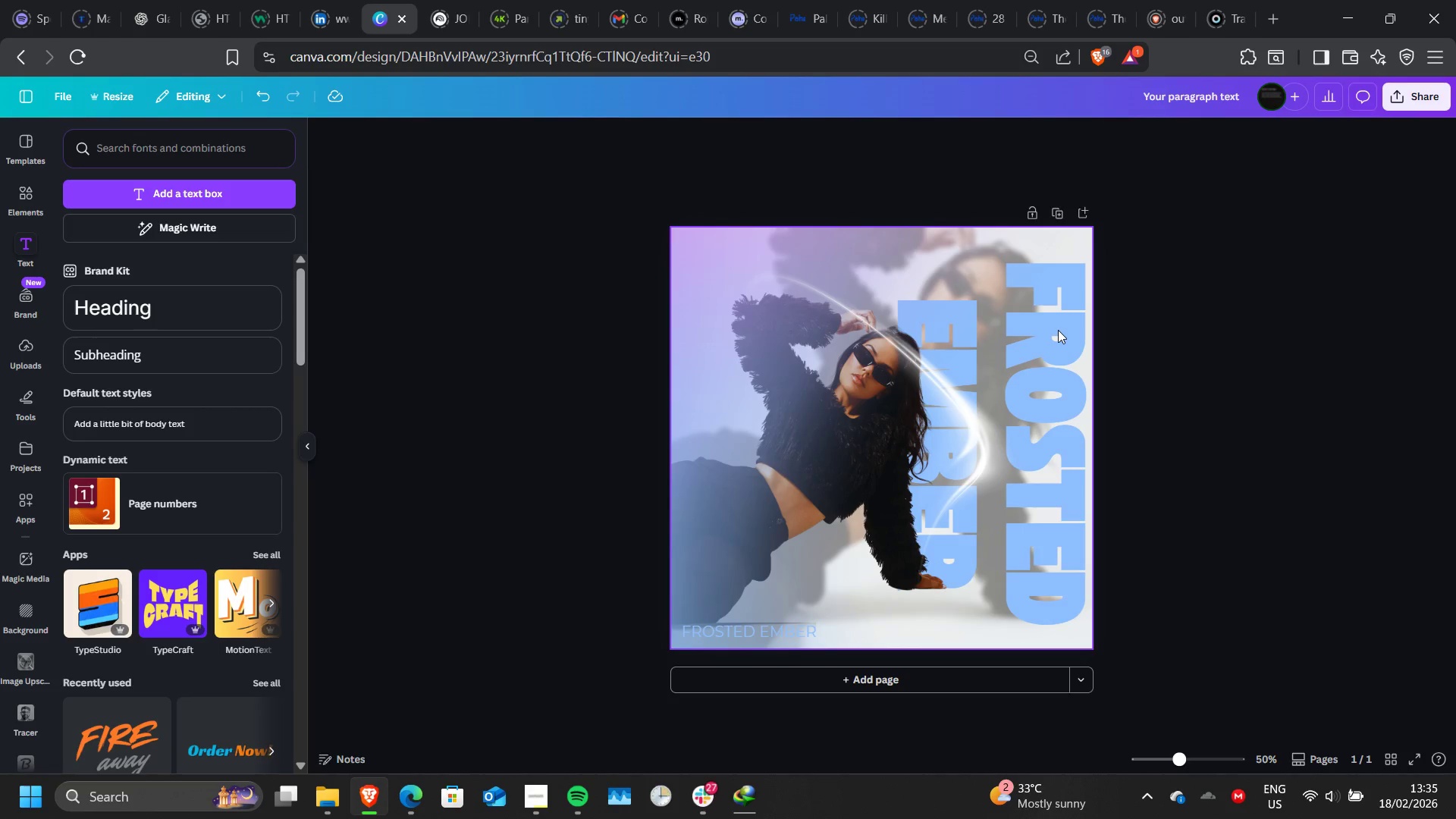 
left_click([1058, 330])
 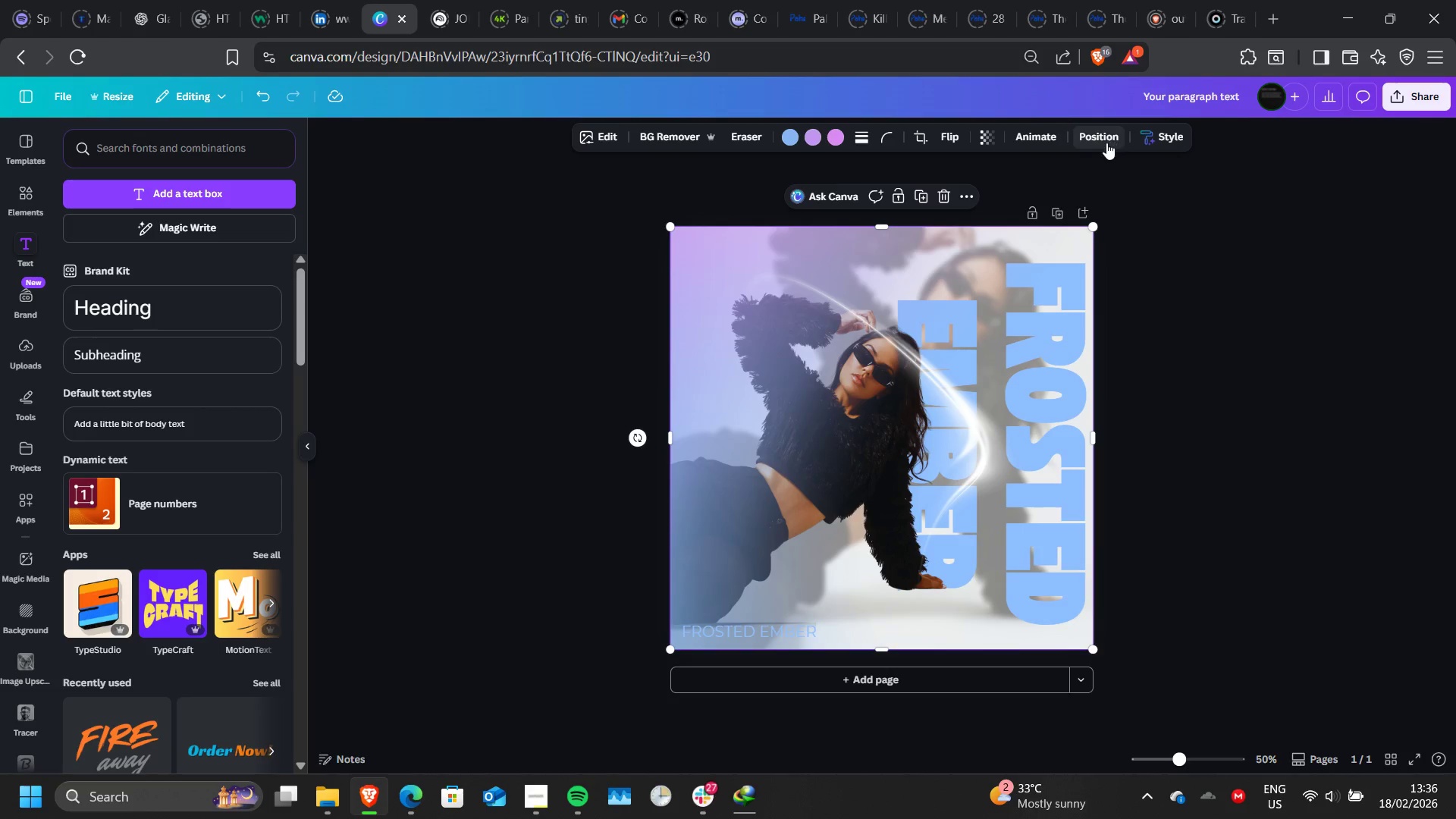 
left_click([1106, 143])
 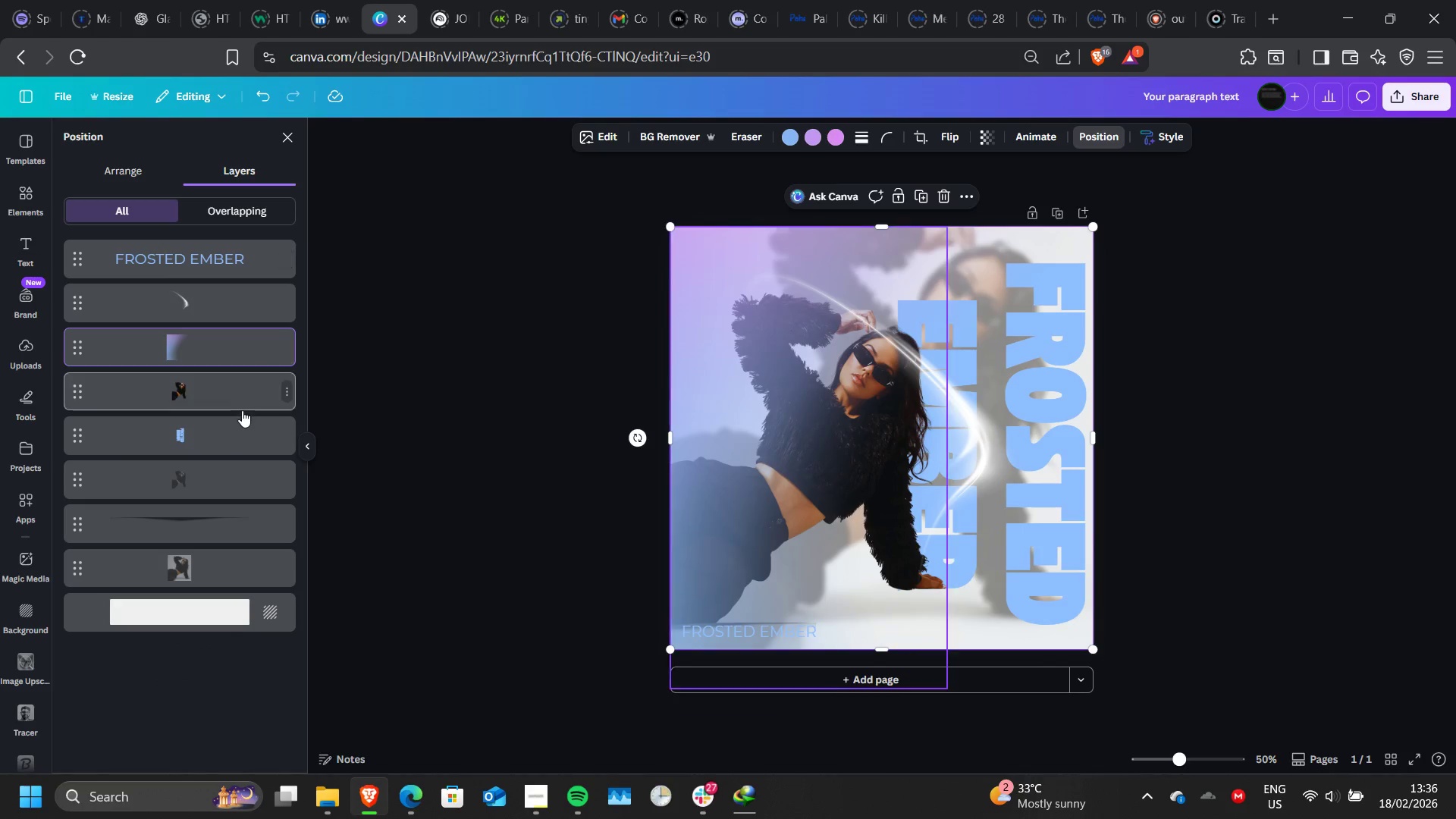 
left_click([240, 433])
 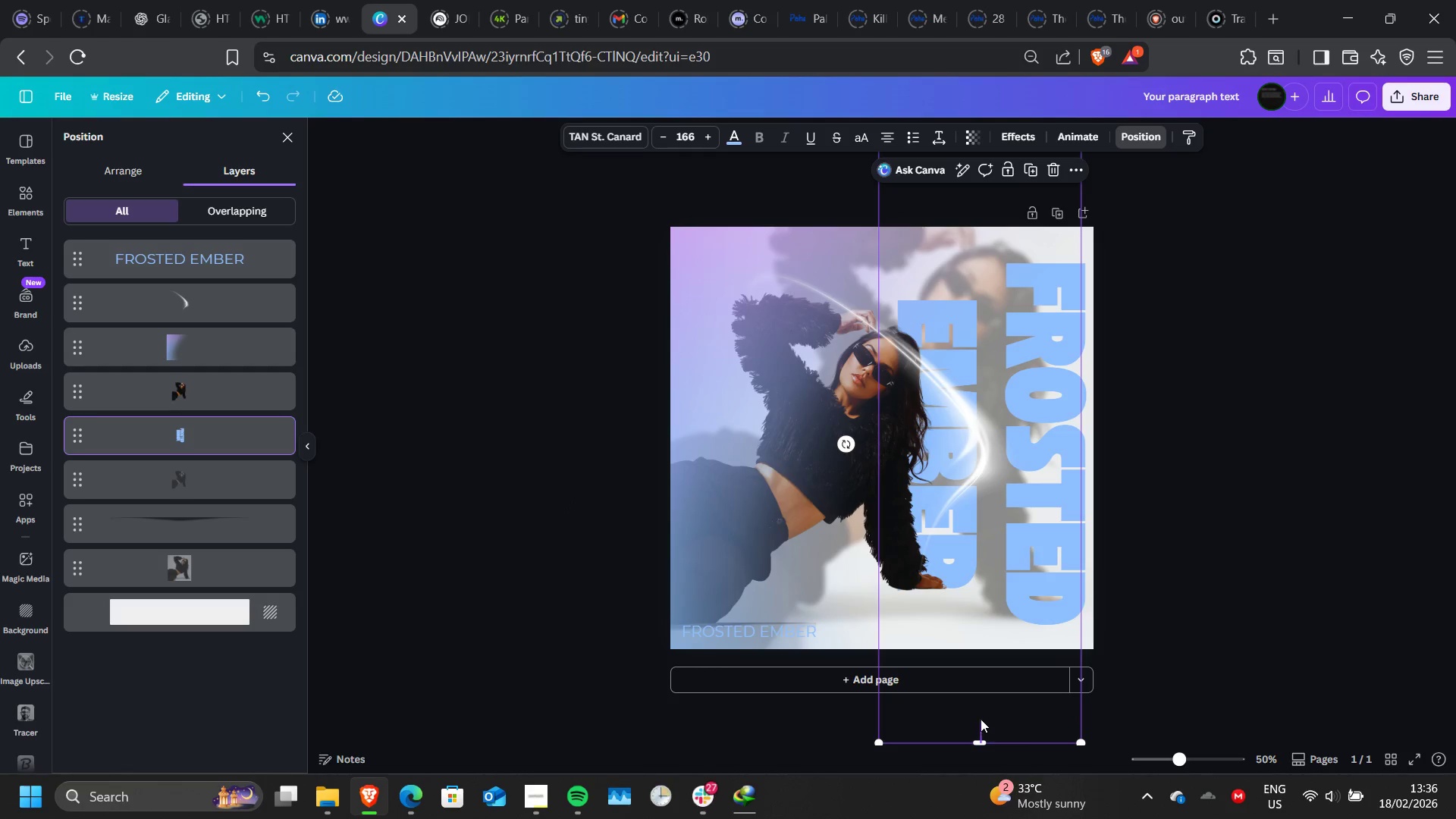 
wait(5.34)
 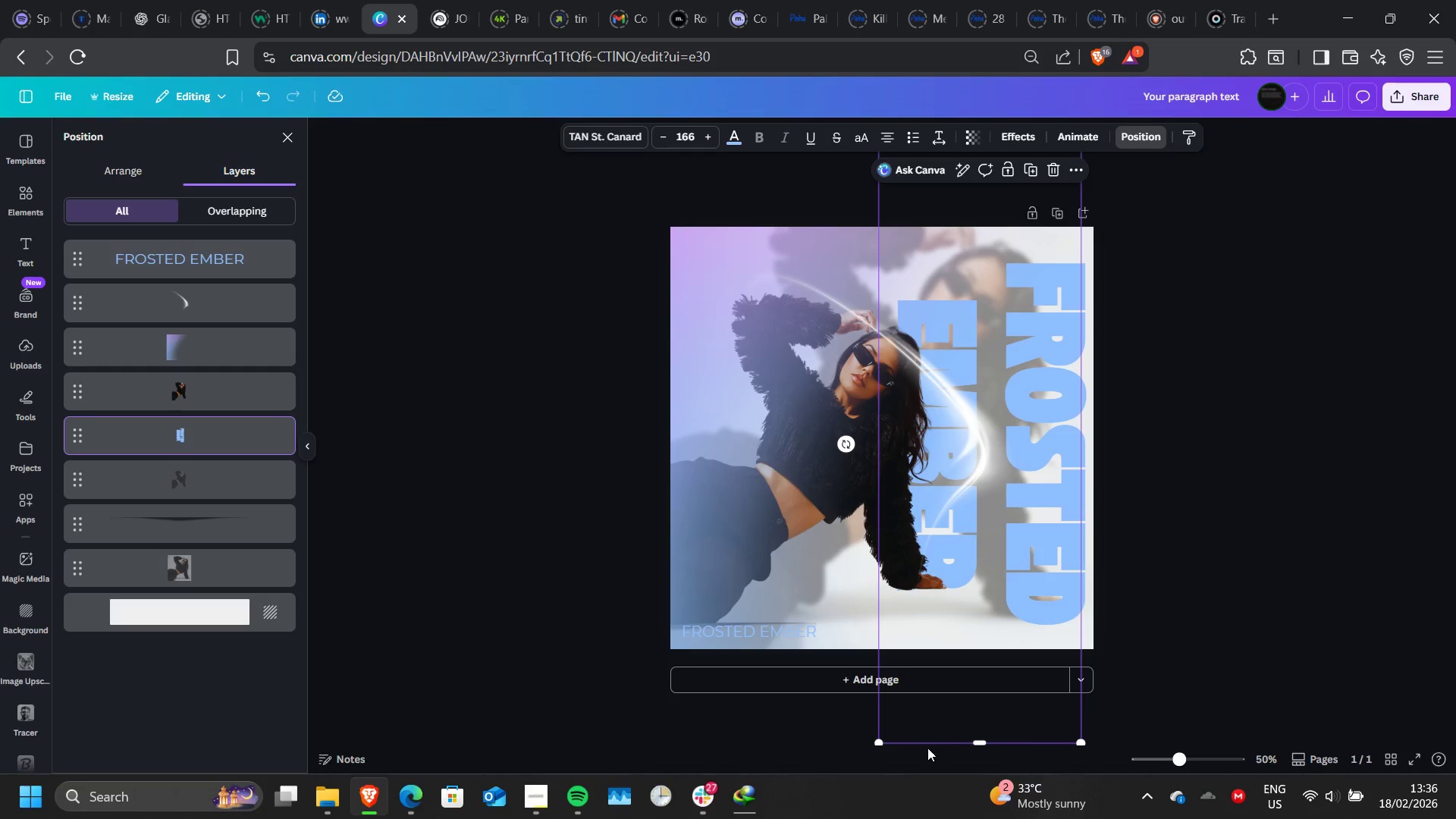 
left_click_drag(start_coordinate=[984, 744], to_coordinate=[982, 652])
 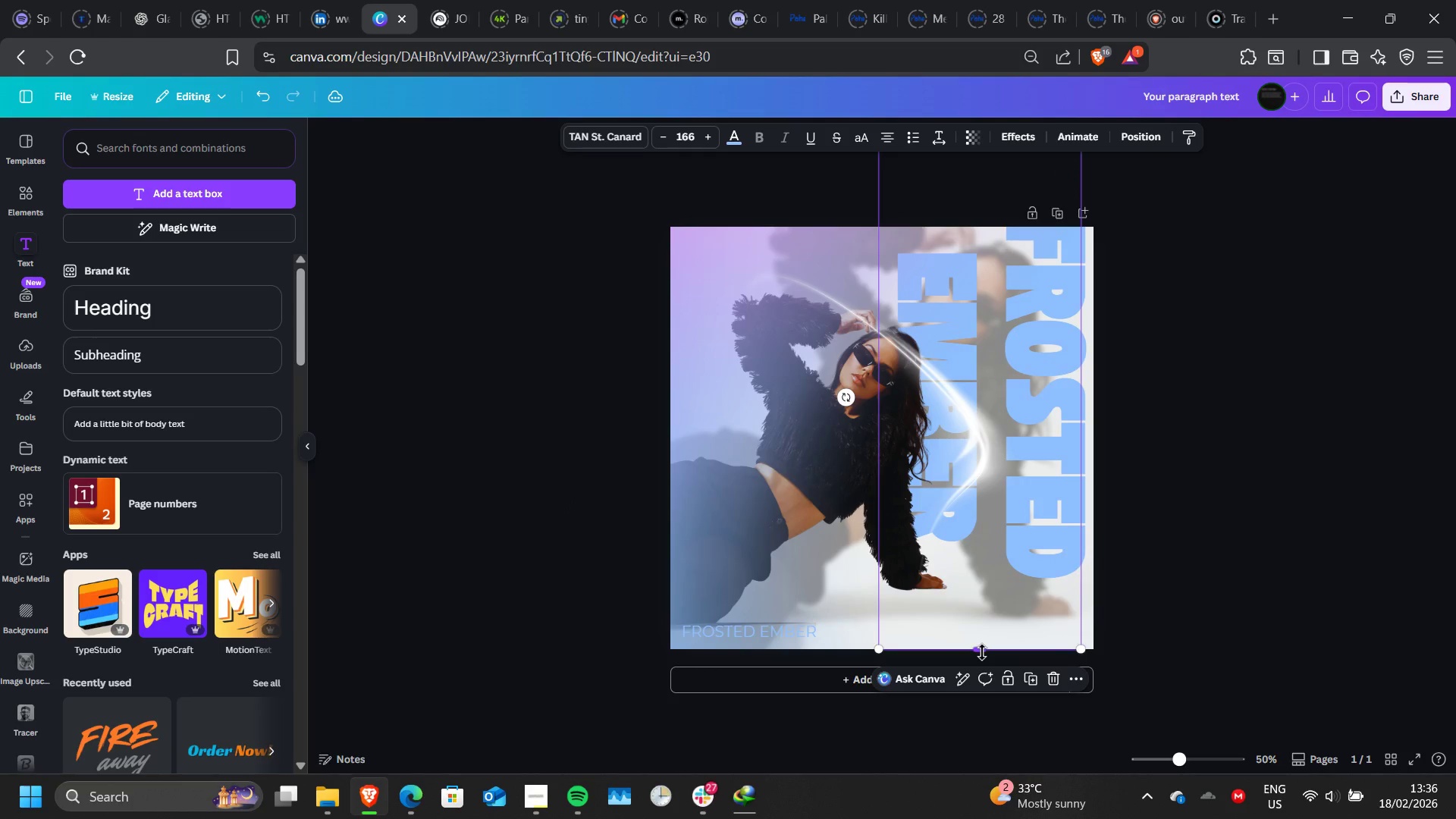 
scroll: coordinate [982, 652], scroll_direction: none, amount: 0.0
 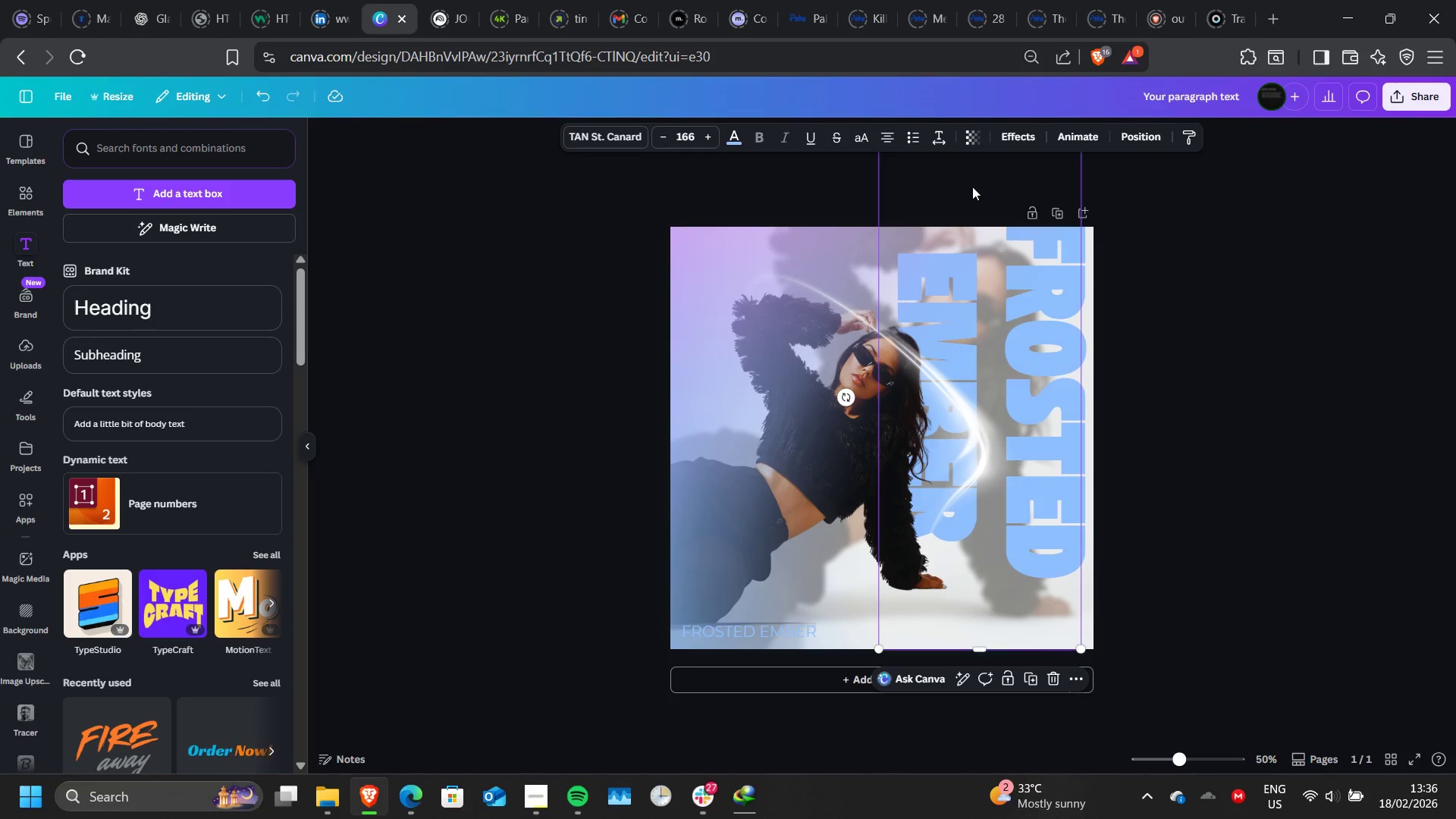 
hold_key(key=ControlLeft, duration=0.33)
scroll: coordinate [972, 187], scroll_direction: down, amount: 2.0
 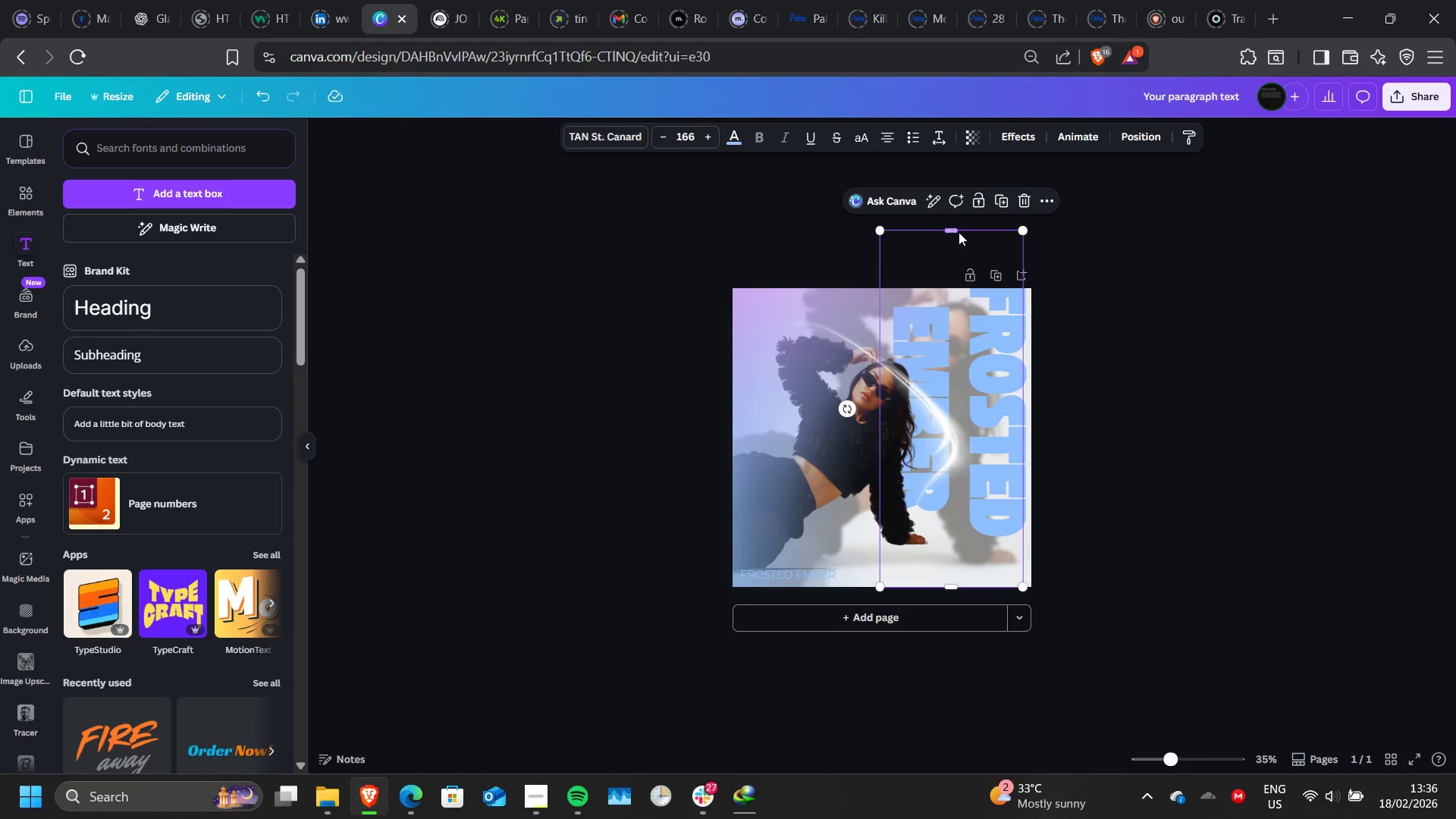 
left_click_drag(start_coordinate=[956, 232], to_coordinate=[951, 231])
 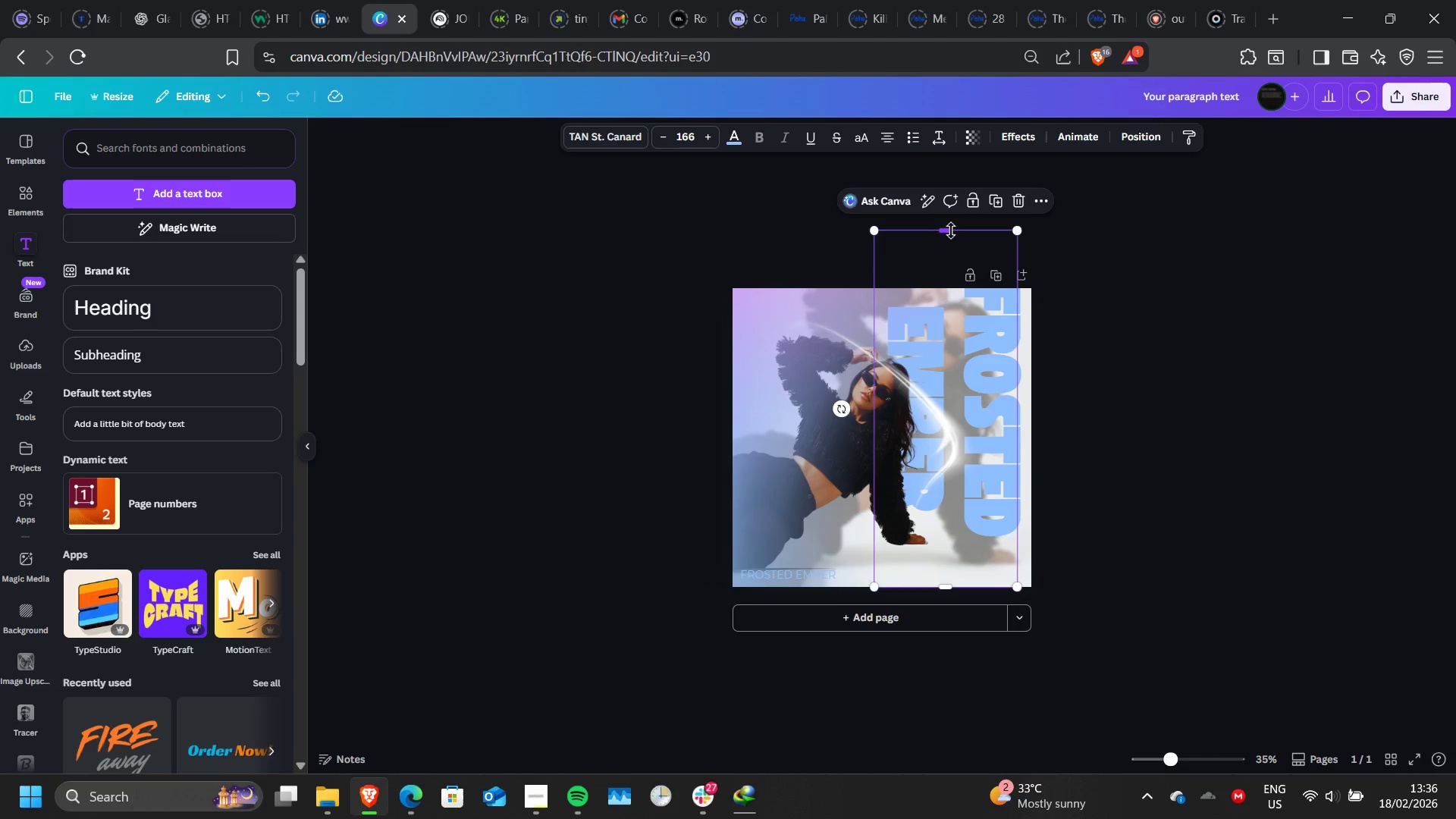 
key(Control+Z)
 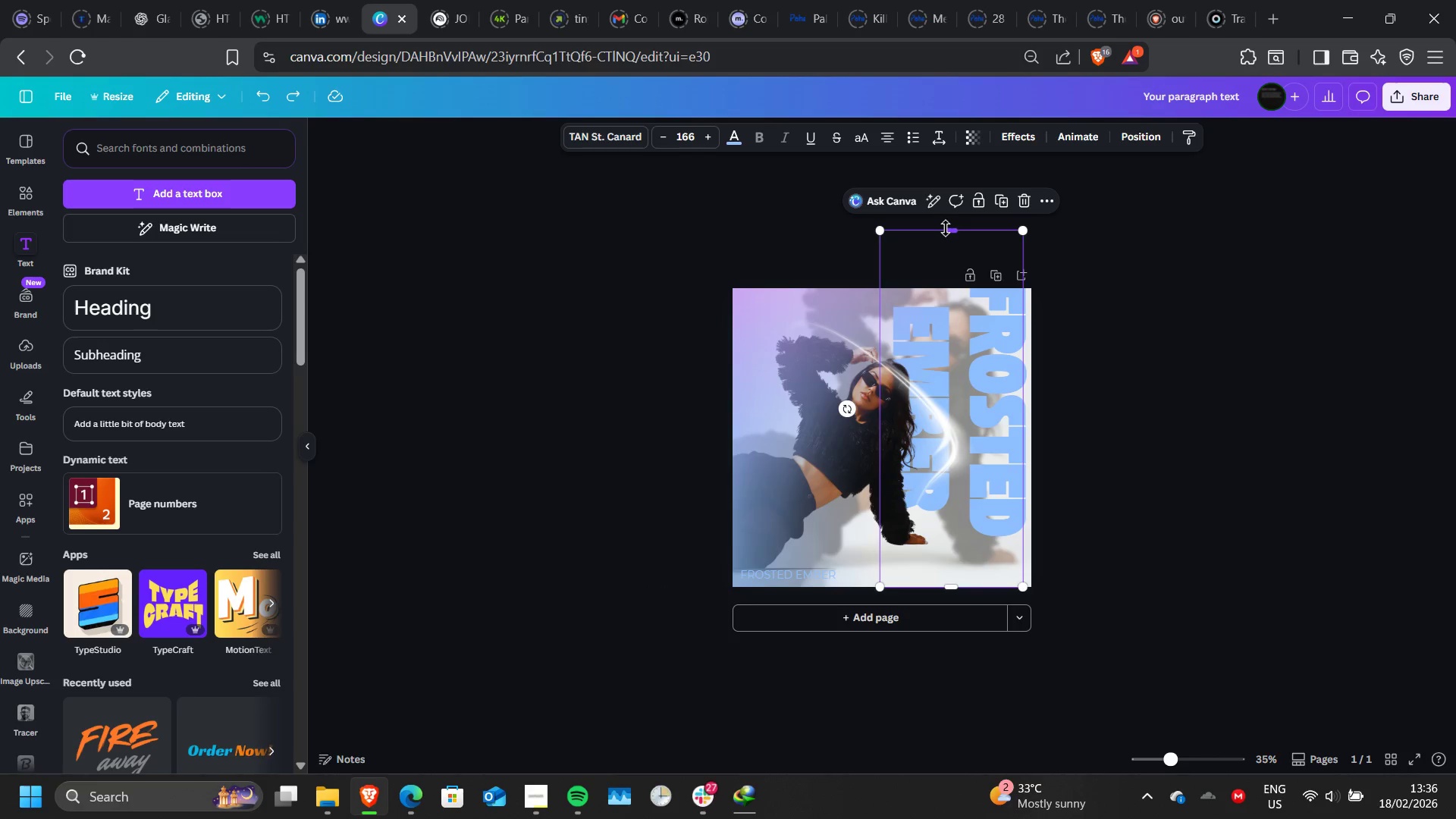 
left_click_drag(start_coordinate=[946, 228], to_coordinate=[952, 286])
 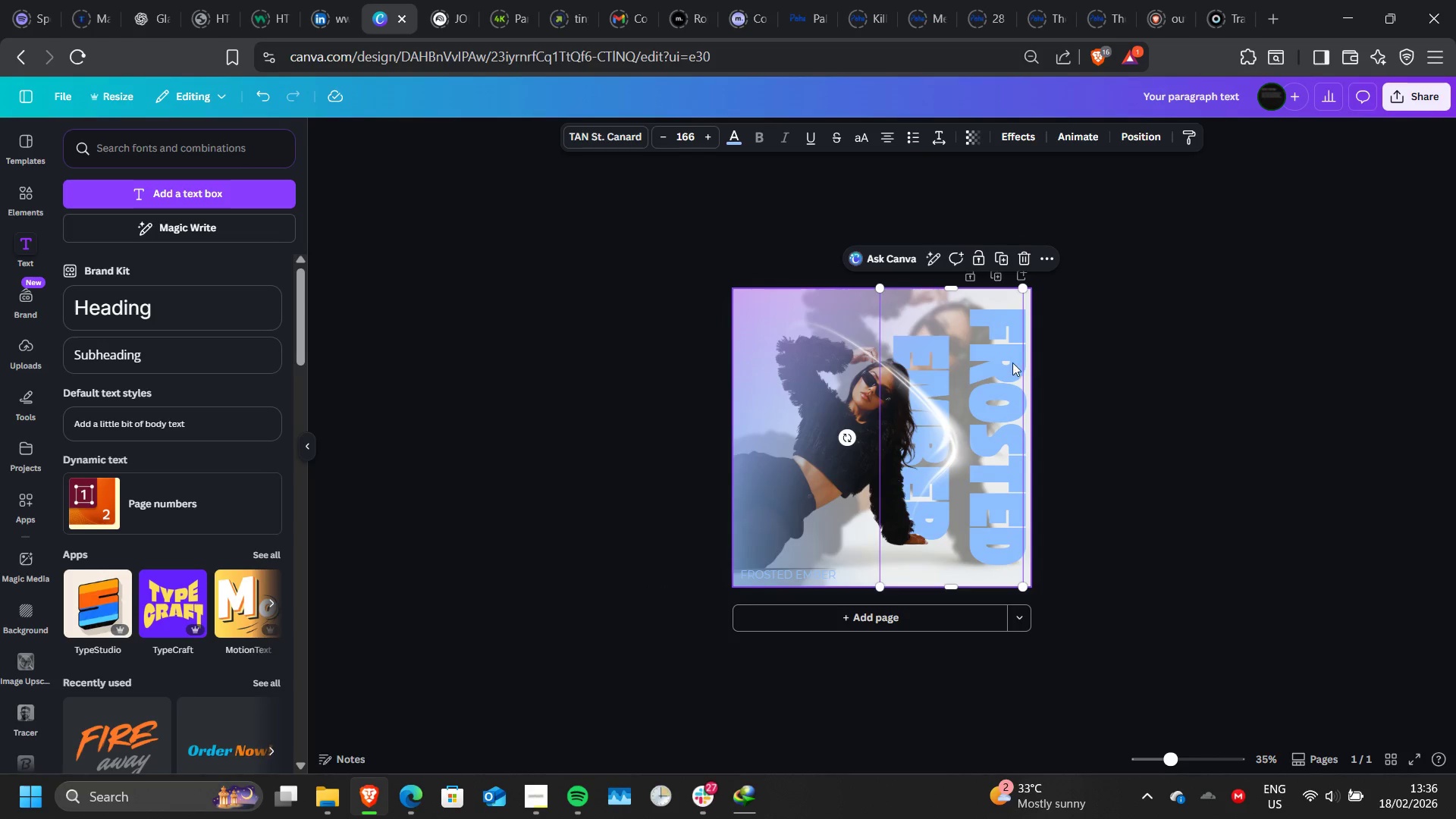 
left_click_drag(start_coordinate=[1012, 362], to_coordinate=[1010, 372])
 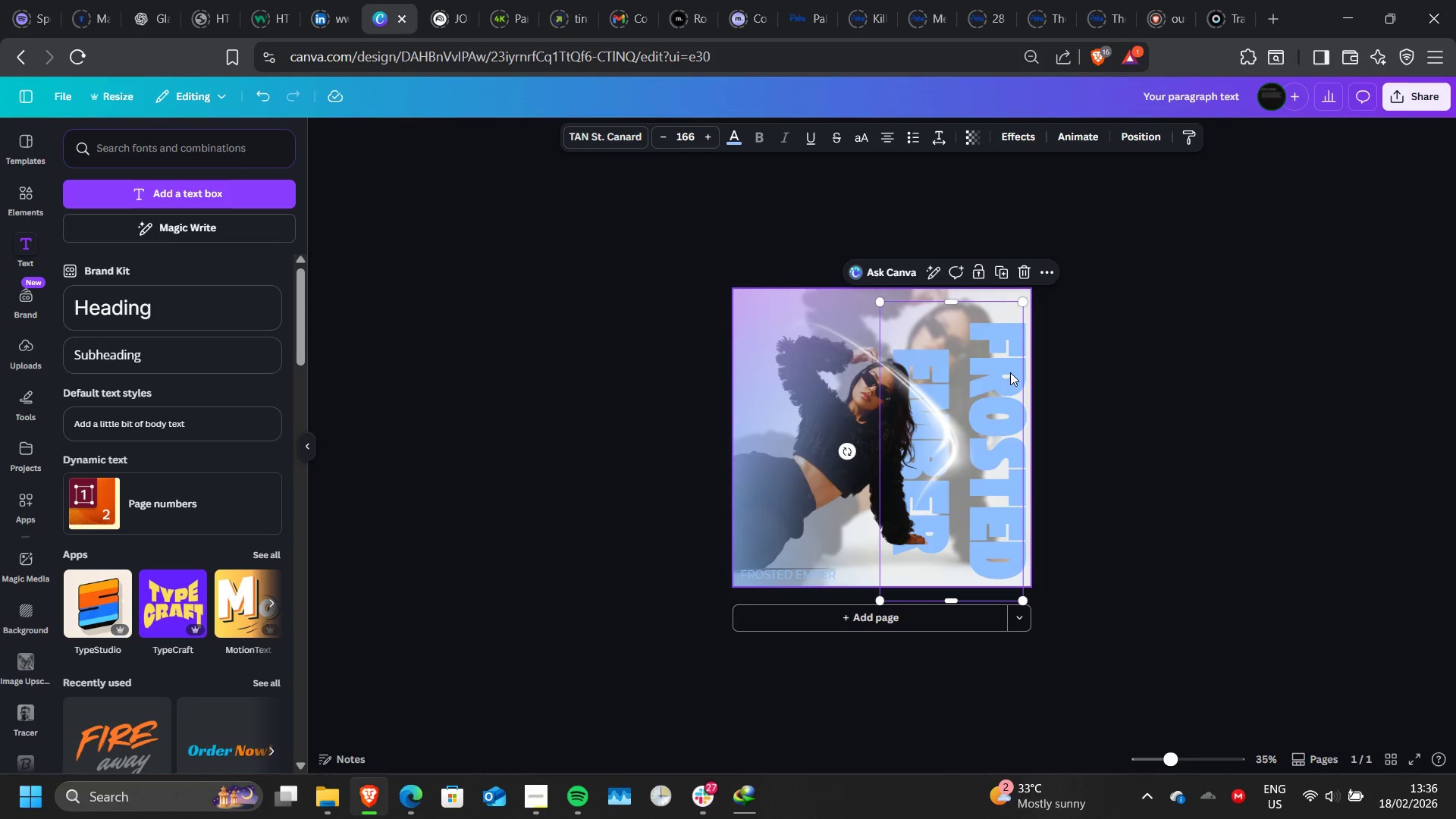 
wait(12.45)
 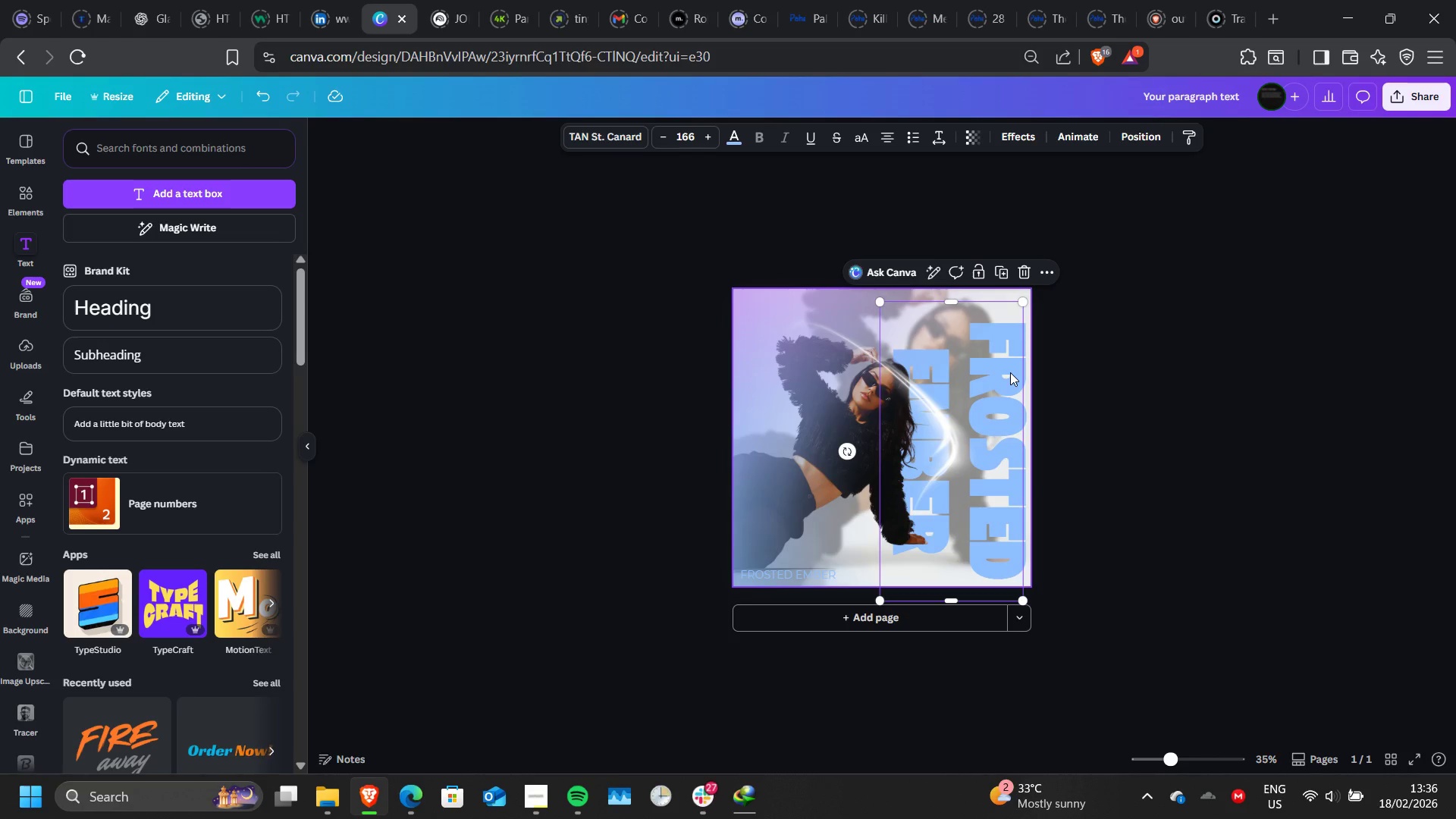 
key(Control+ControlLeft)
 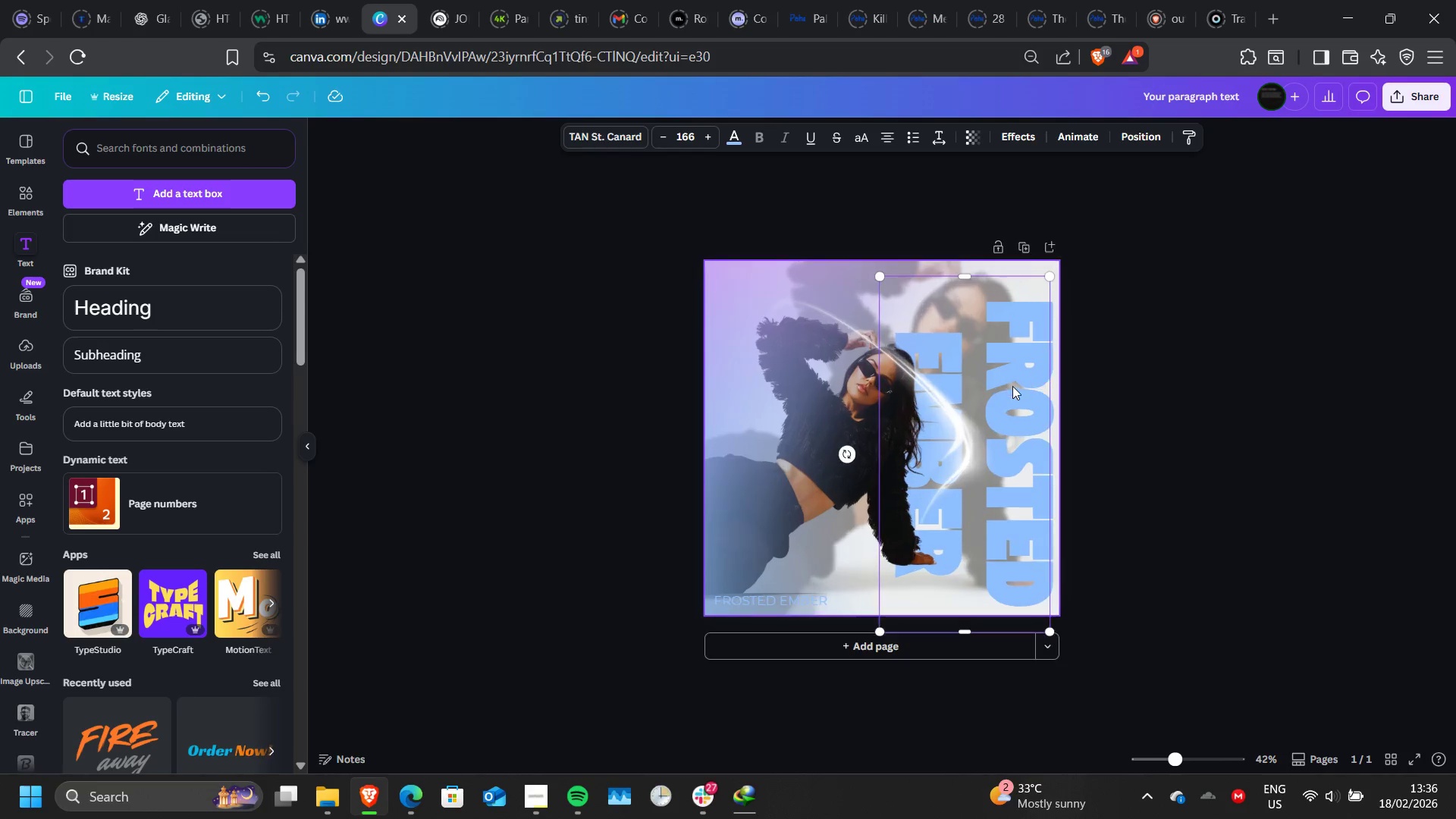 
scroll: coordinate [1012, 386], scroll_direction: none, amount: 0.0
 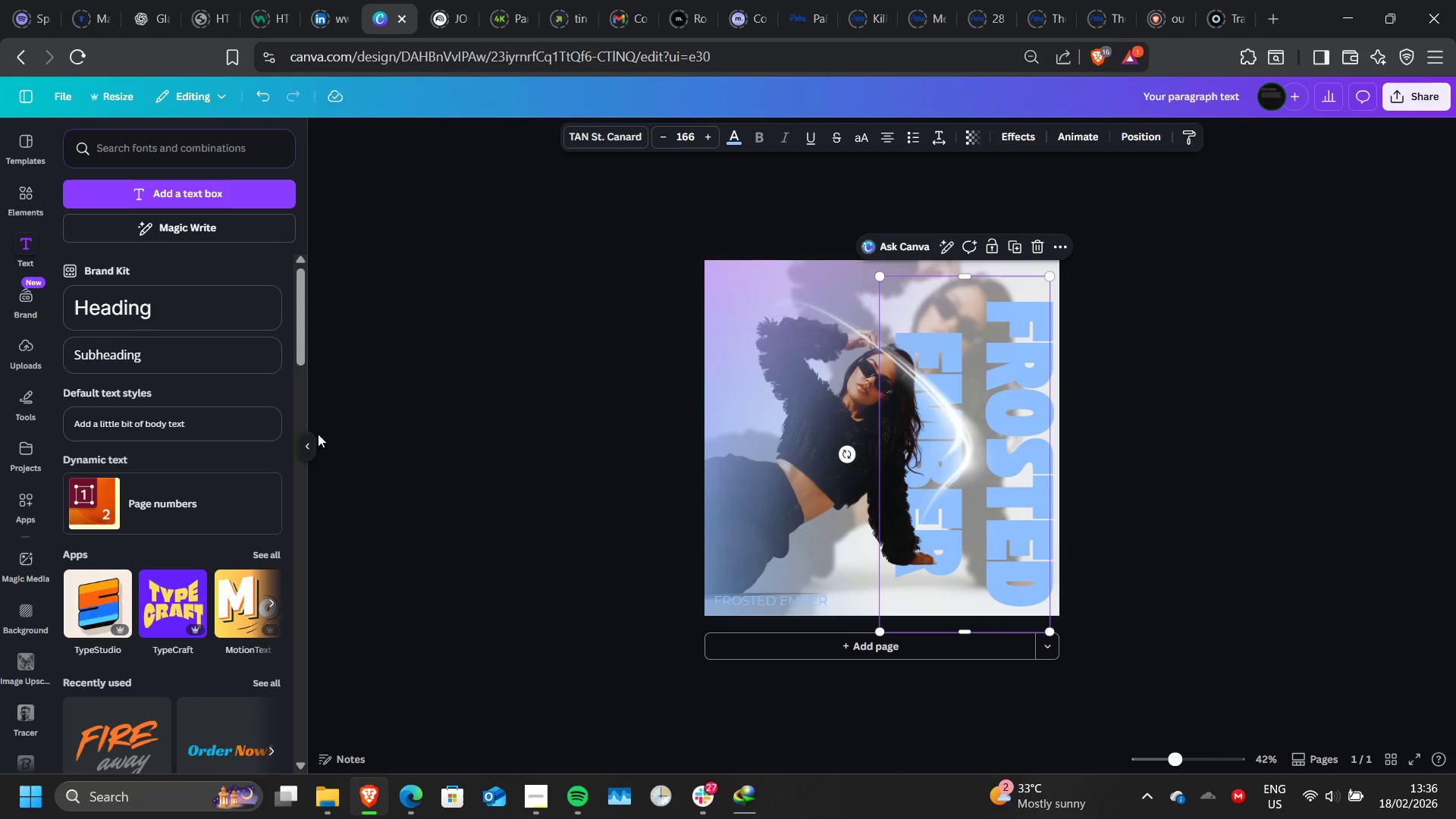 
left_click([305, 444])
 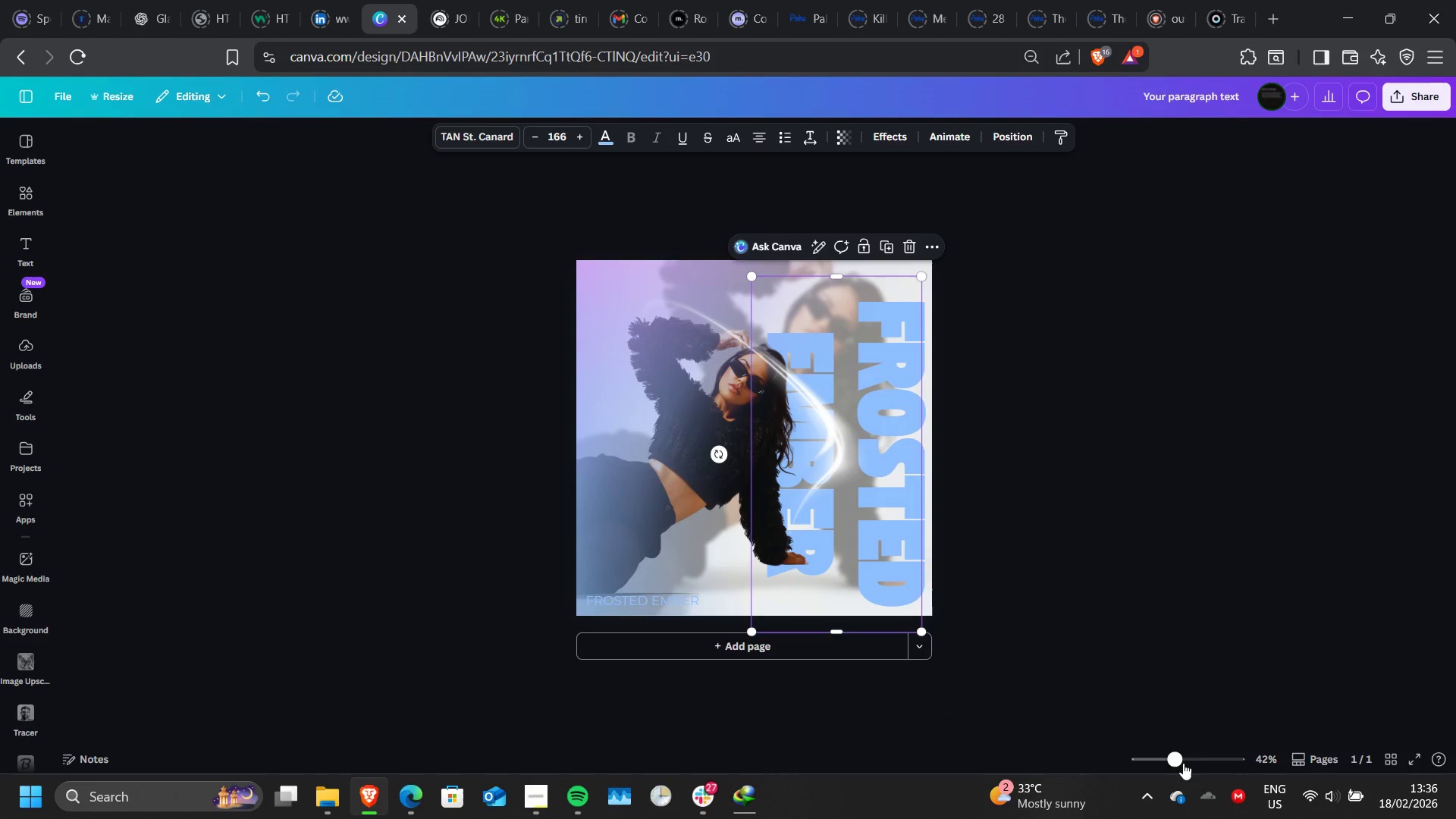 
left_click_drag(start_coordinate=[1174, 758], to_coordinate=[1185, 761])
 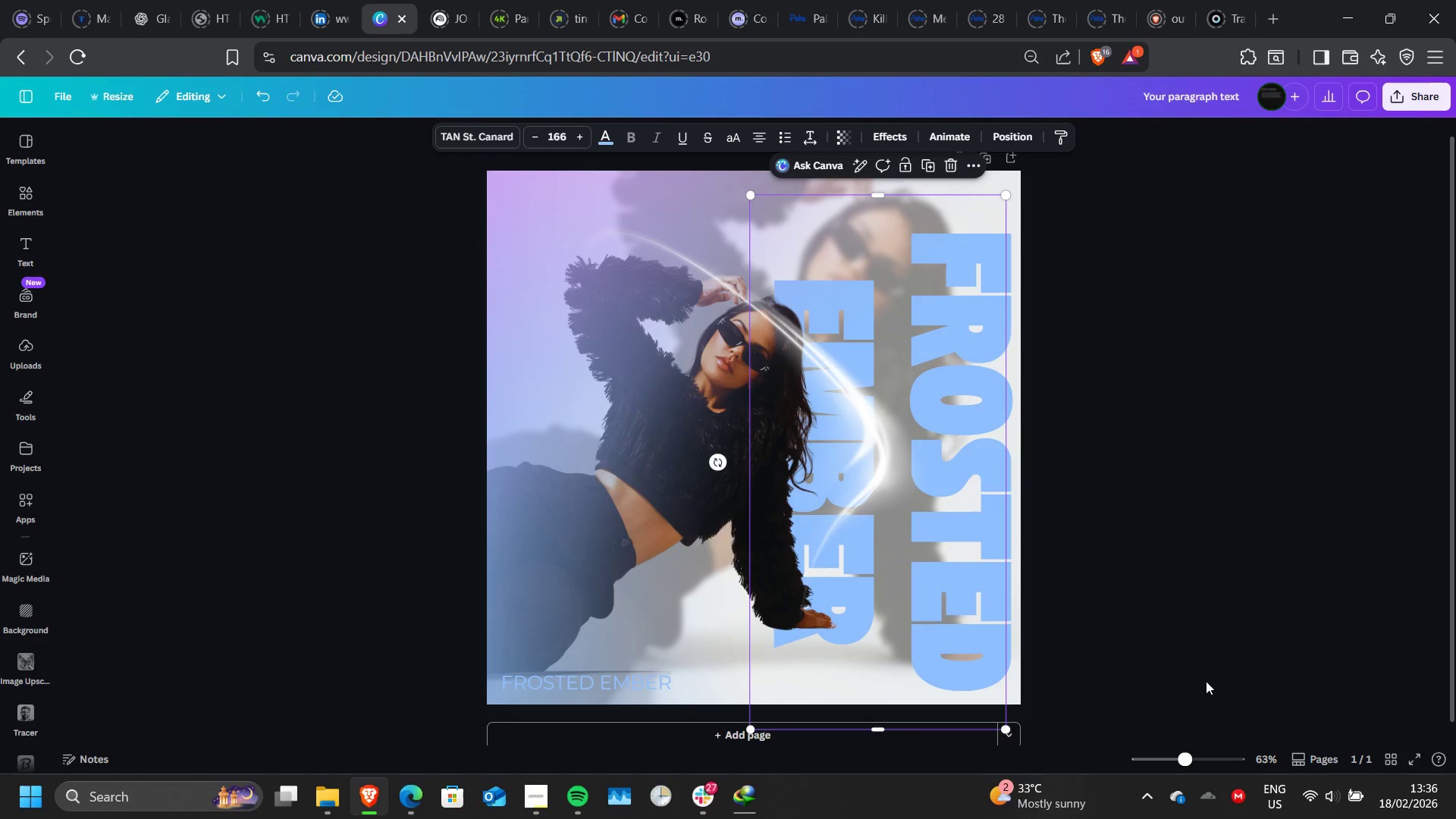 
left_click([1203, 651])
 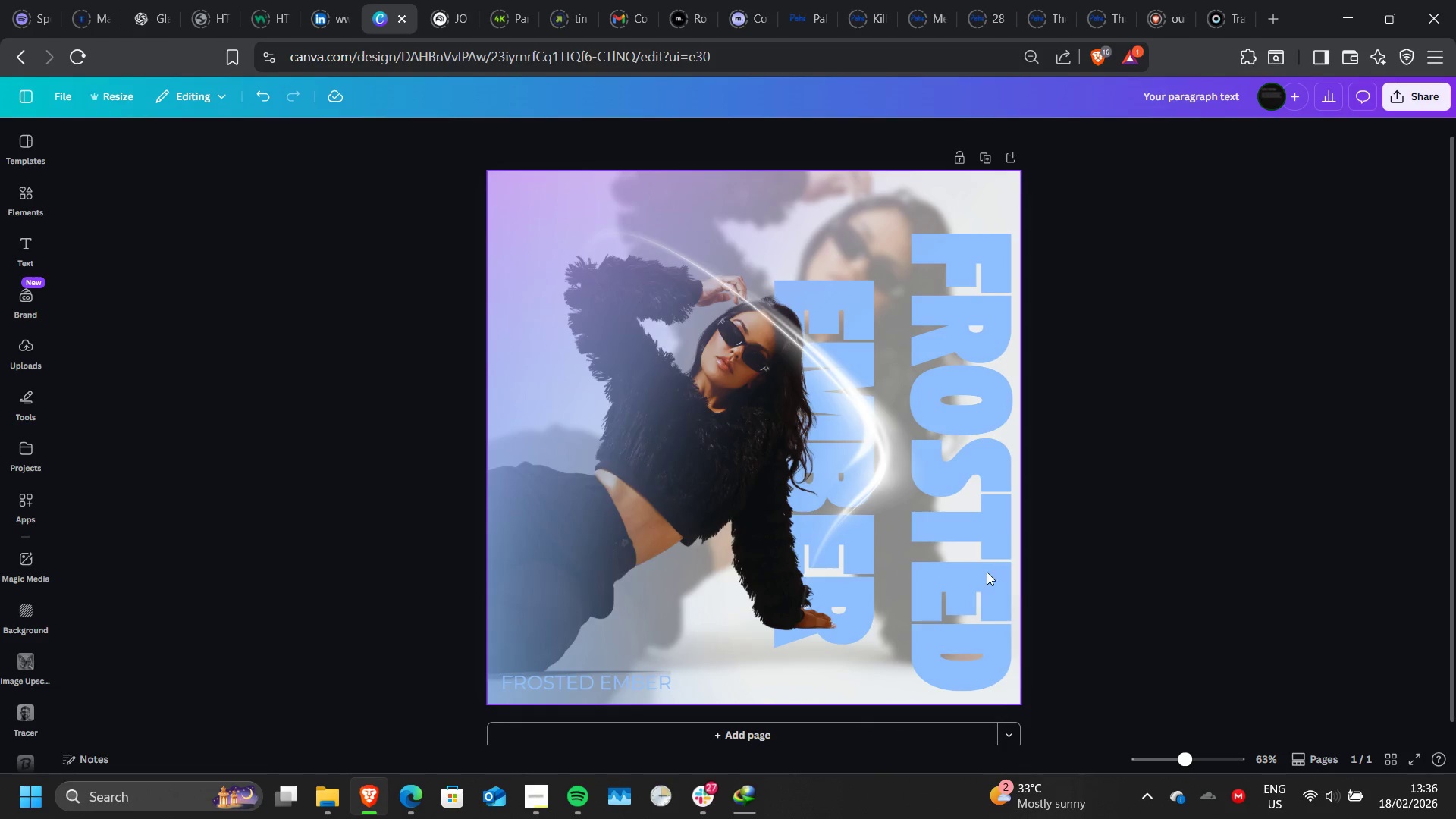 
left_click([985, 576])
 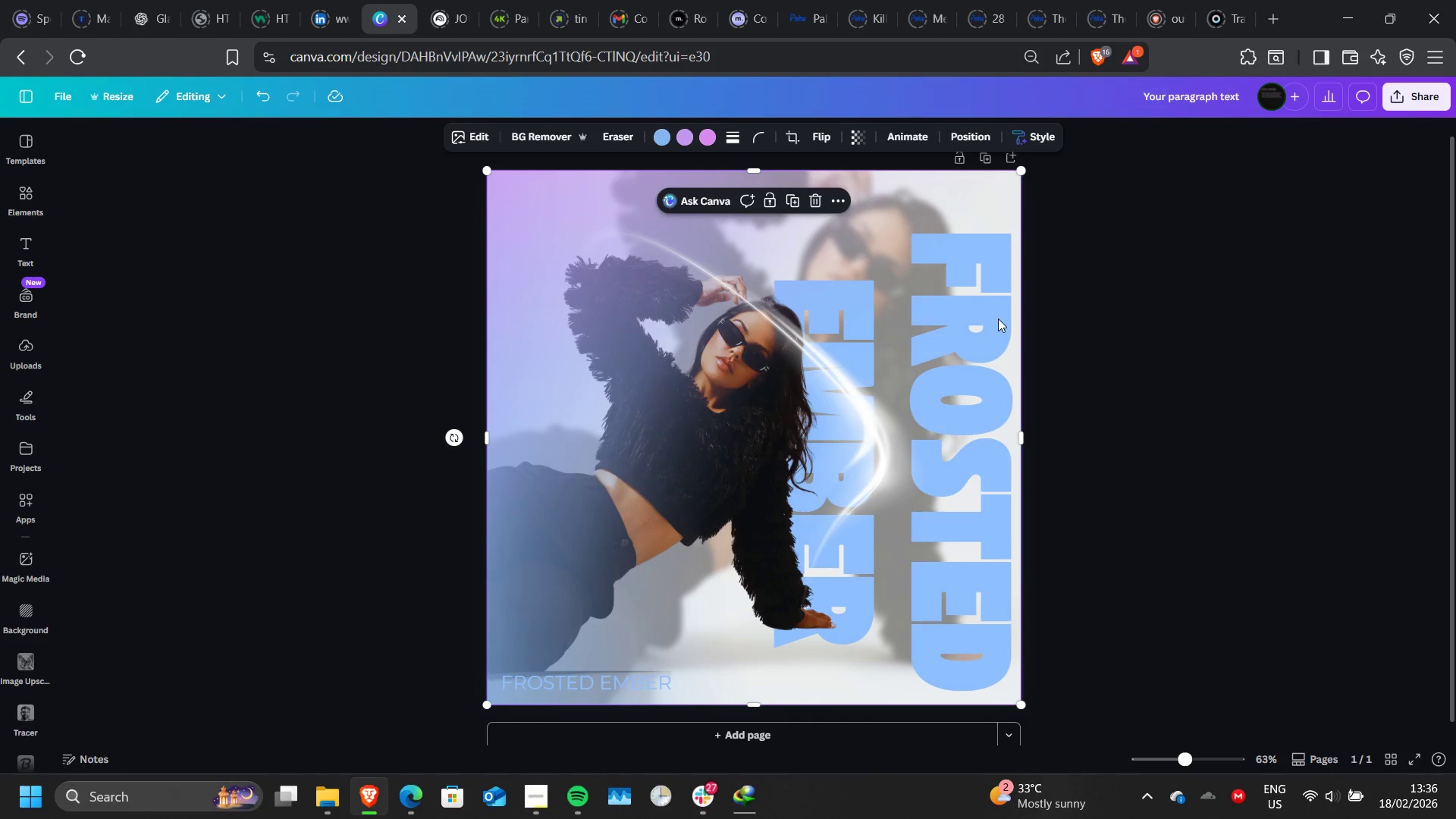 
left_click([972, 280])
 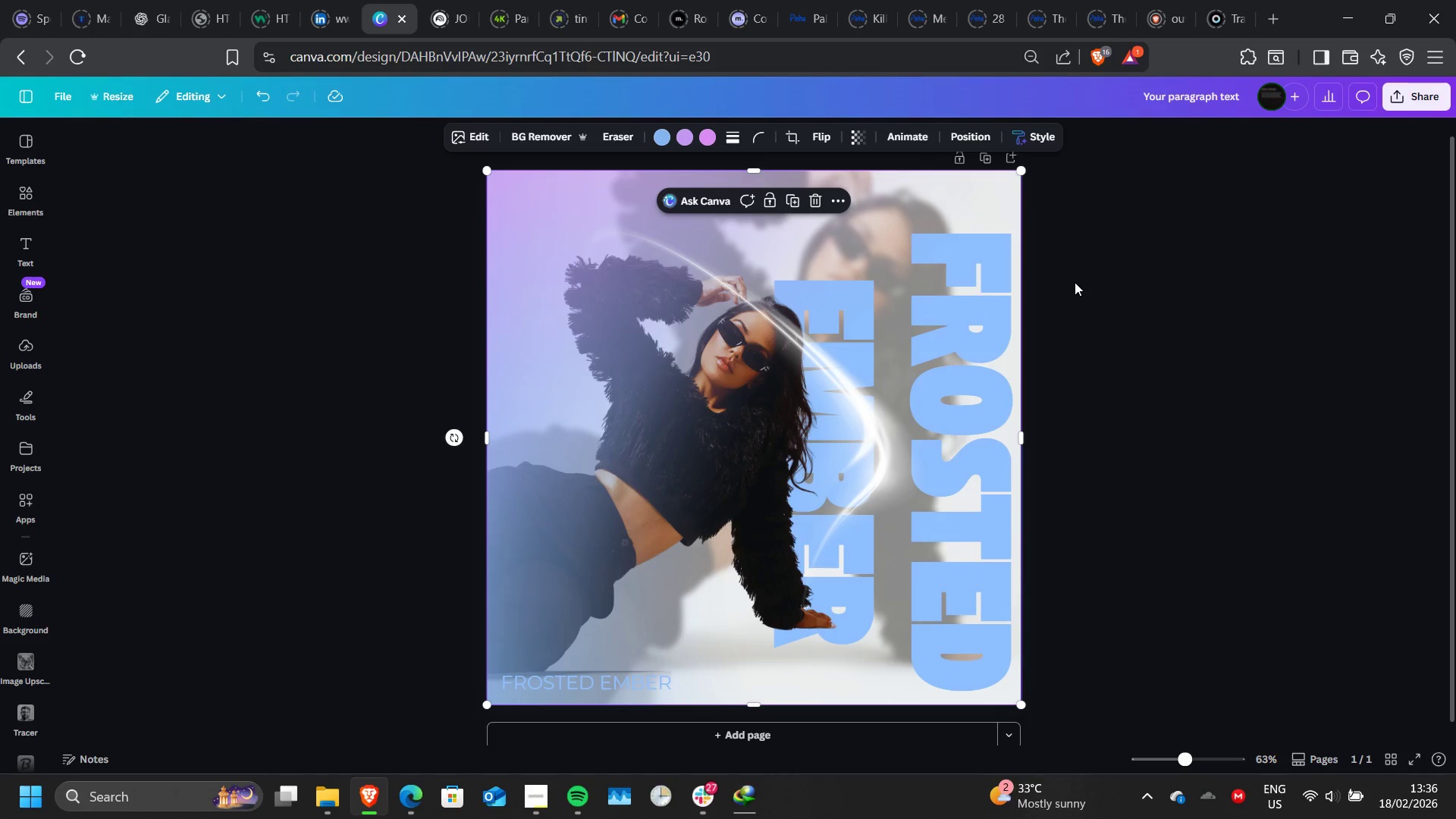 
left_click([1075, 282])
 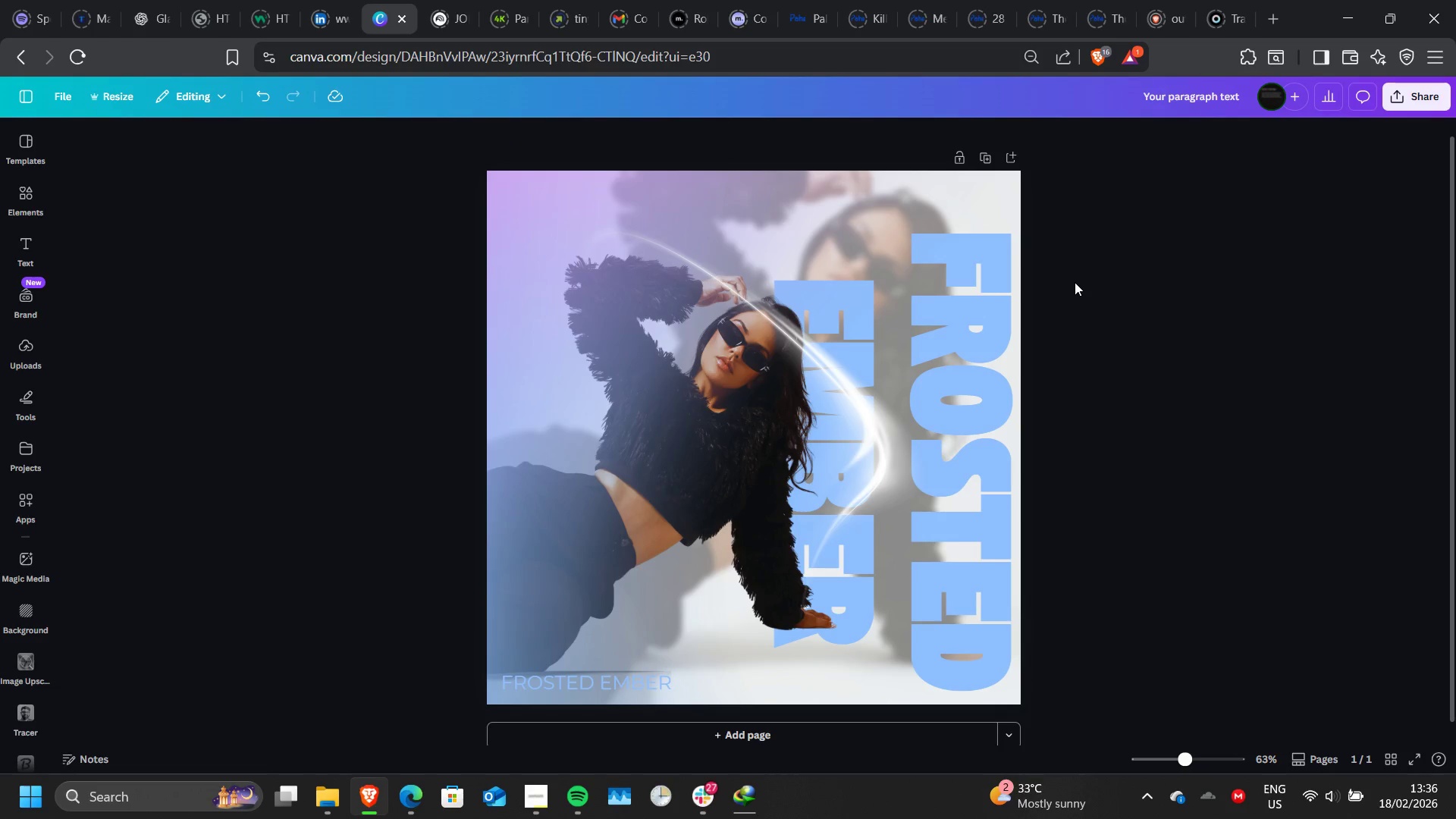 
left_click([1075, 282])
 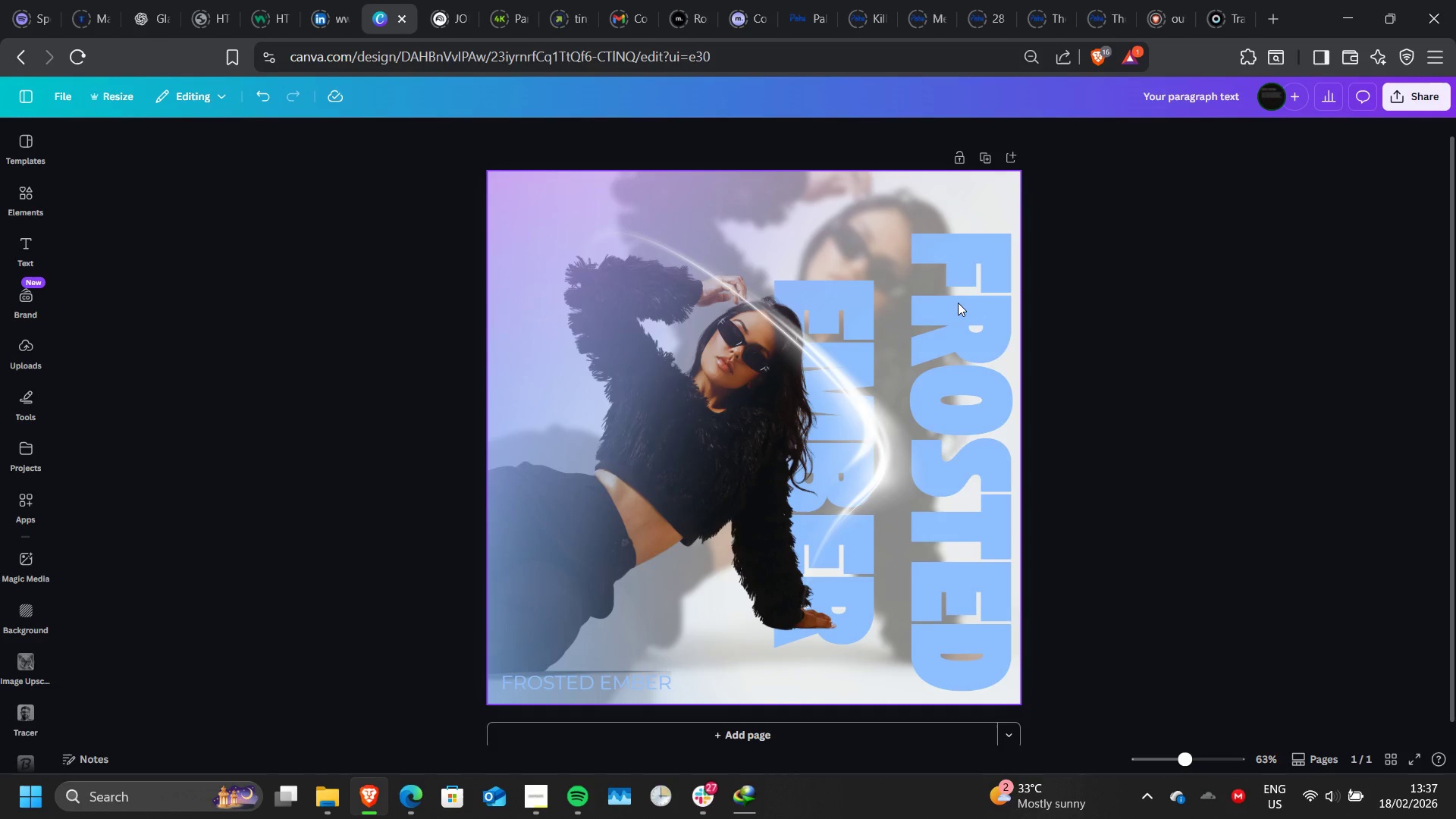 
left_click([958, 303])
 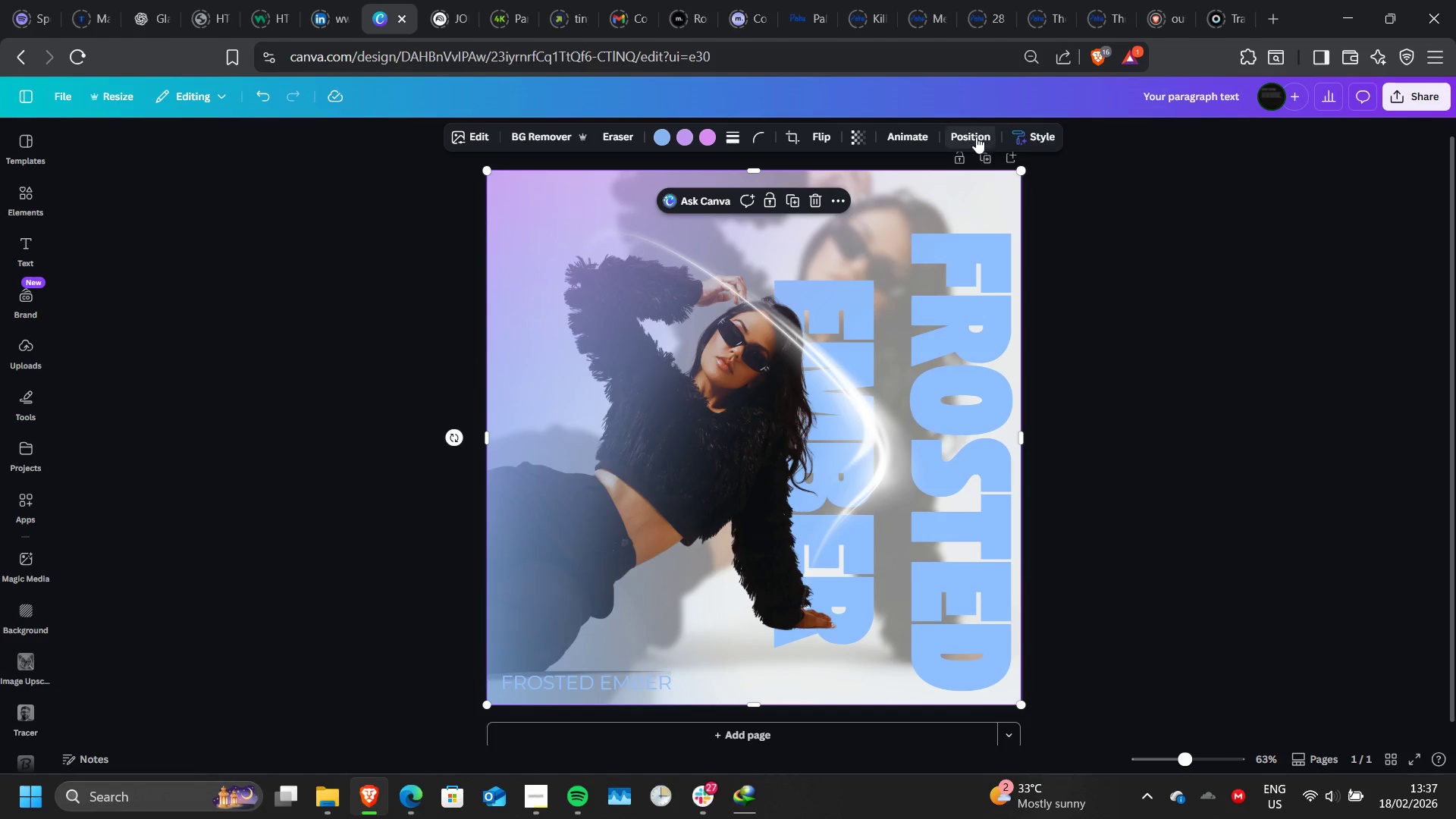 
left_click([975, 136])
 